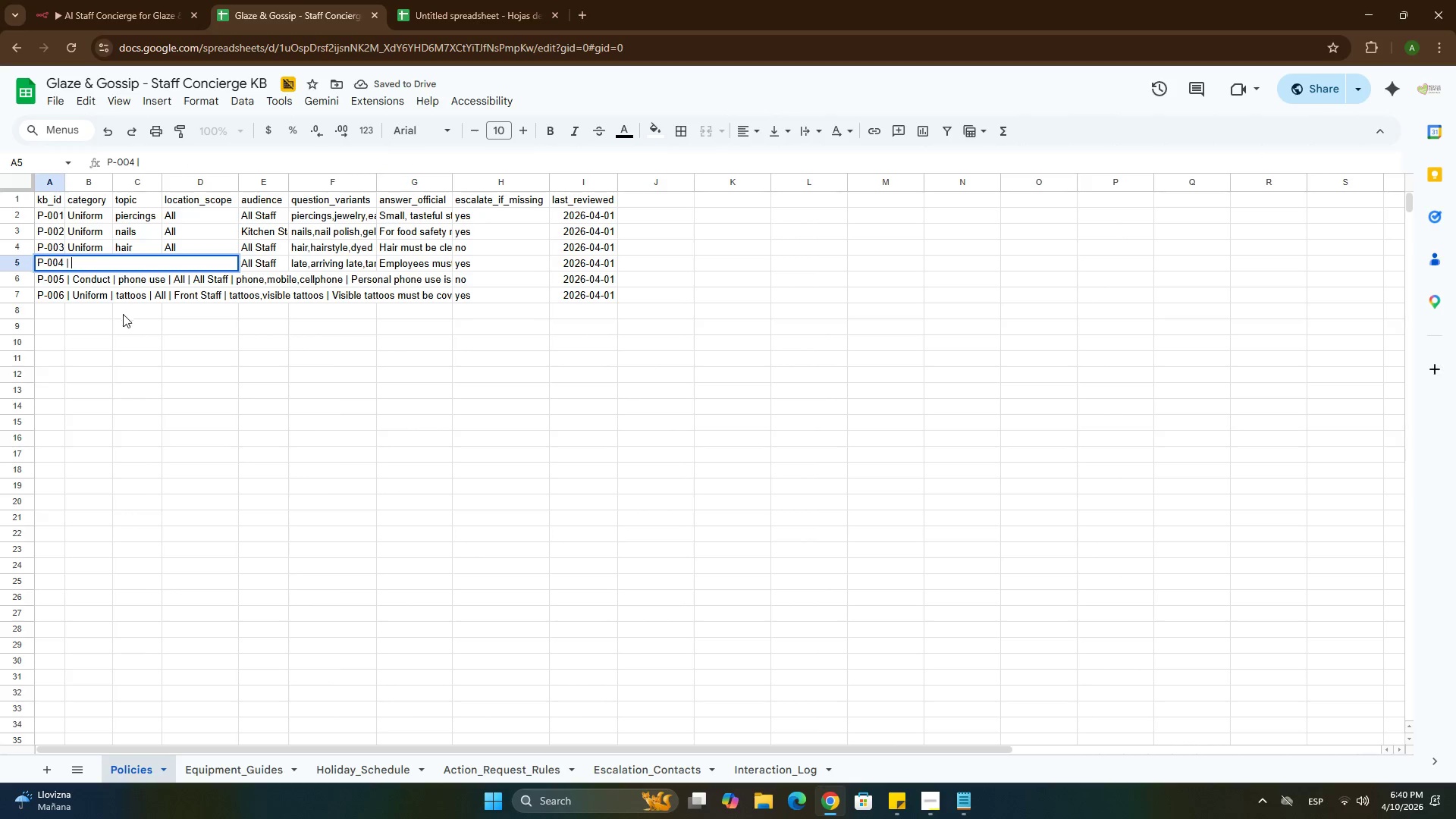 
key(Backspace)
 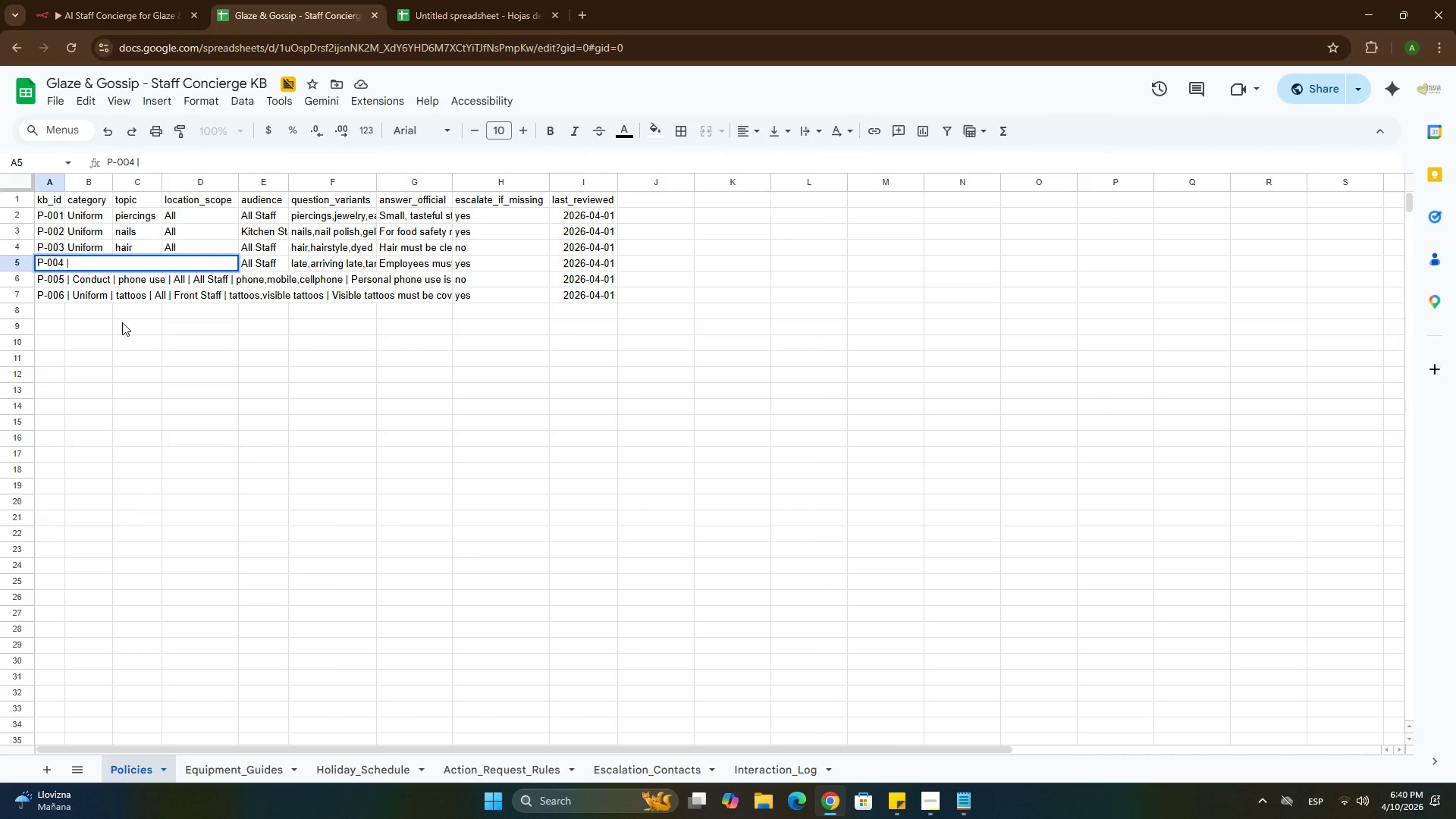 
key(Backspace)
 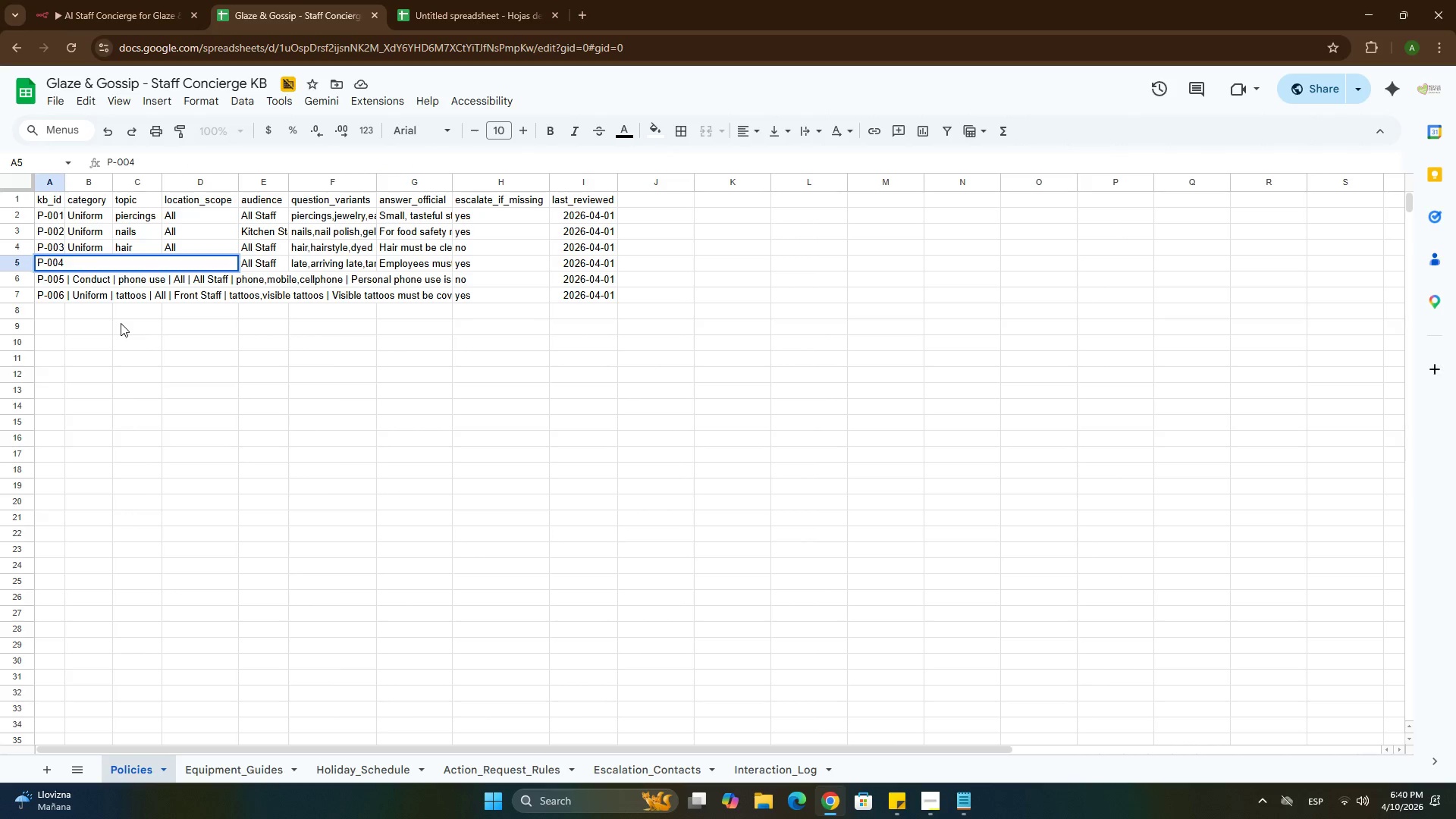 
left_click([121, 323])
 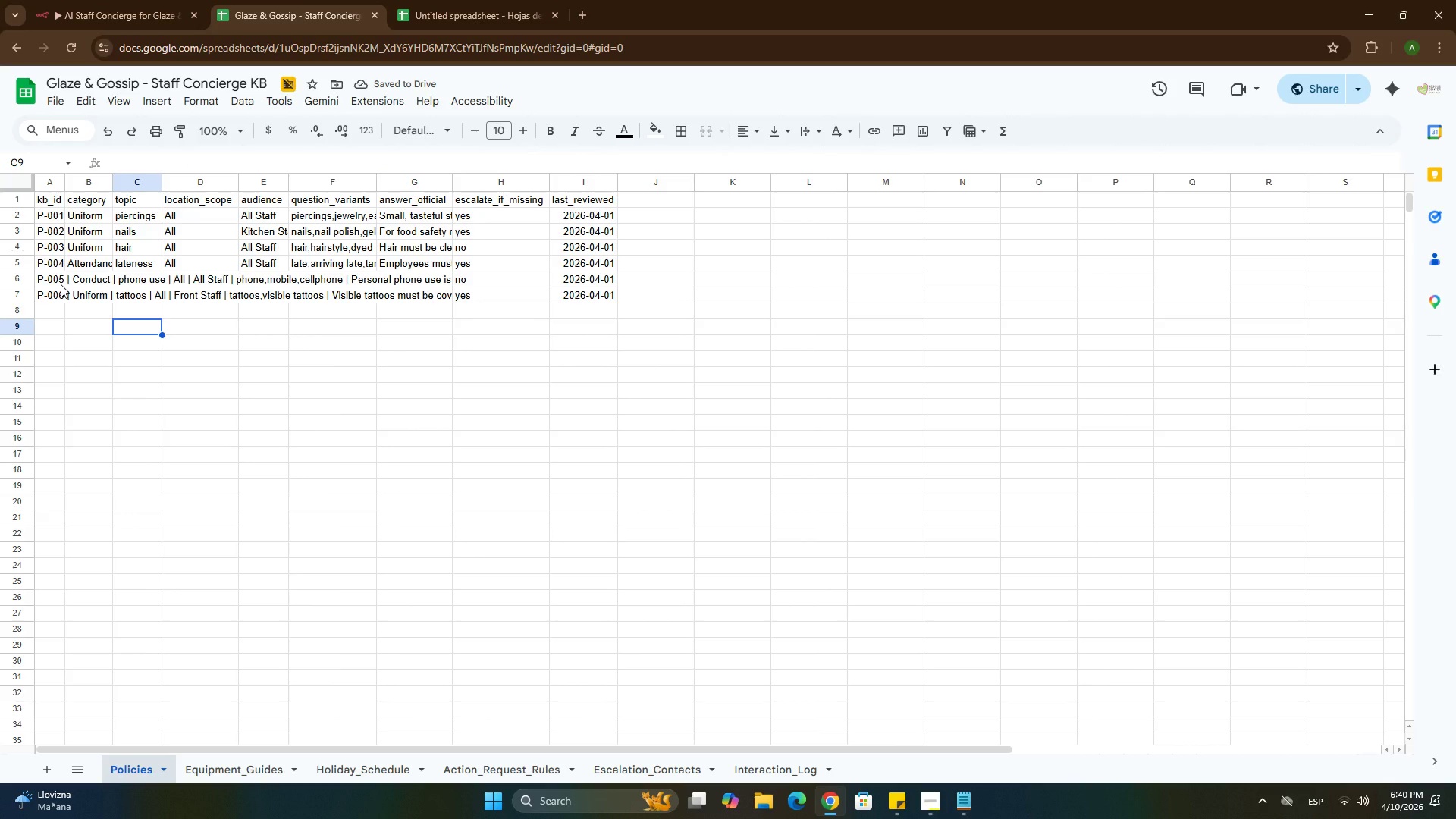 
double_click([61, 284])
 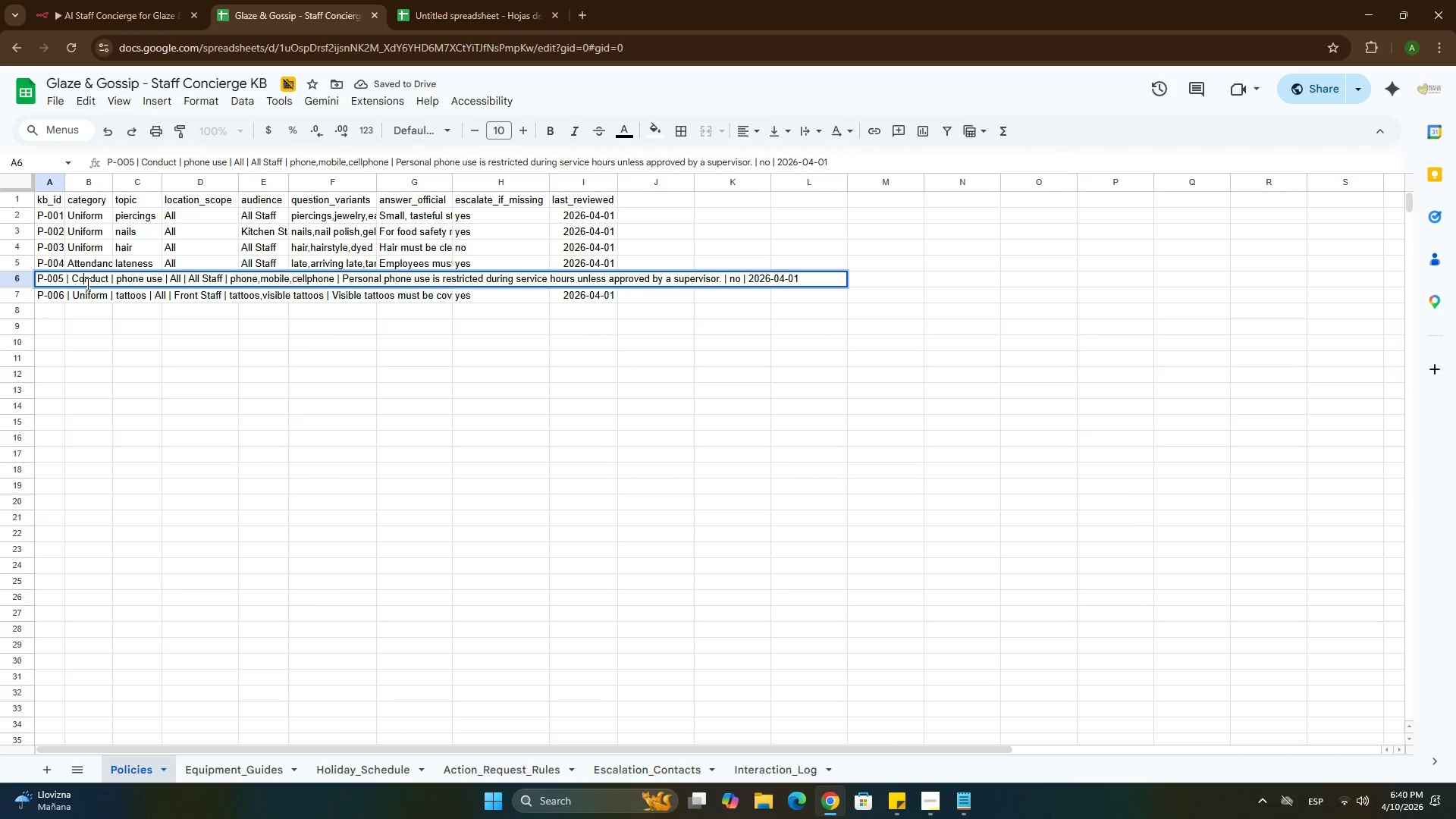 
double_click([86, 284])
 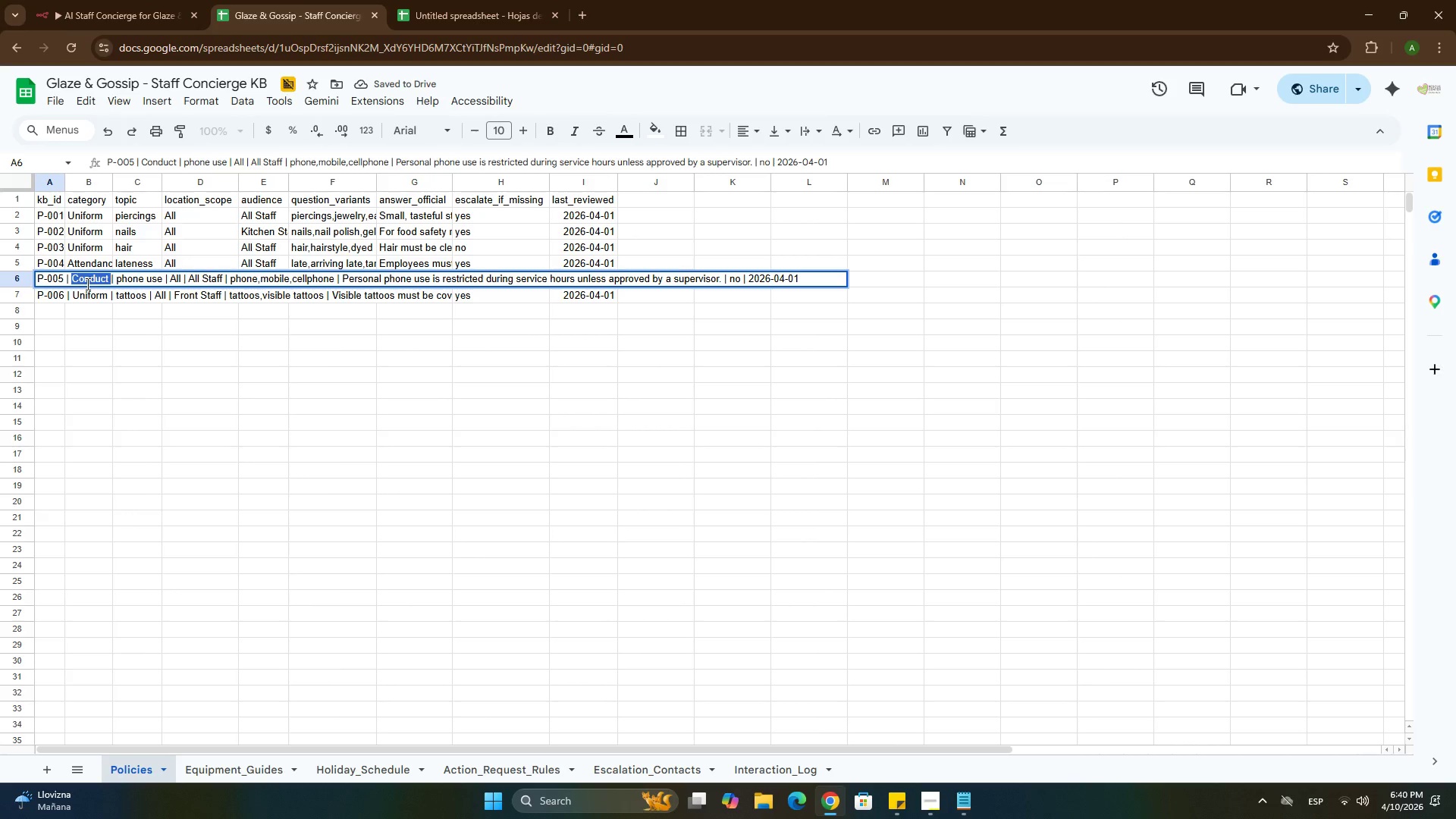 
key(Control+ControlLeft)
 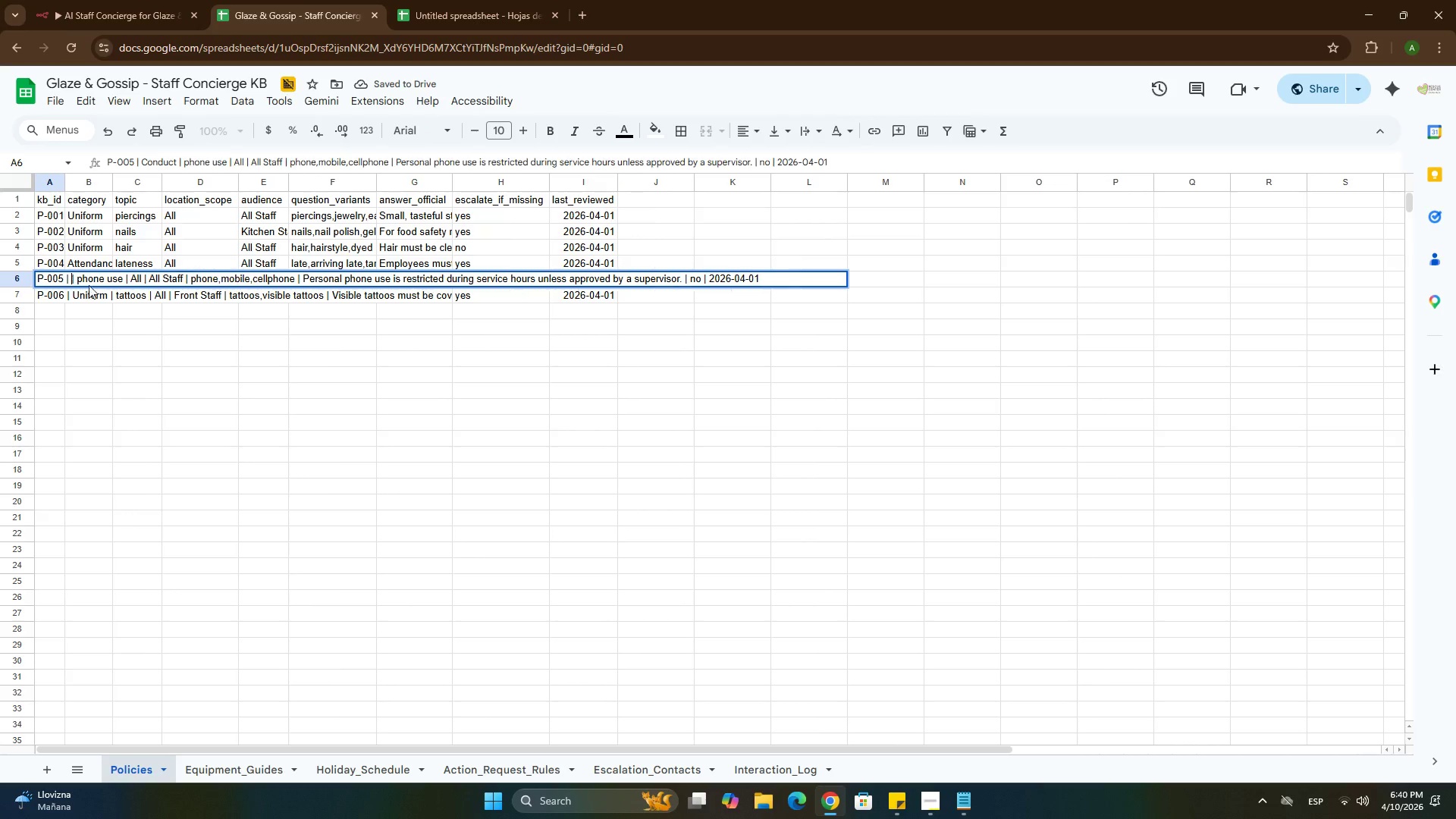 
key(Control+X)
 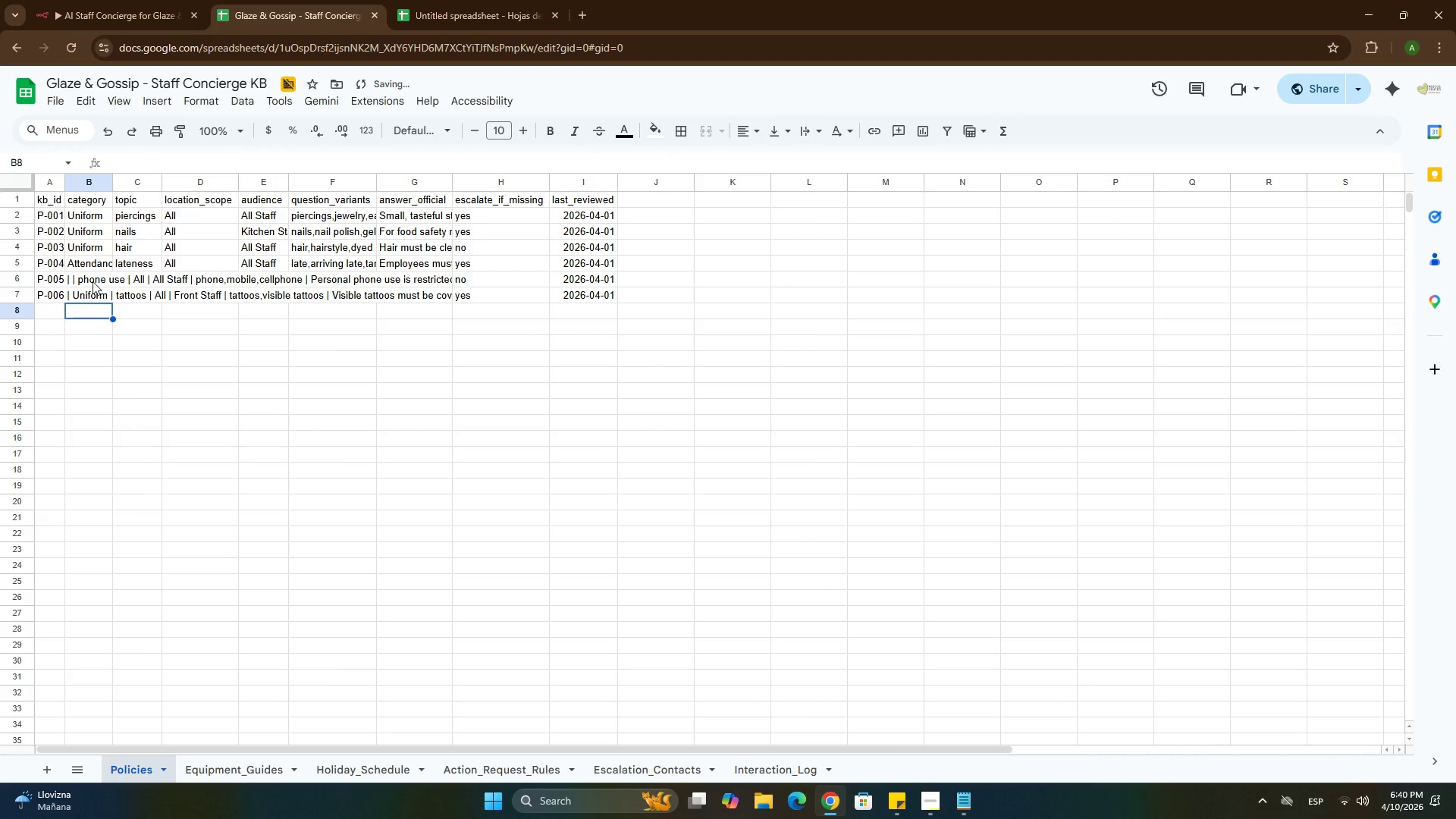 
double_click([90, 278])
 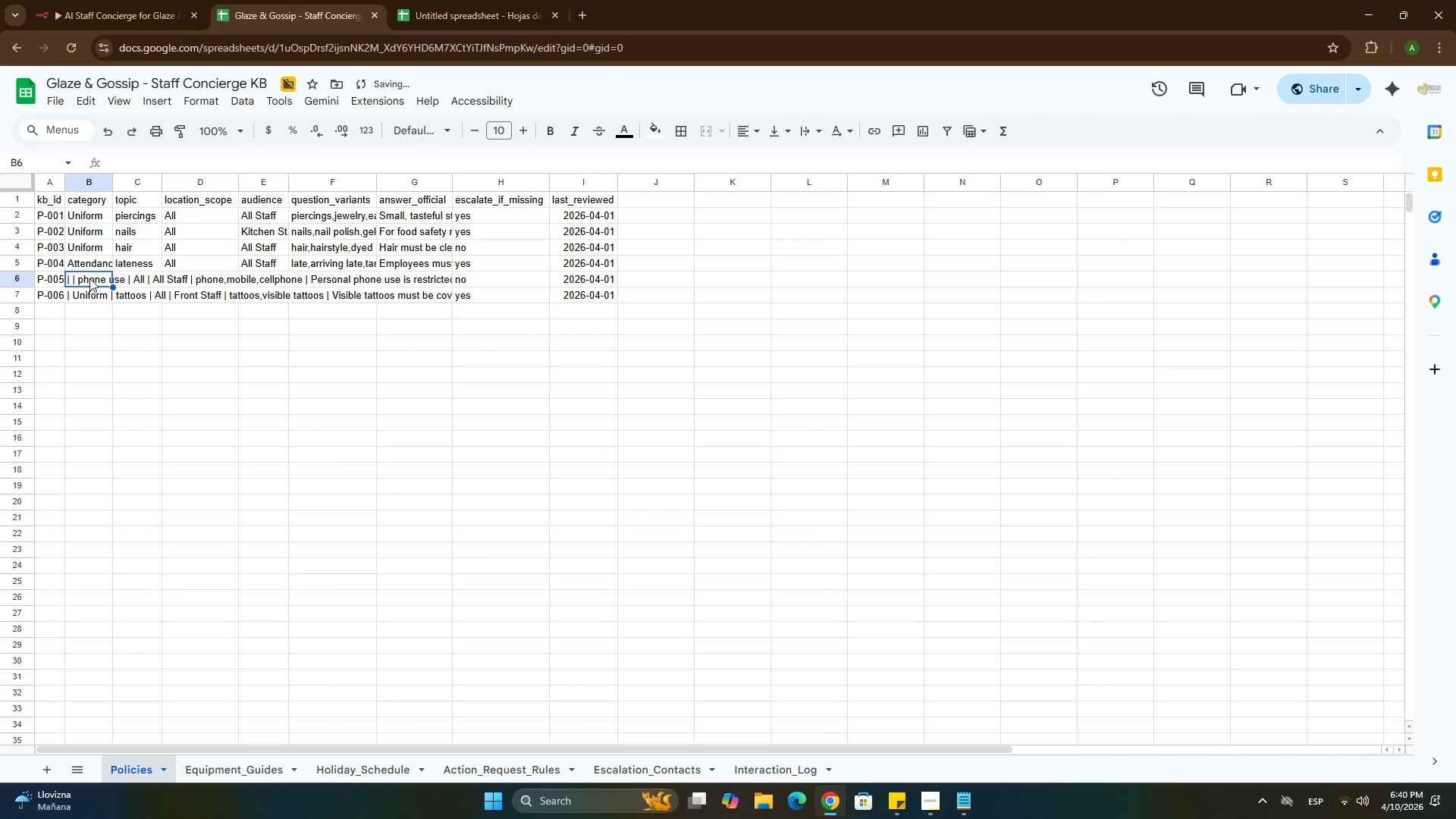 
key(Control+ControlLeft)
 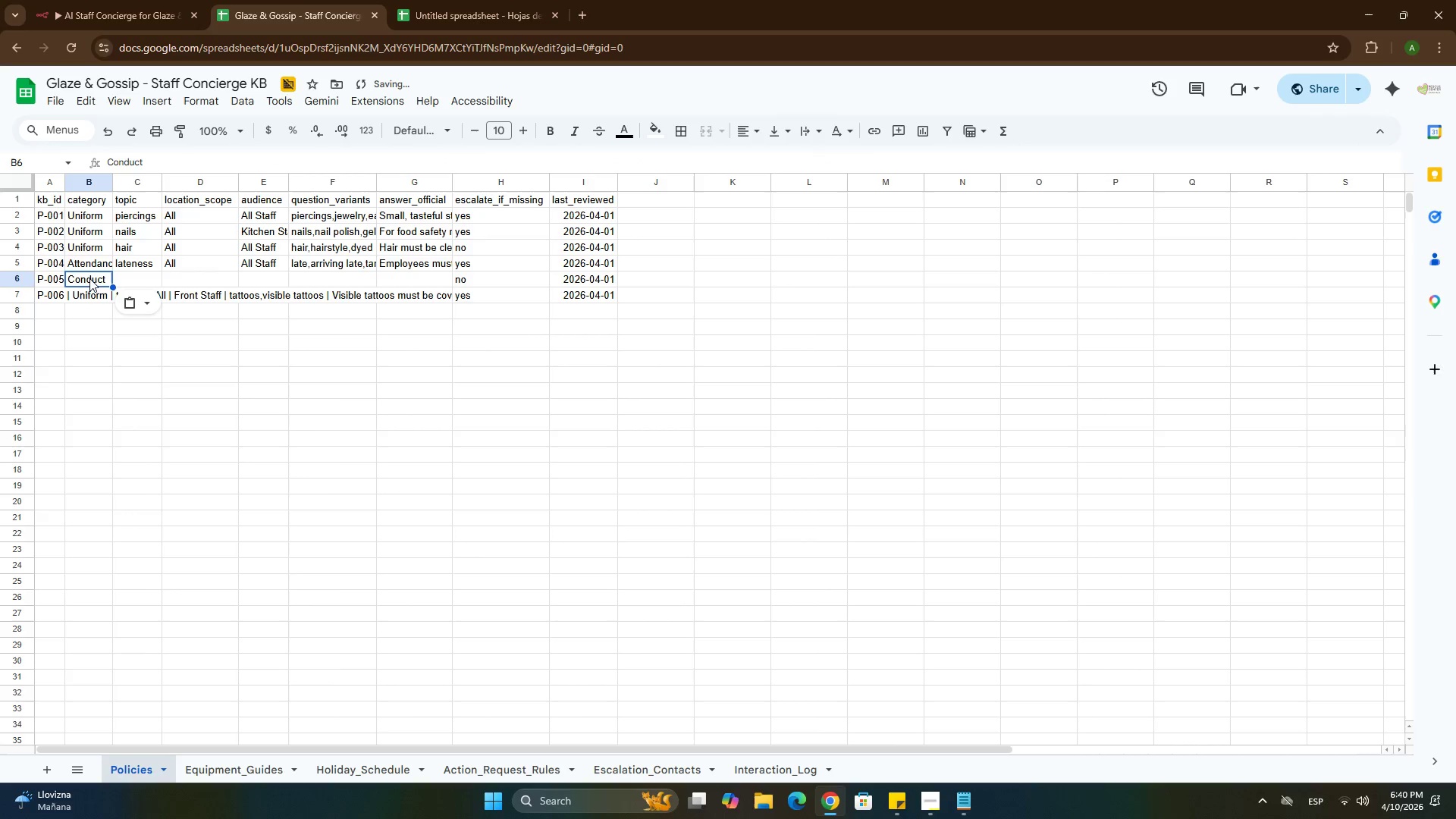 
key(Control+V)
 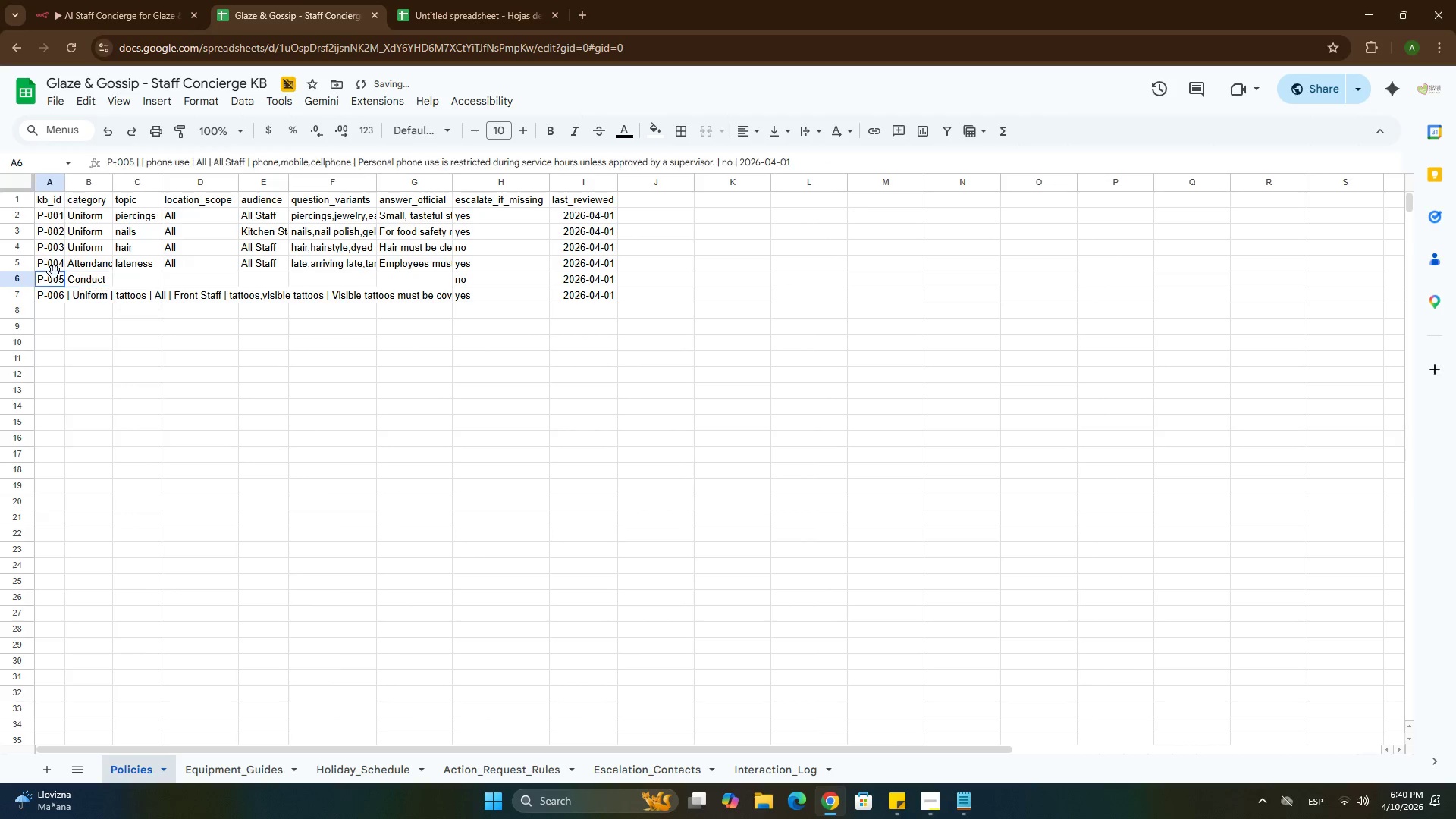 
double_click([54, 272])
 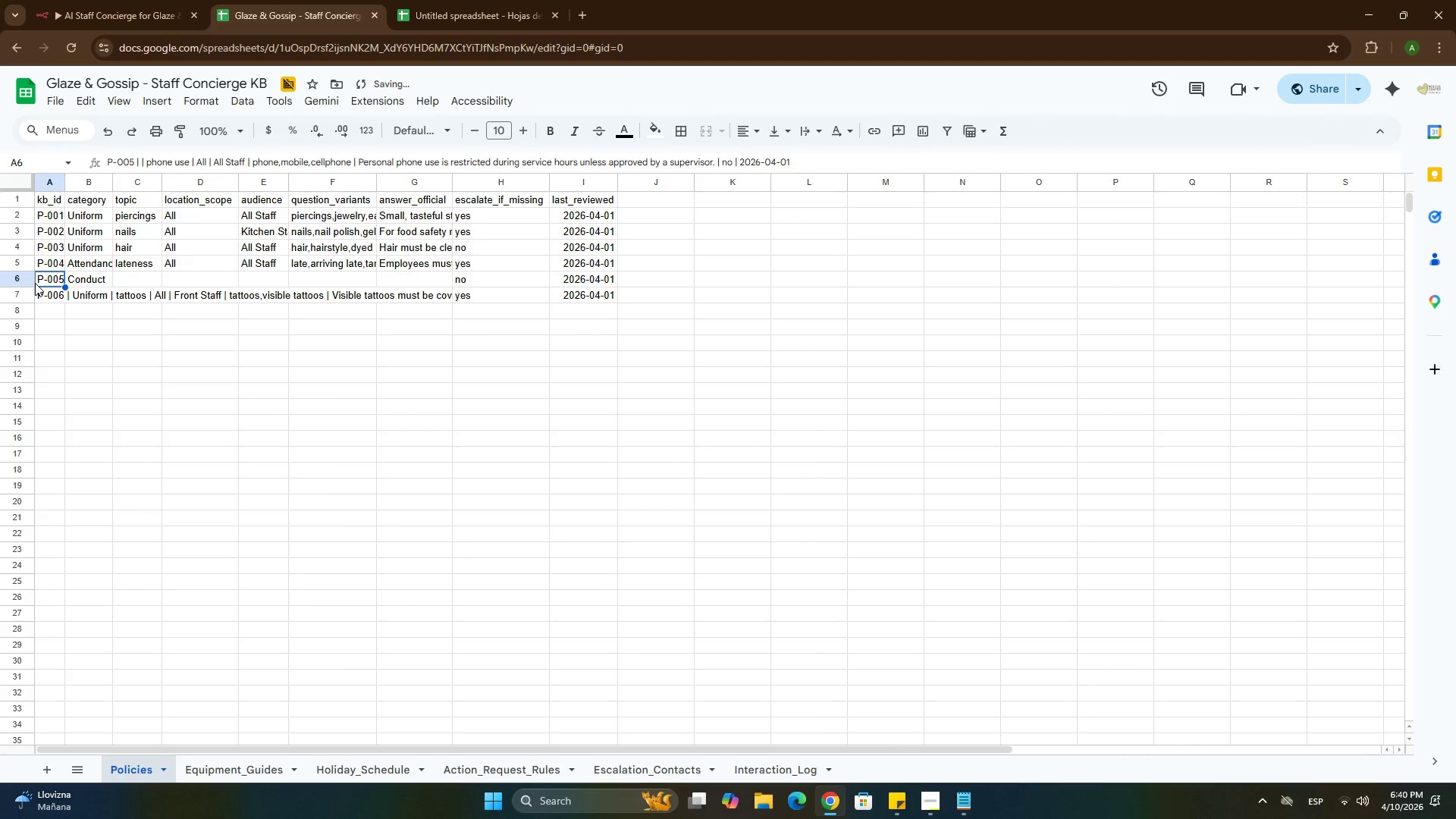 
double_click([53, 278])
 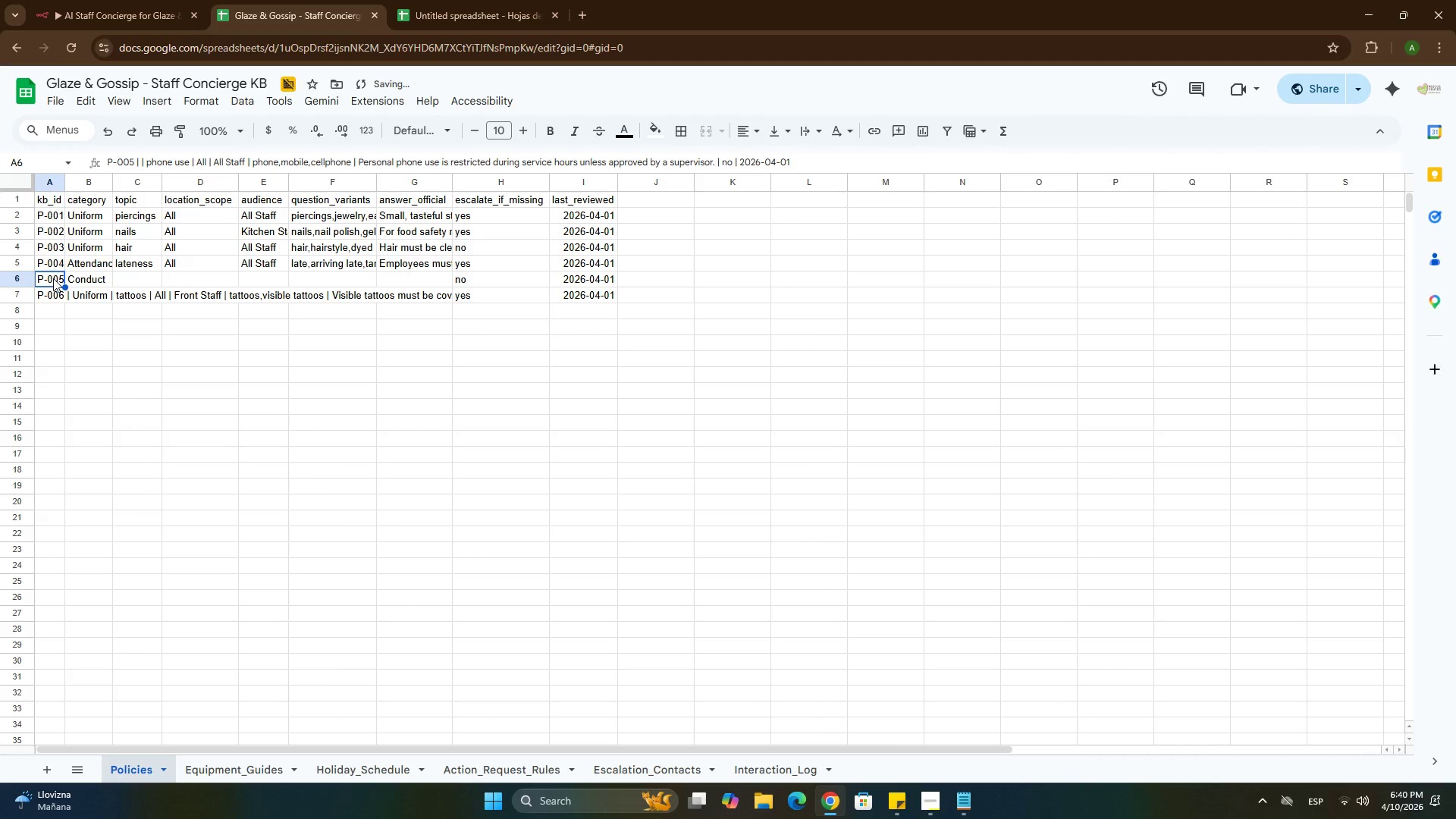 
triple_click([53, 278])
 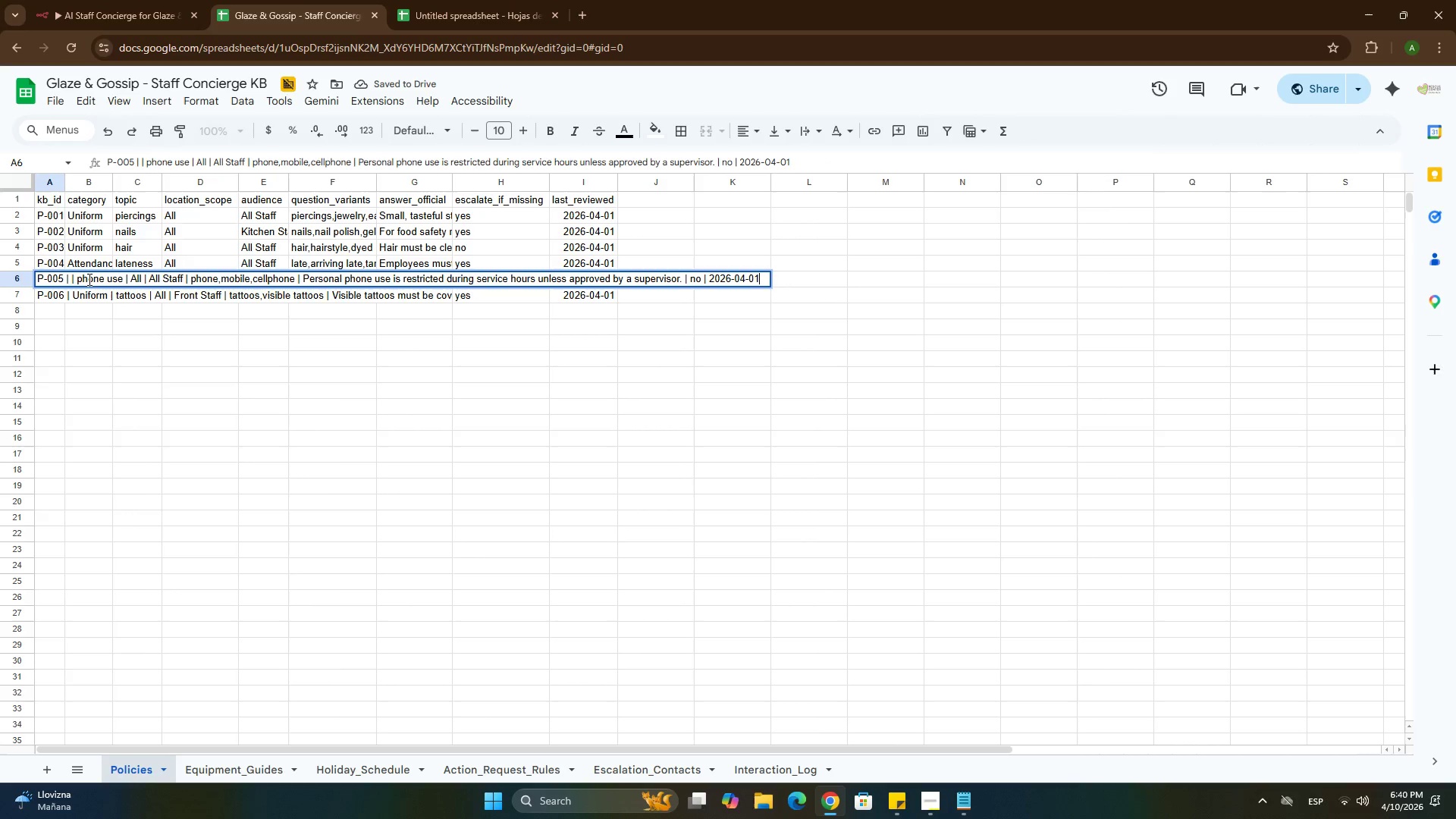 
left_click([88, 278])
 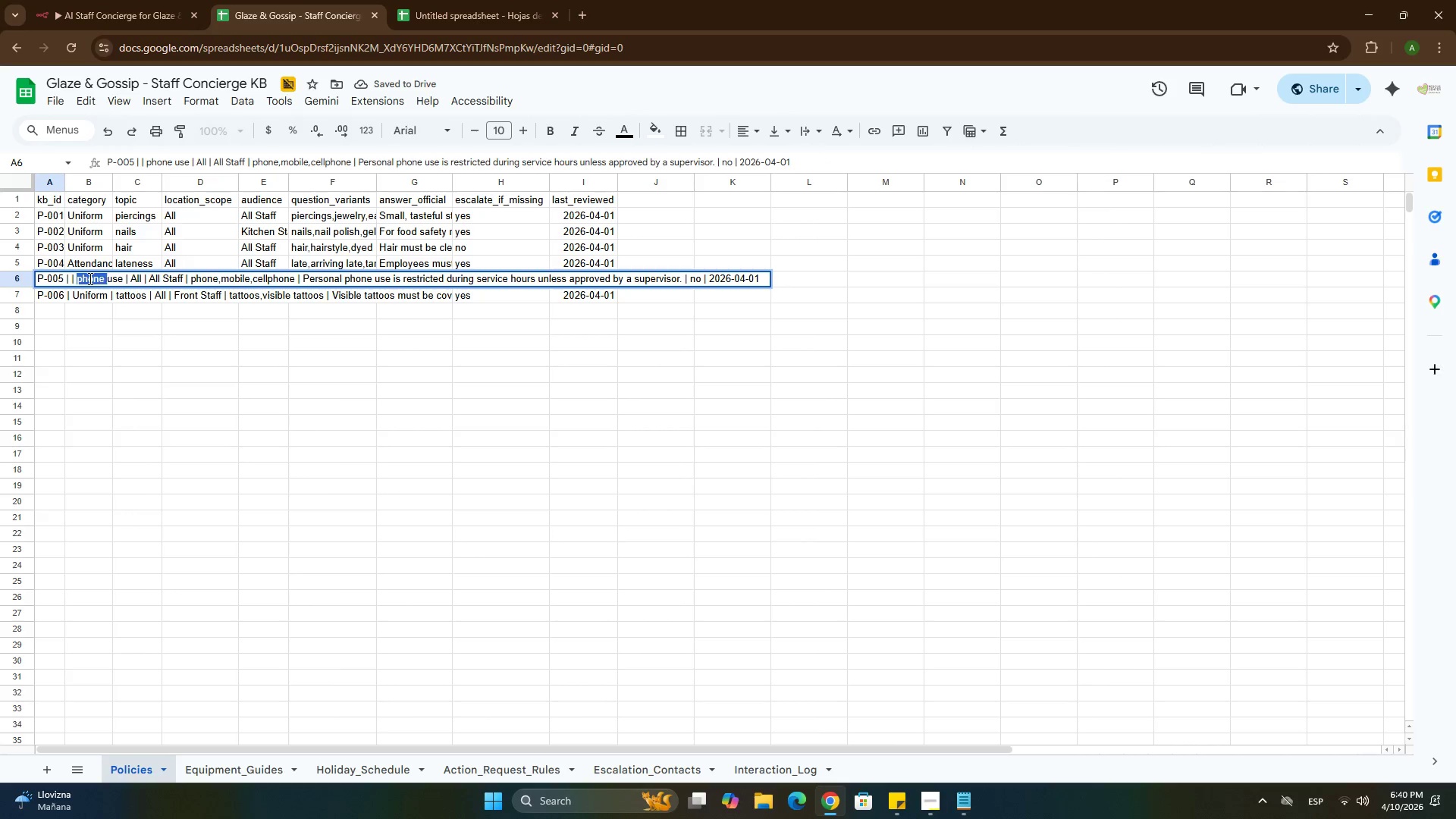 
left_click_drag(start_coordinate=[88, 278], to_coordinate=[106, 281])
 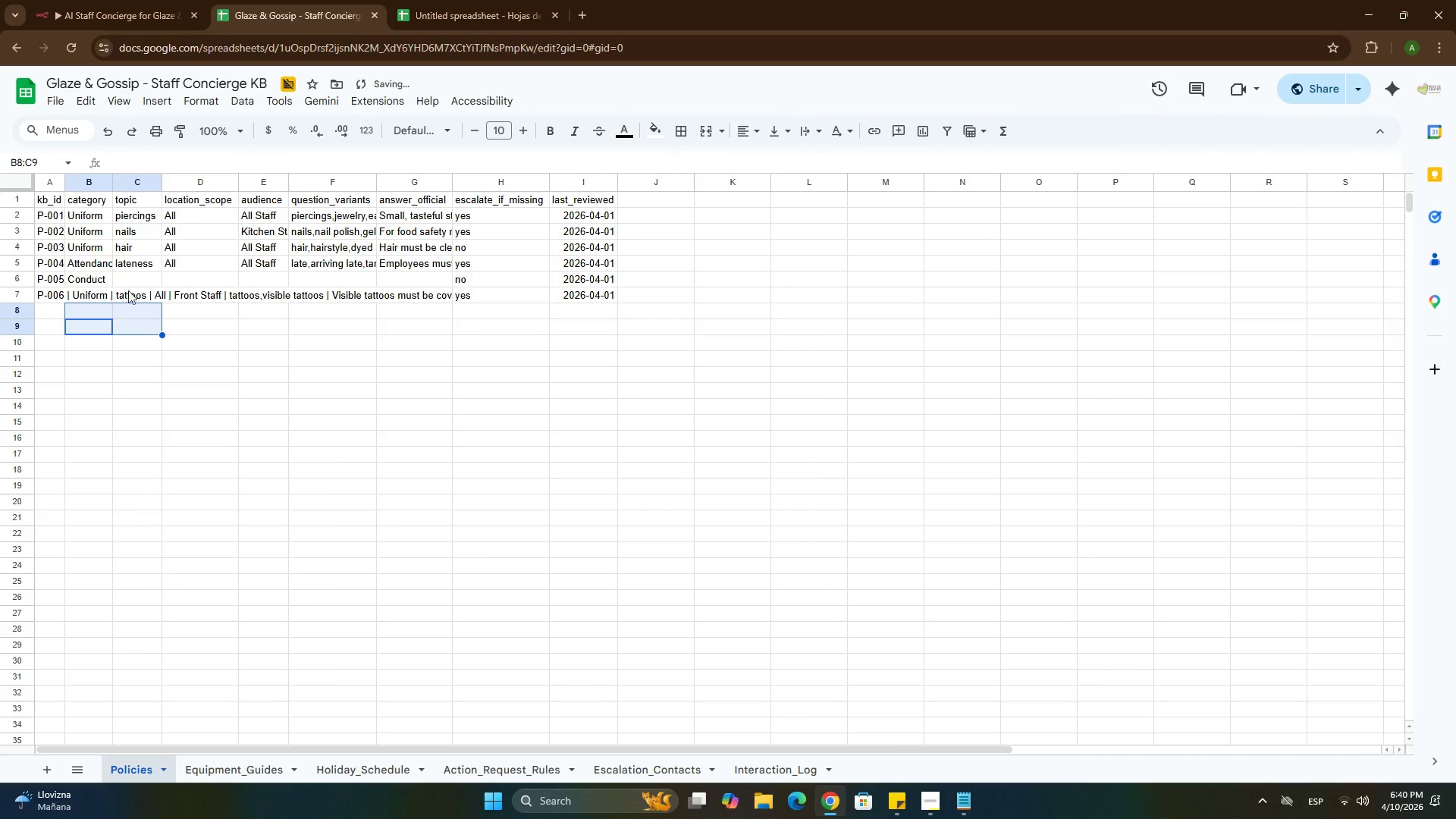 
key(Control+ControlLeft)
 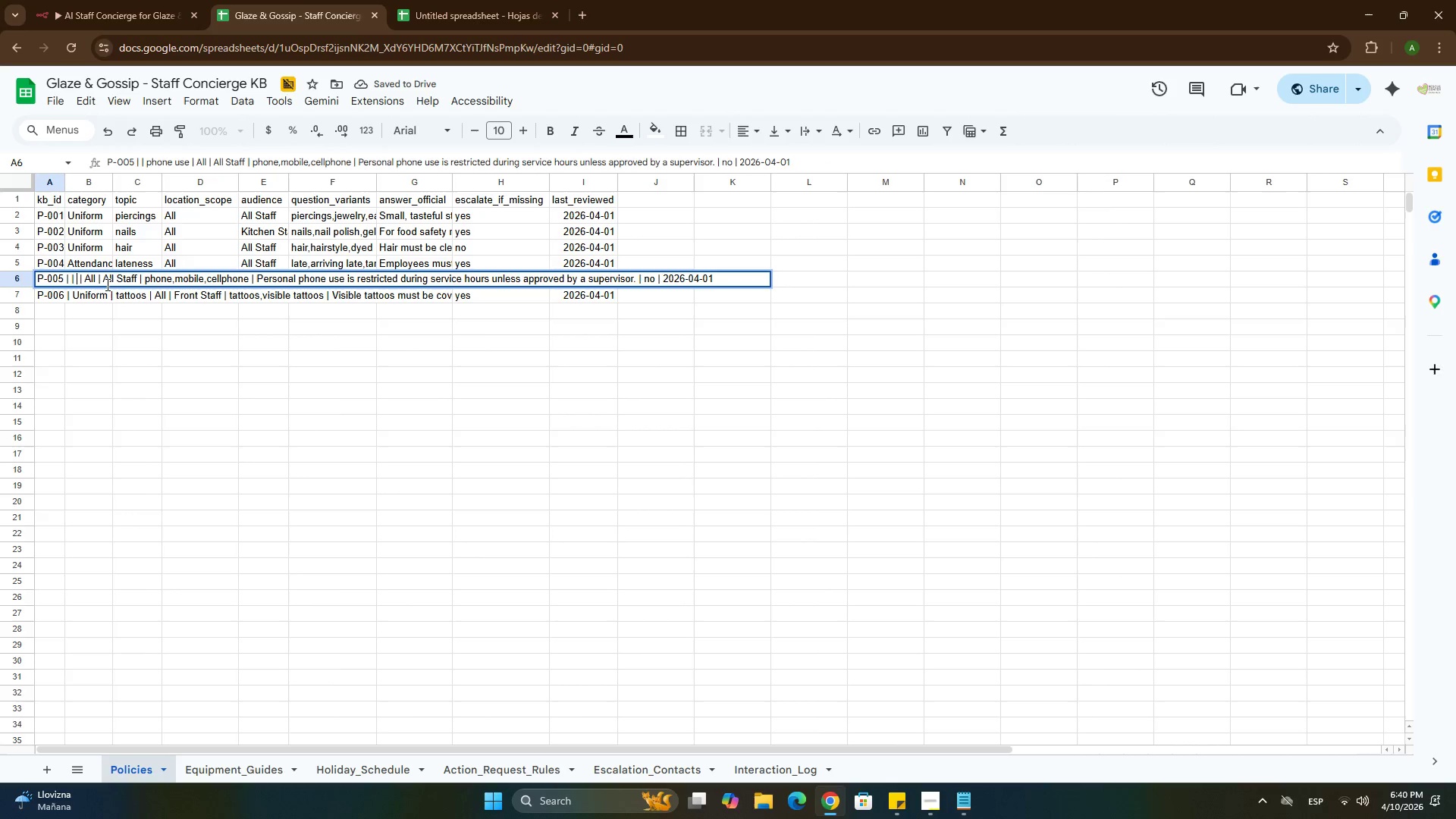 
key(Control+X)
 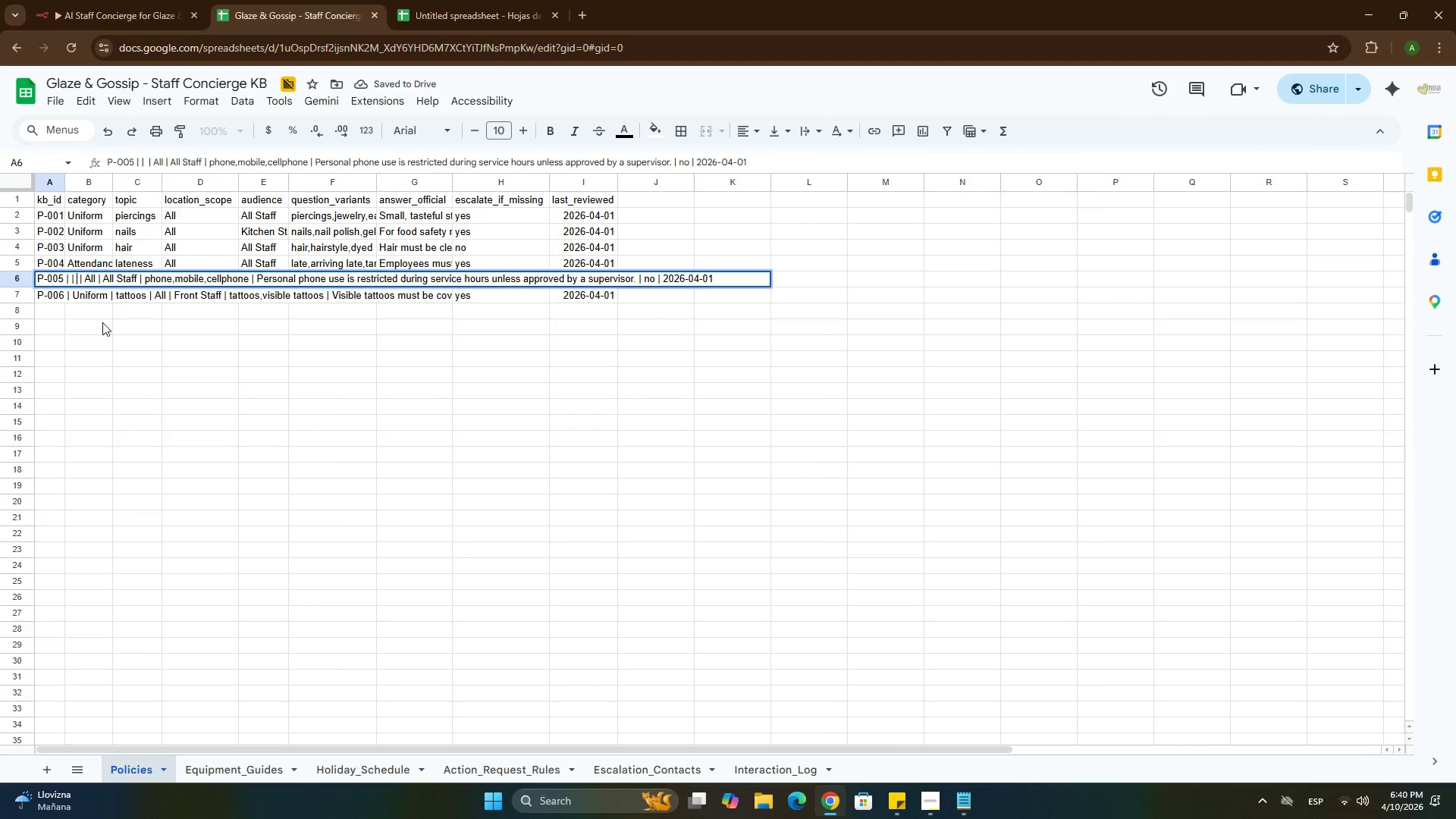 
left_click_drag(start_coordinate=[102, 322], to_coordinate=[115, 312])
 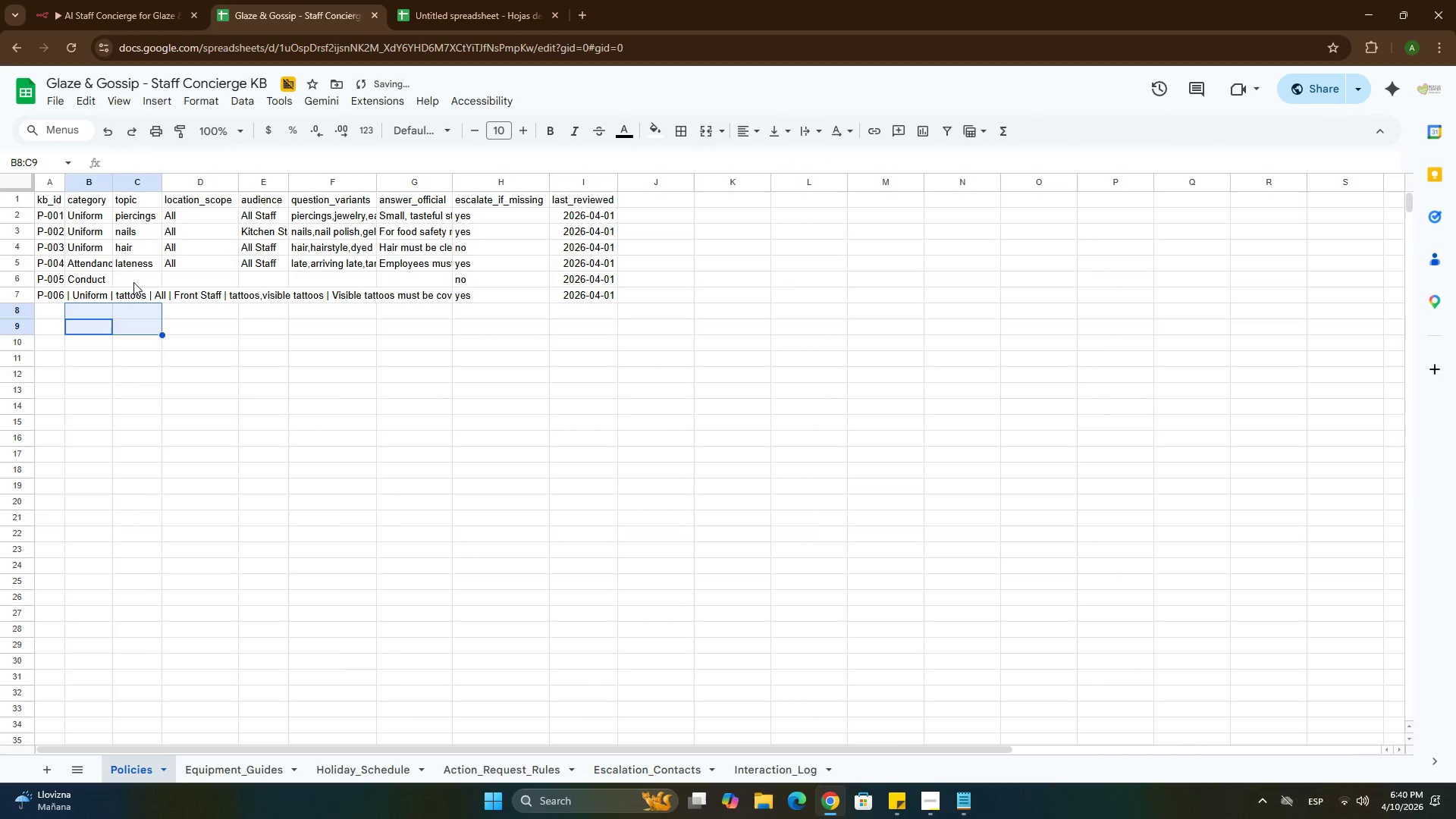 
left_click([133, 282])
 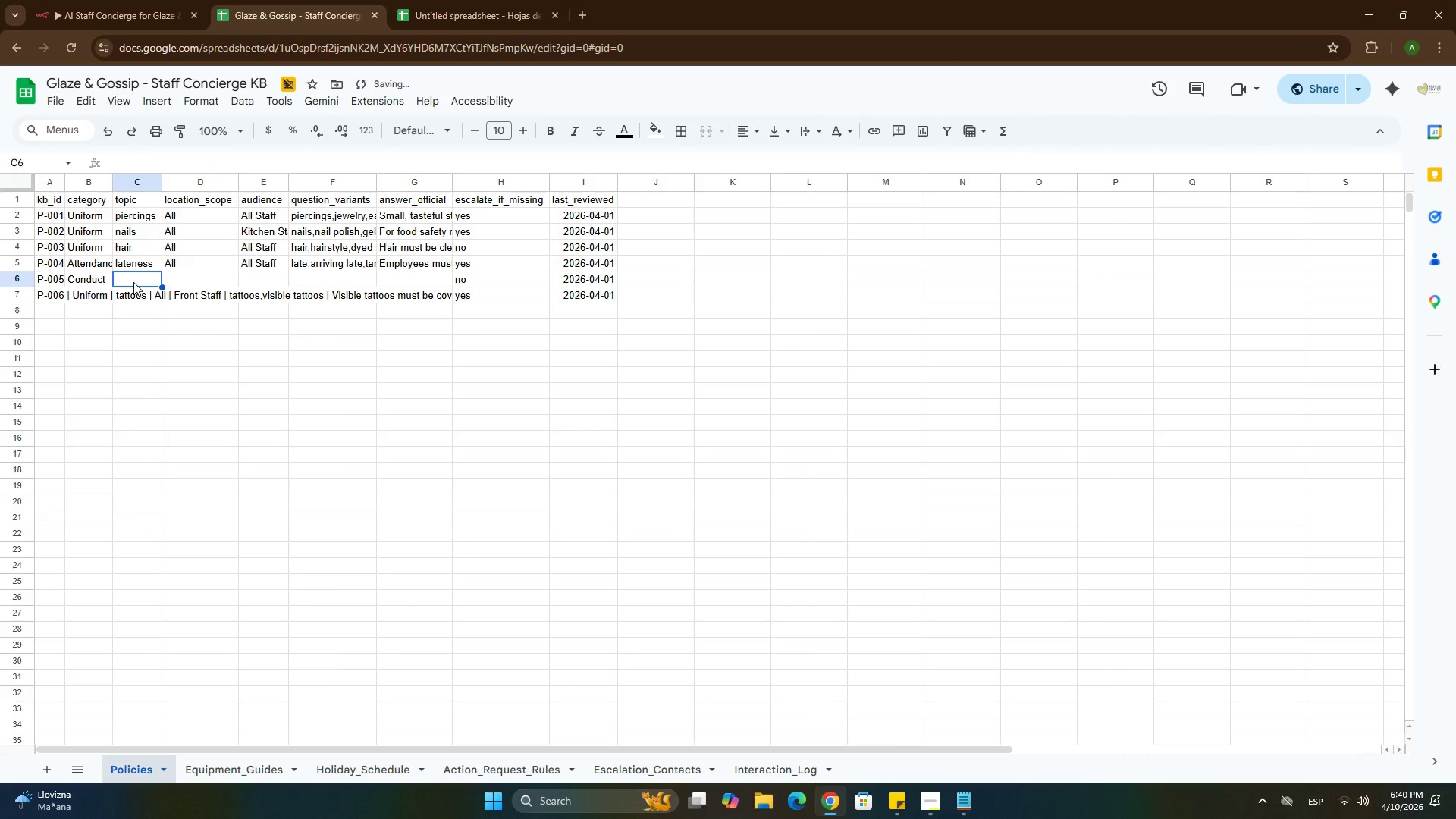 
key(Control+ControlLeft)
 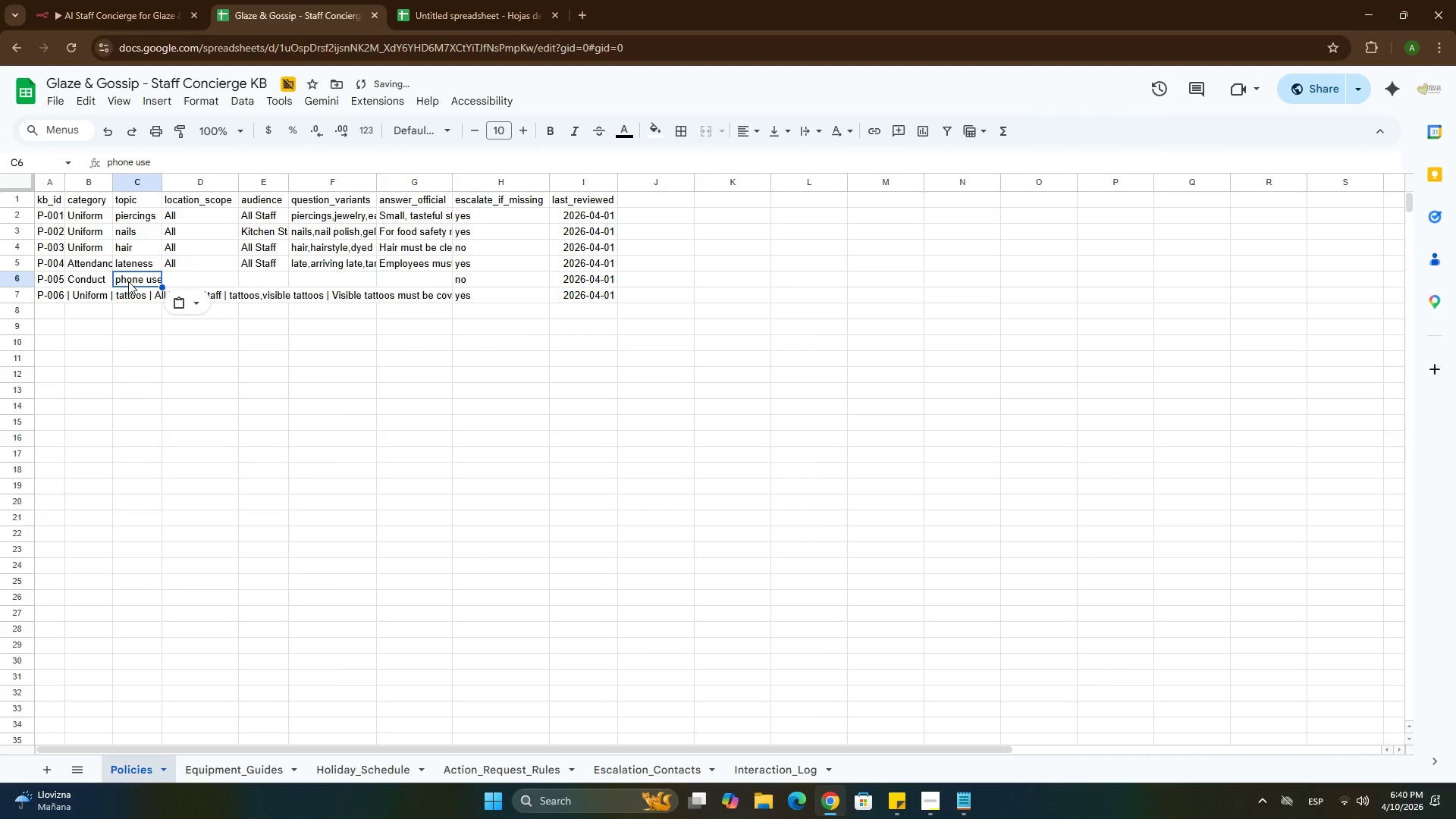 
key(Control+V)
 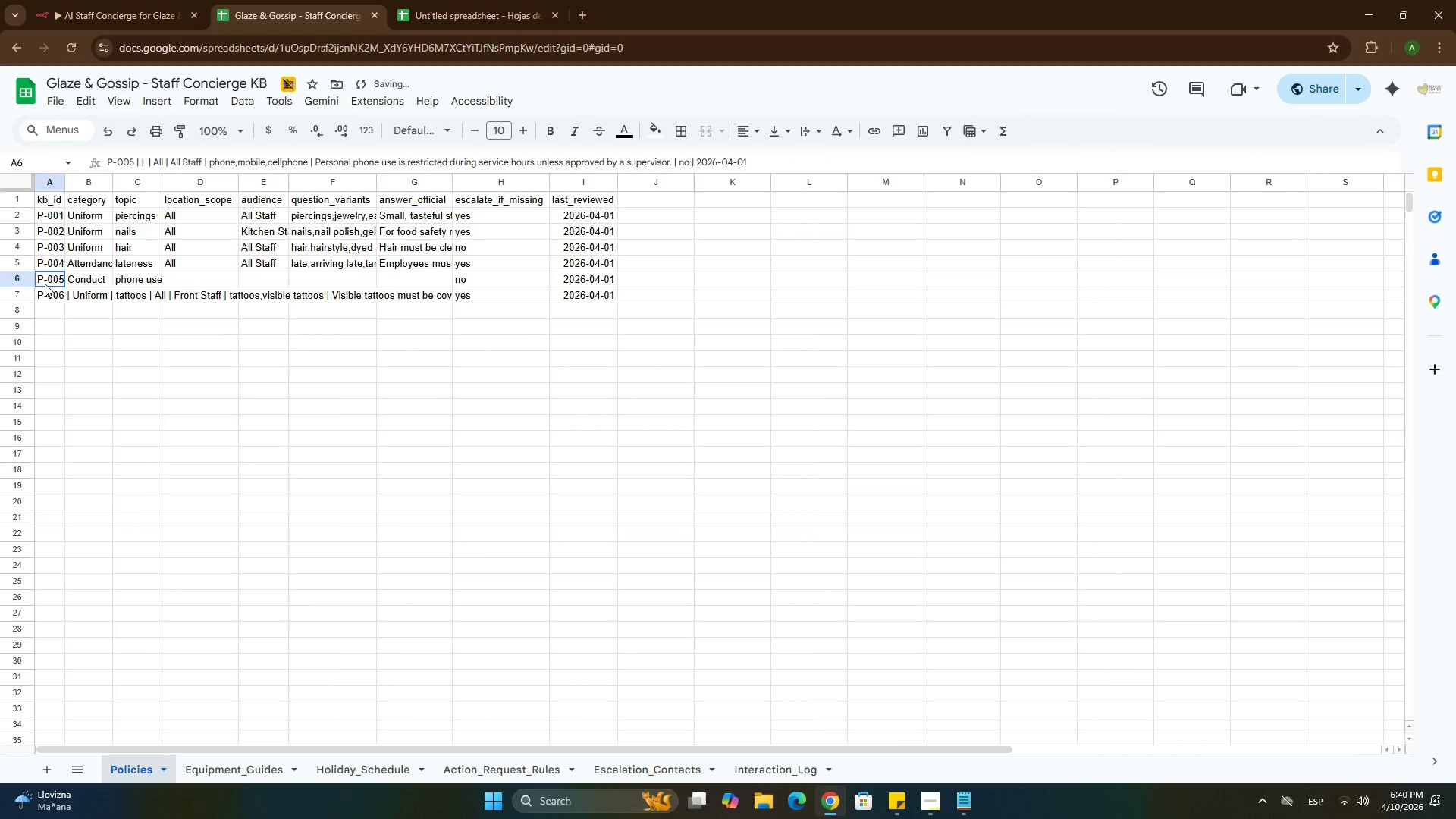 
double_click([45, 284])
 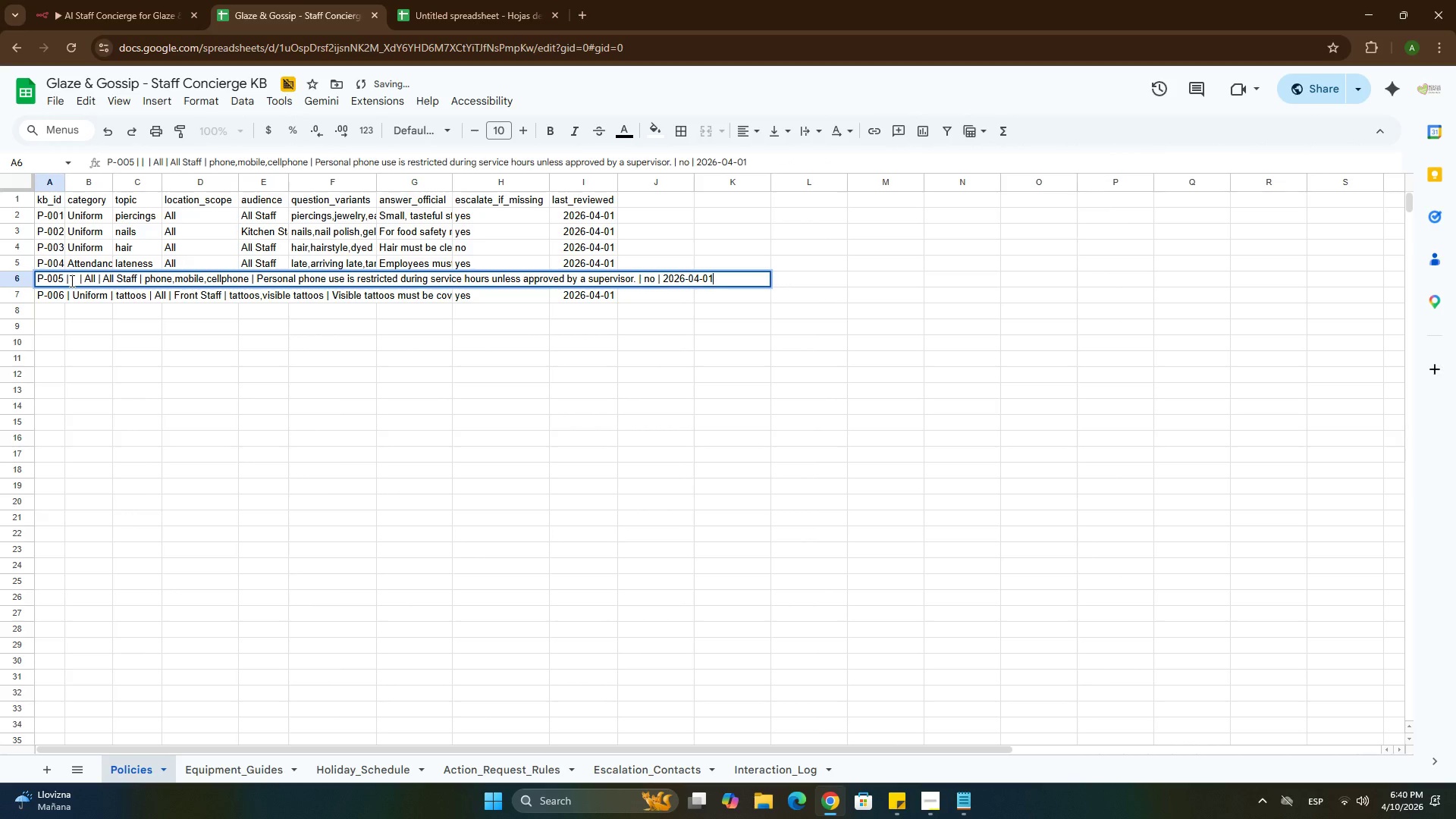 
left_click([82, 278])
 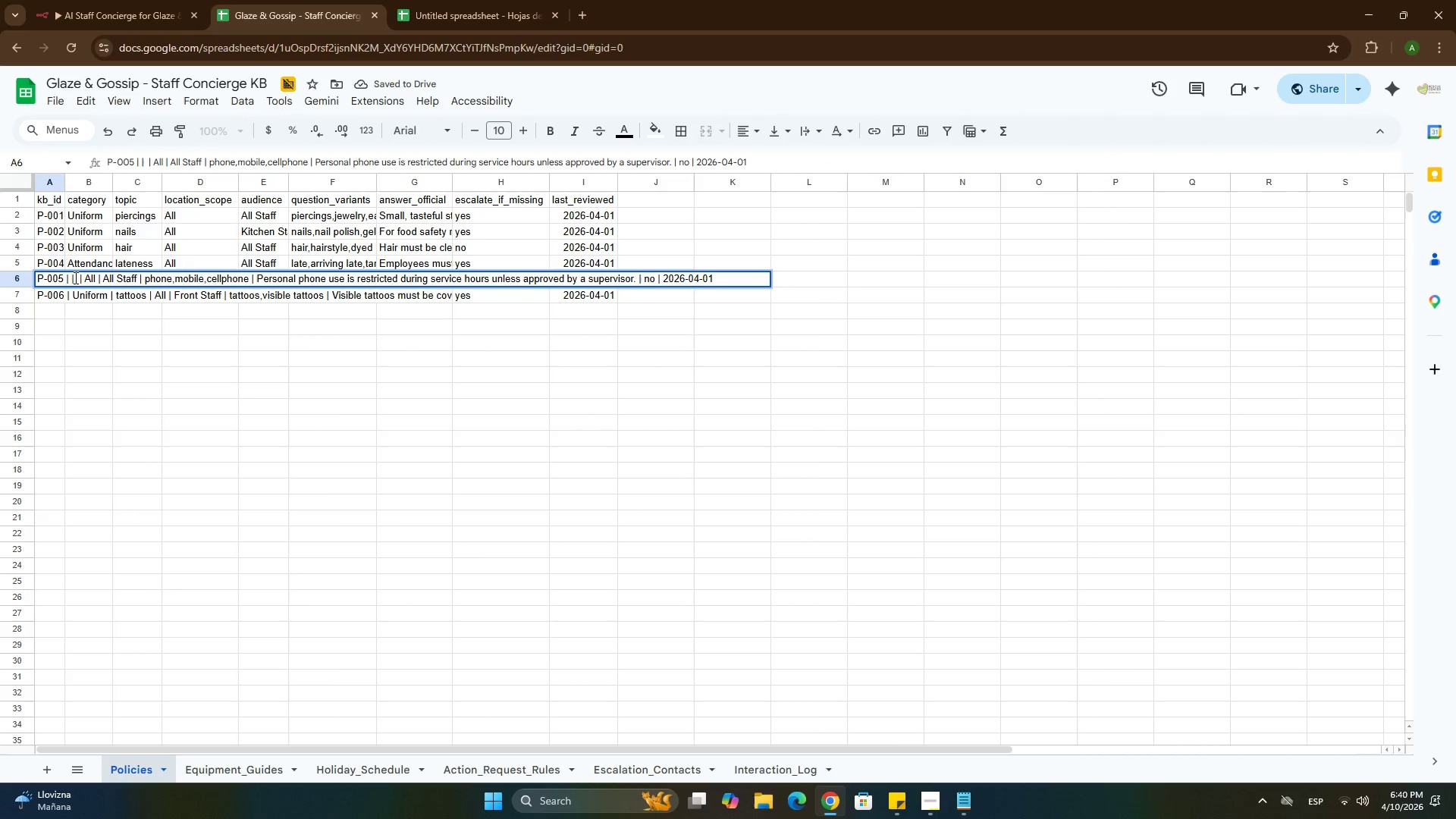 
left_click_drag(start_coordinate=[74, 278], to_coordinate=[140, 279])
 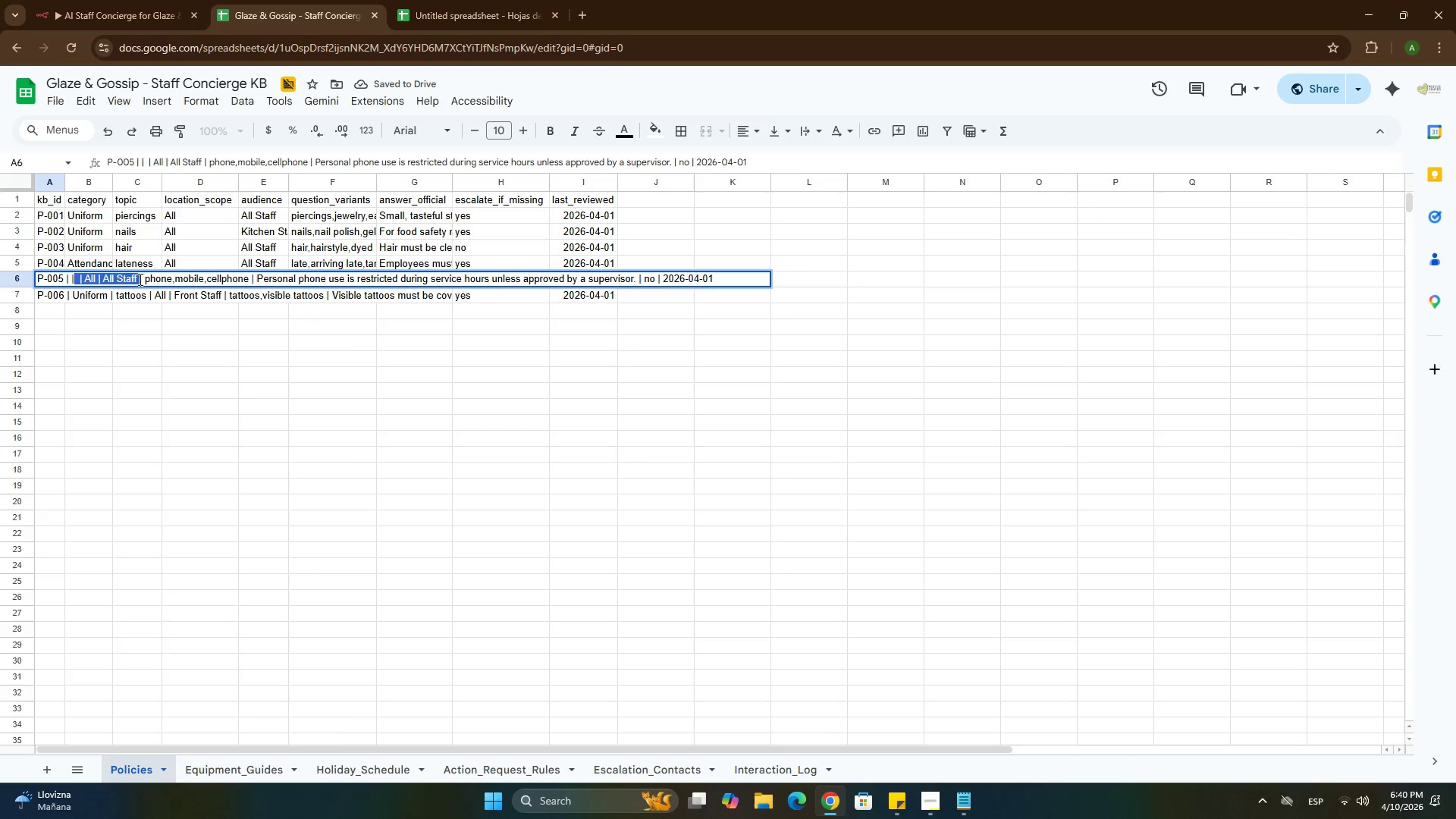 
key(Backspace)
 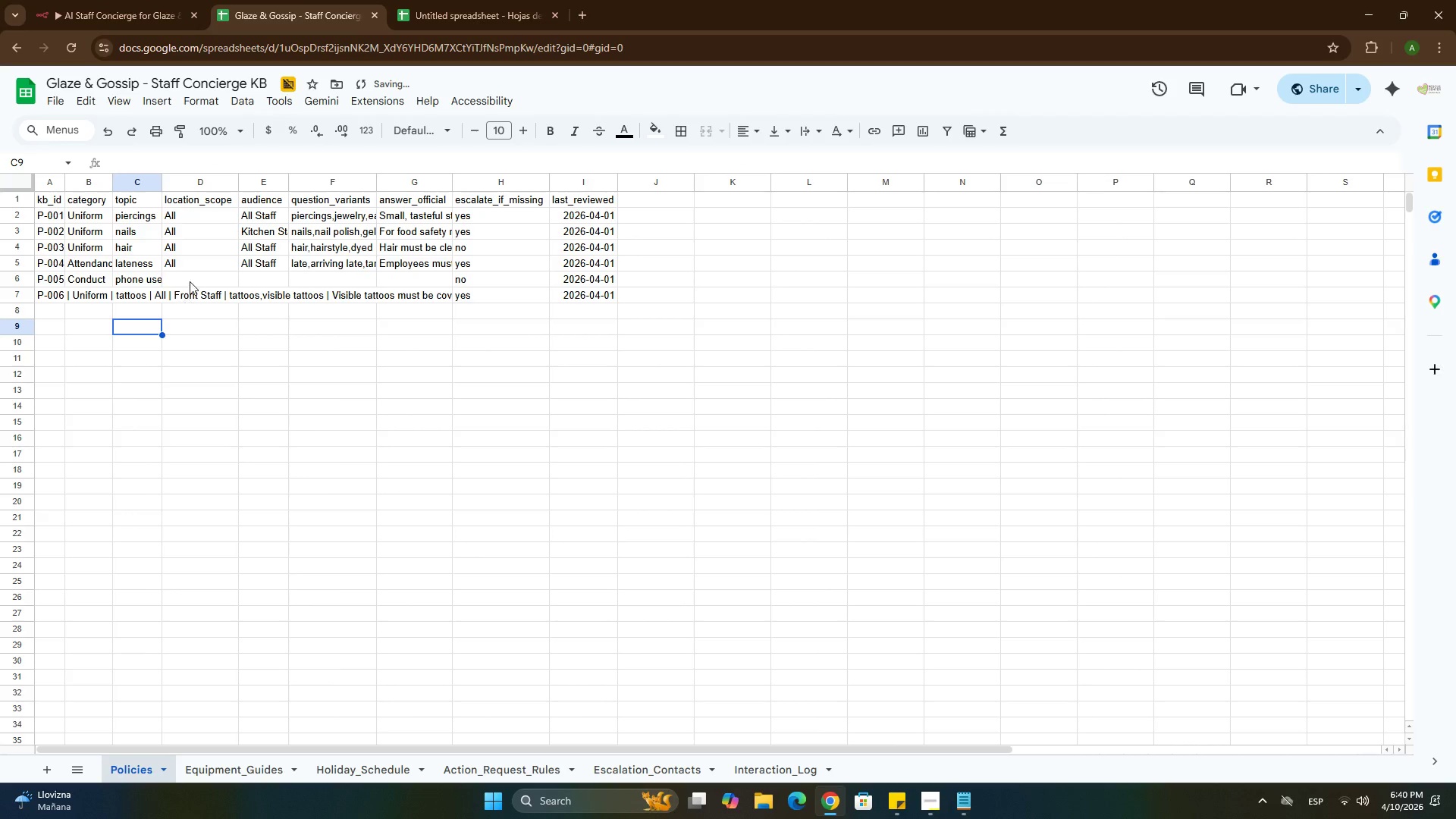 
left_click([189, 277])
 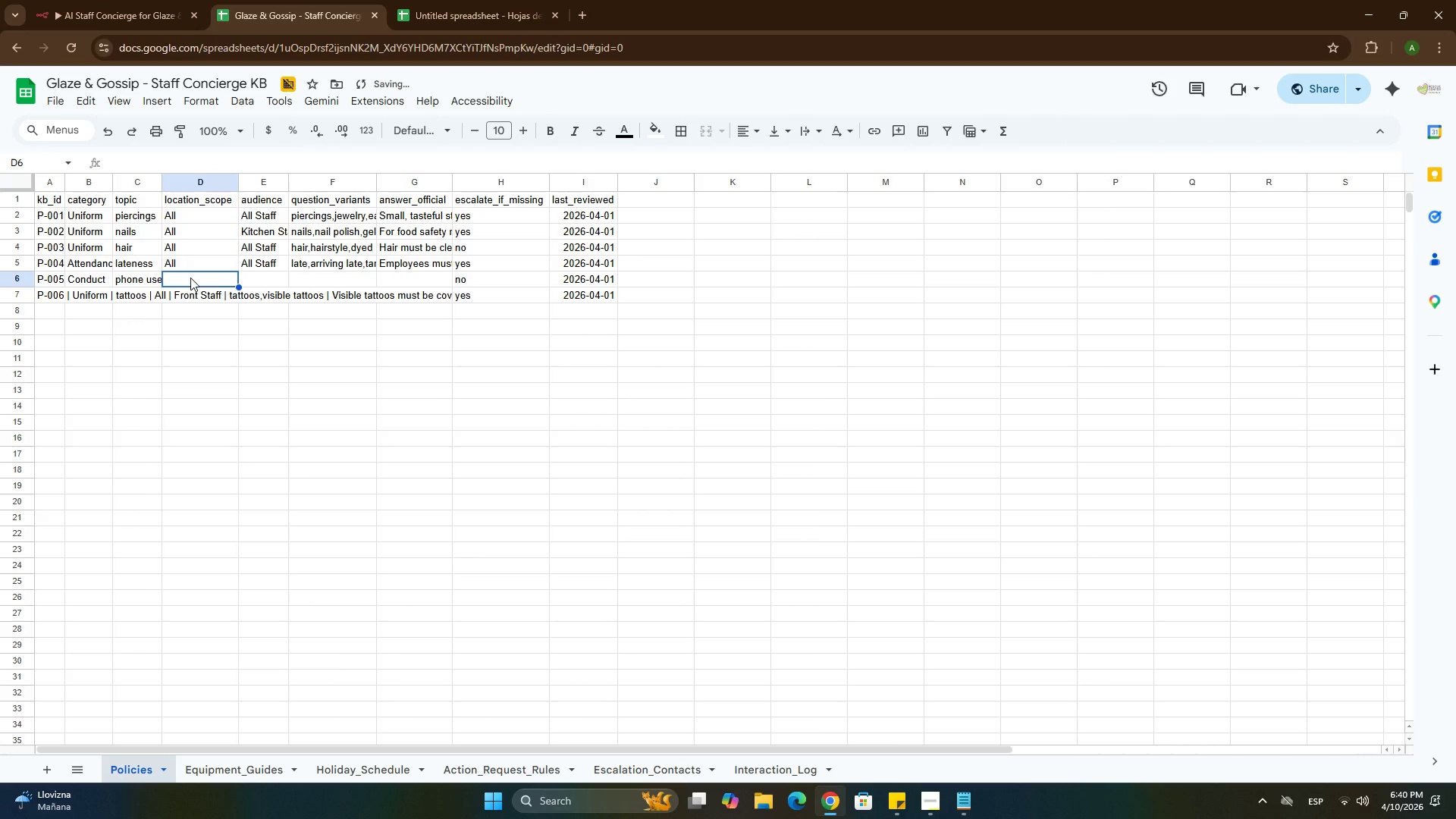 
key(Control+D)
 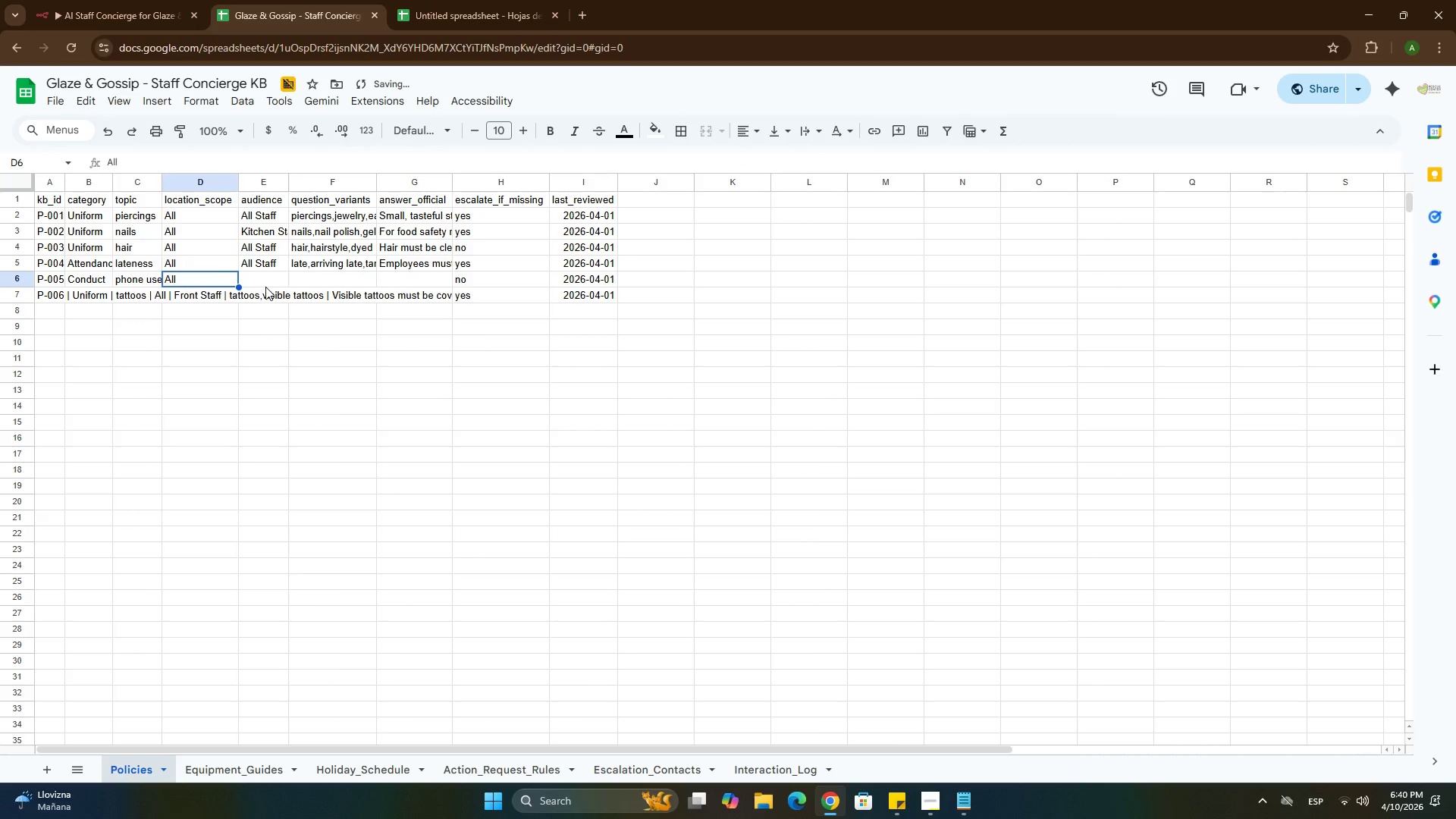 
left_click([265, 287])
 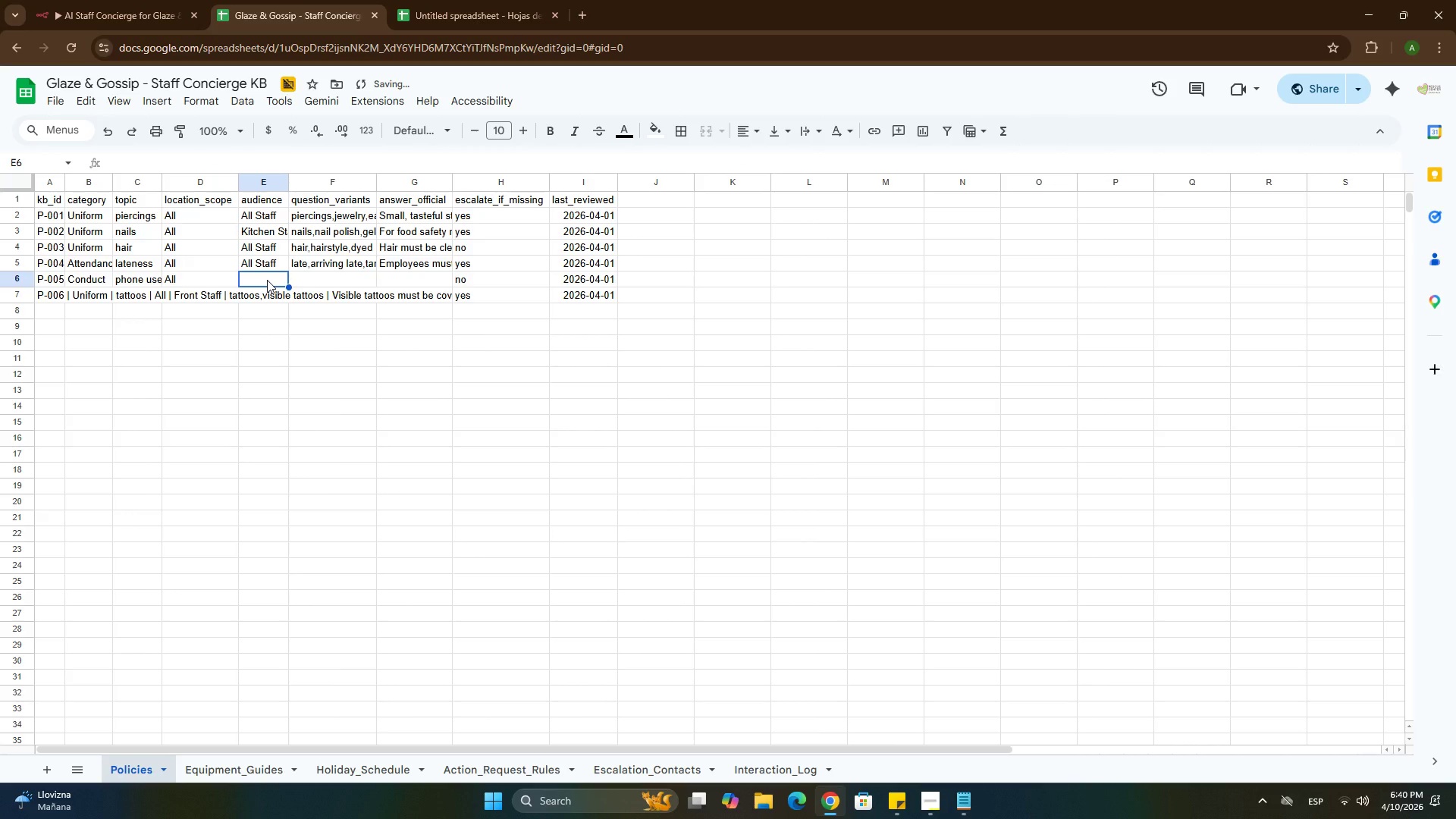 
key(Control+ControlLeft)
 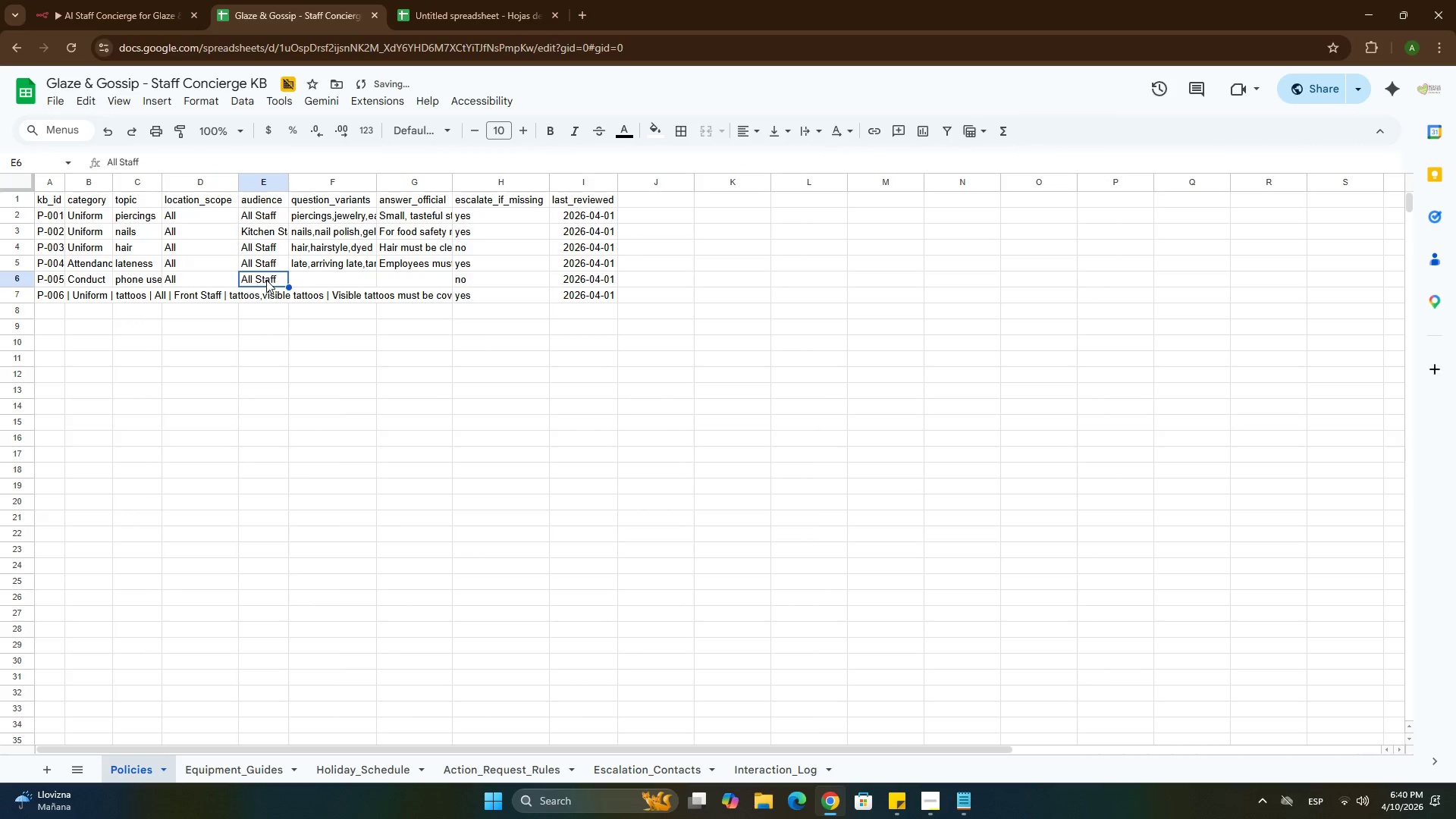 
key(Control+D)
 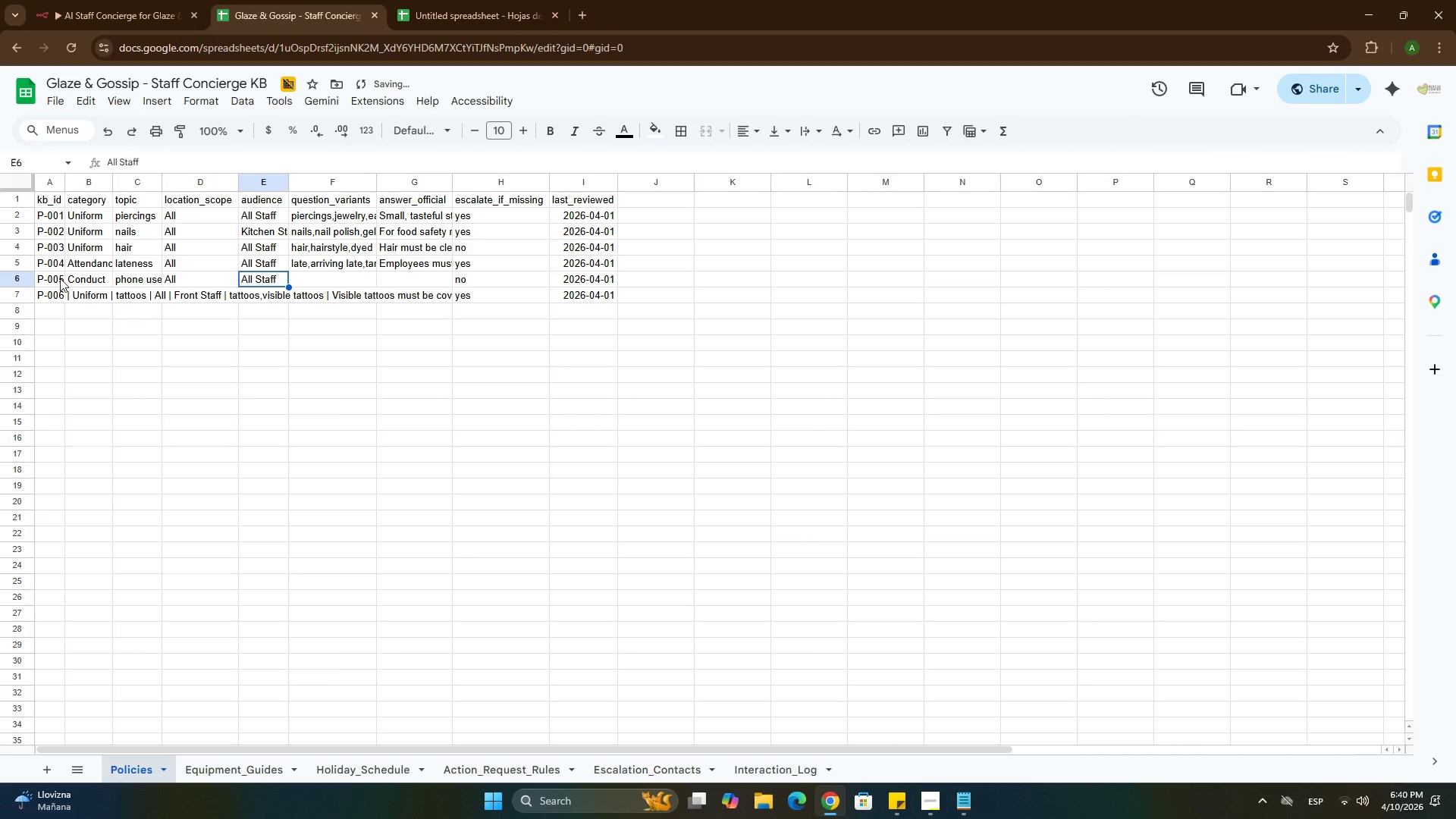 
double_click([59, 278])
 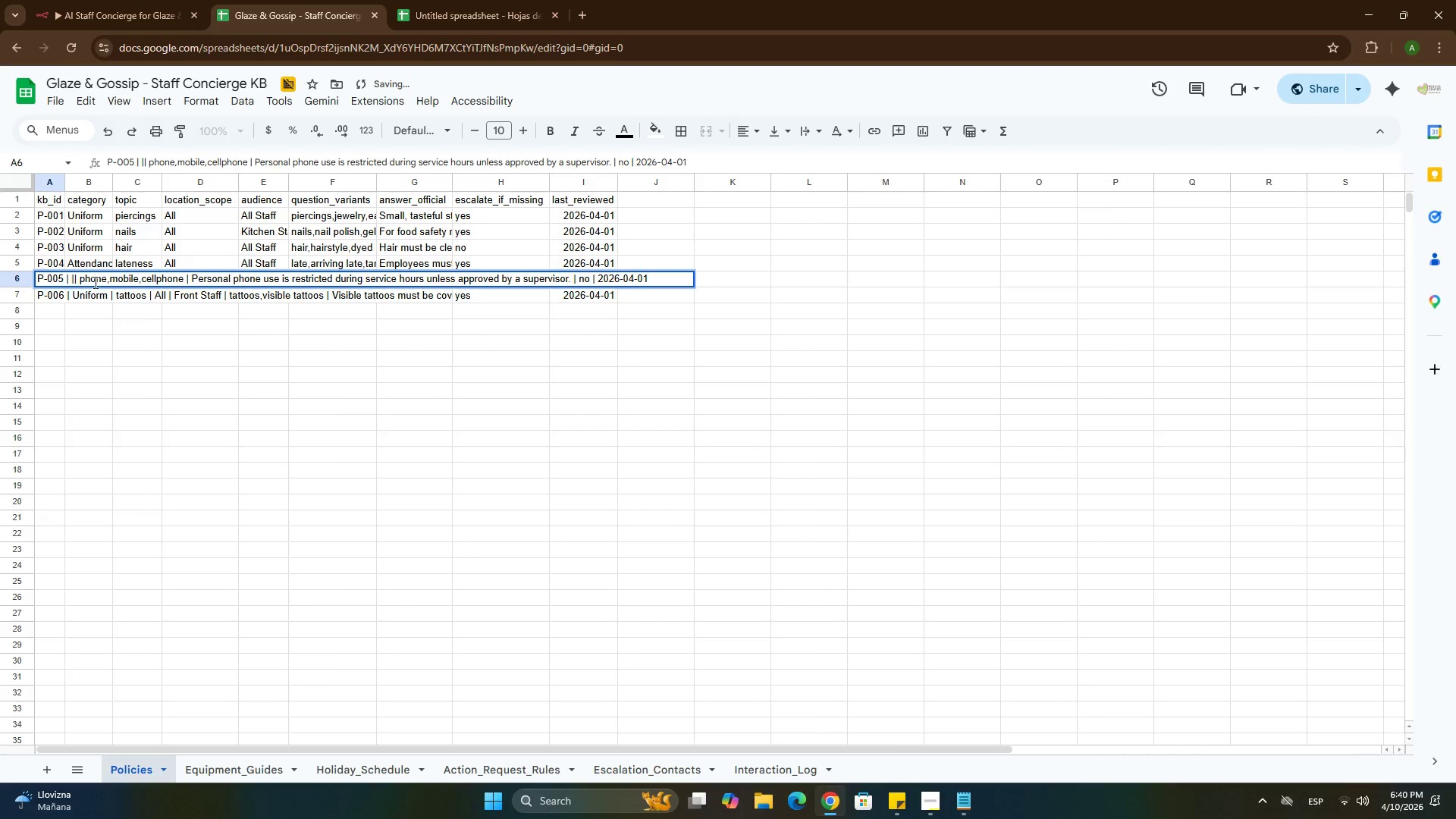 
left_click([86, 278])
 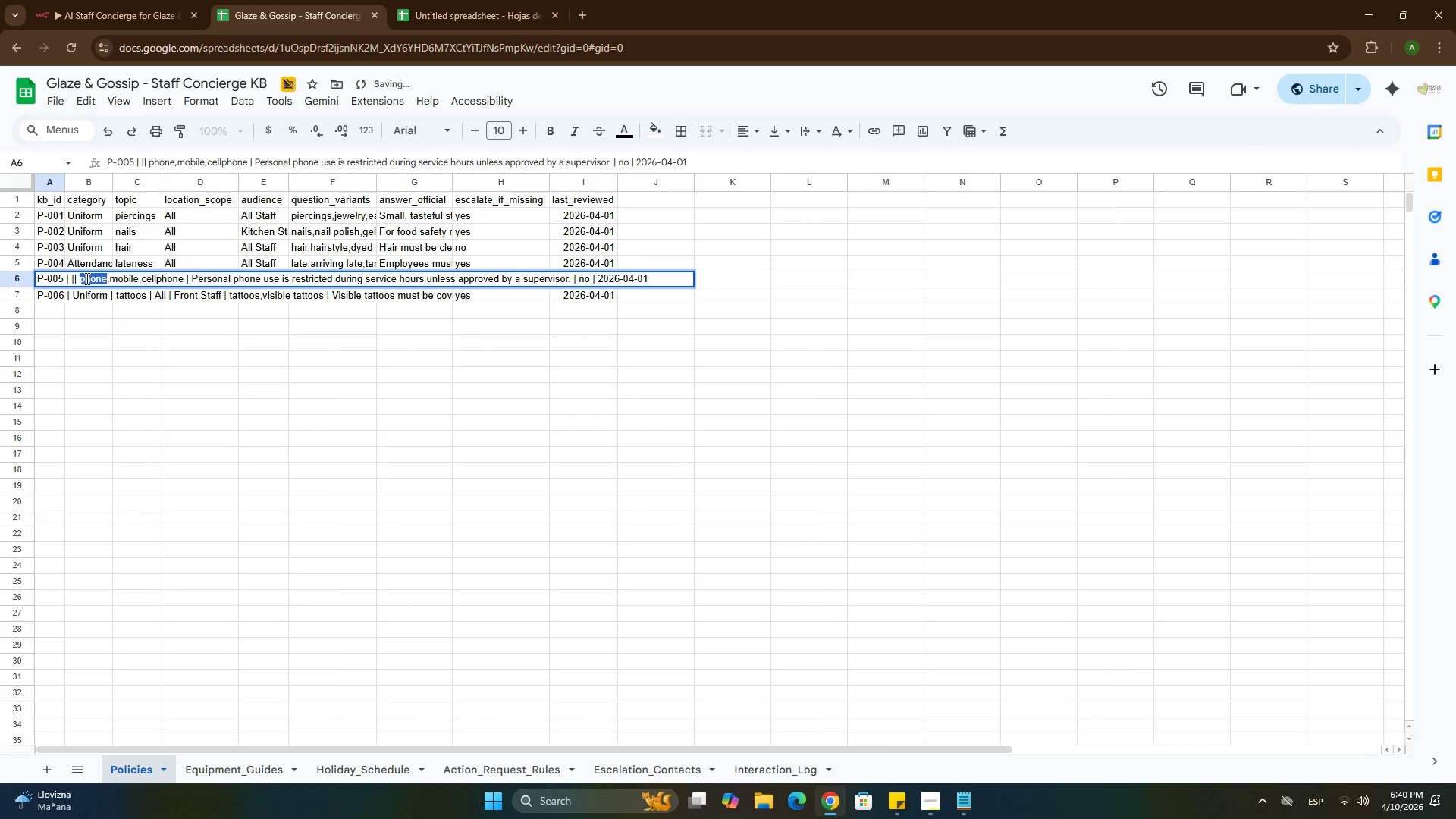 
left_click_drag(start_coordinate=[86, 278], to_coordinate=[162, 281])
 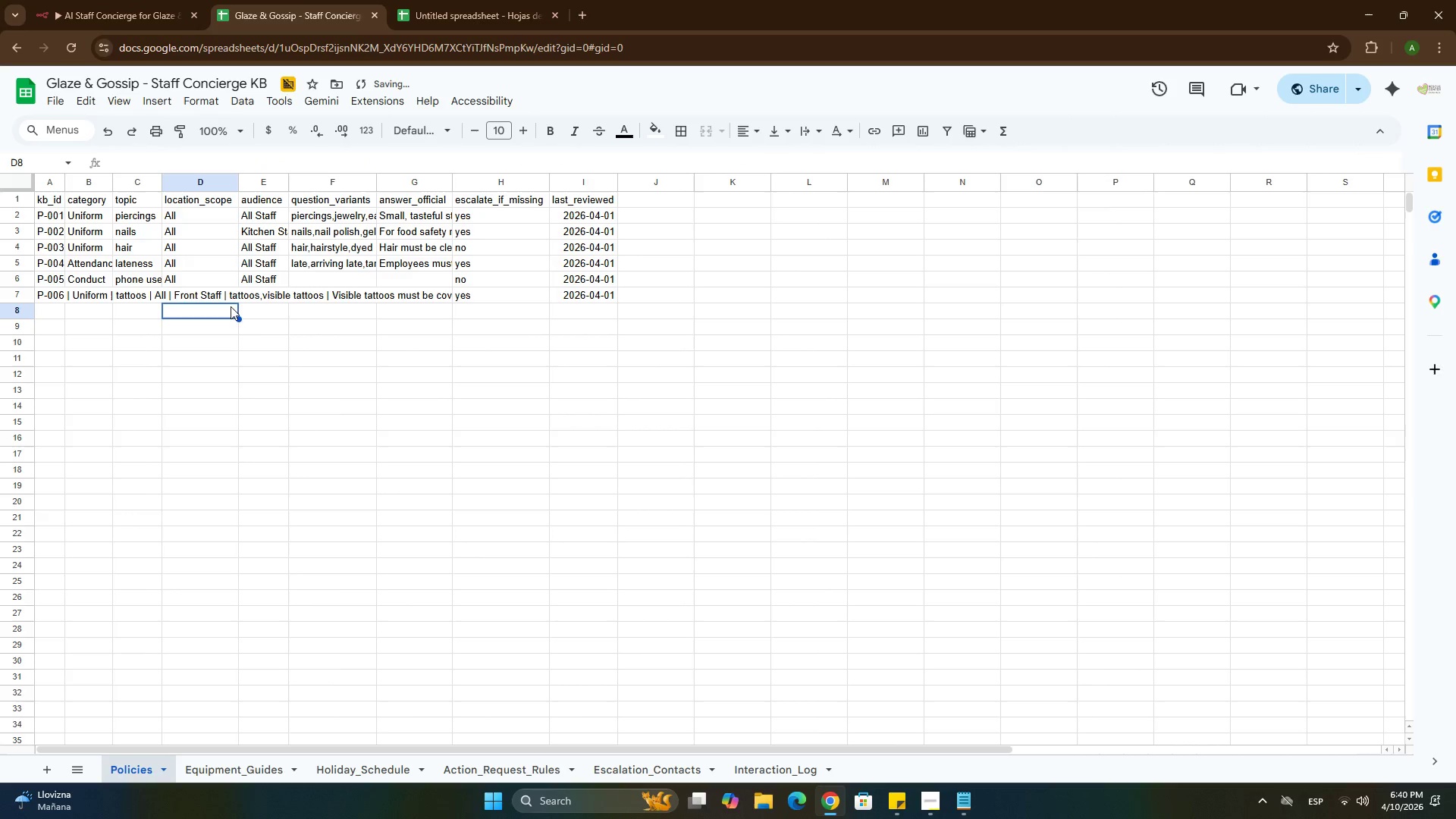 
key(Control+ControlLeft)
 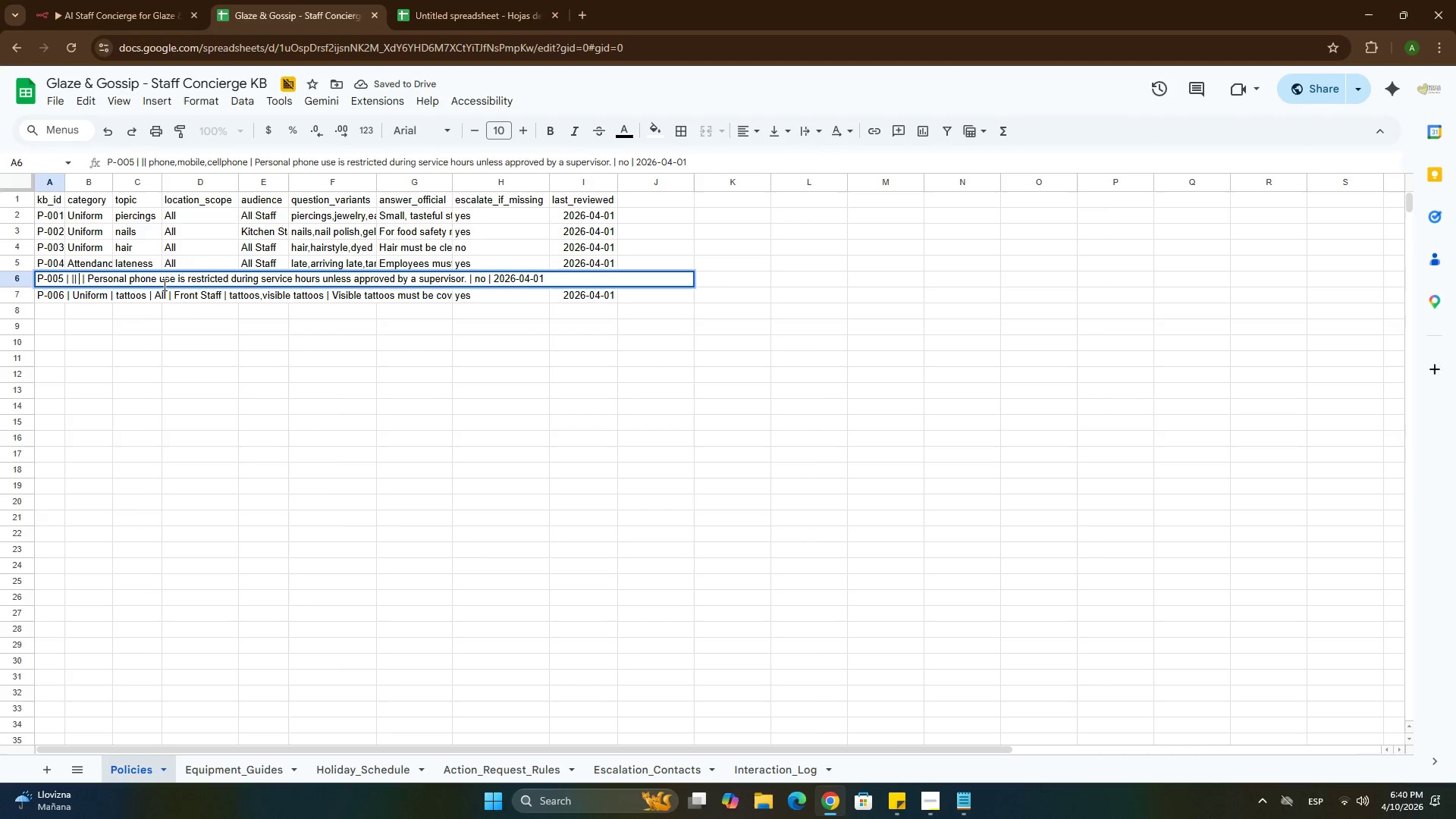 
key(Control+X)
 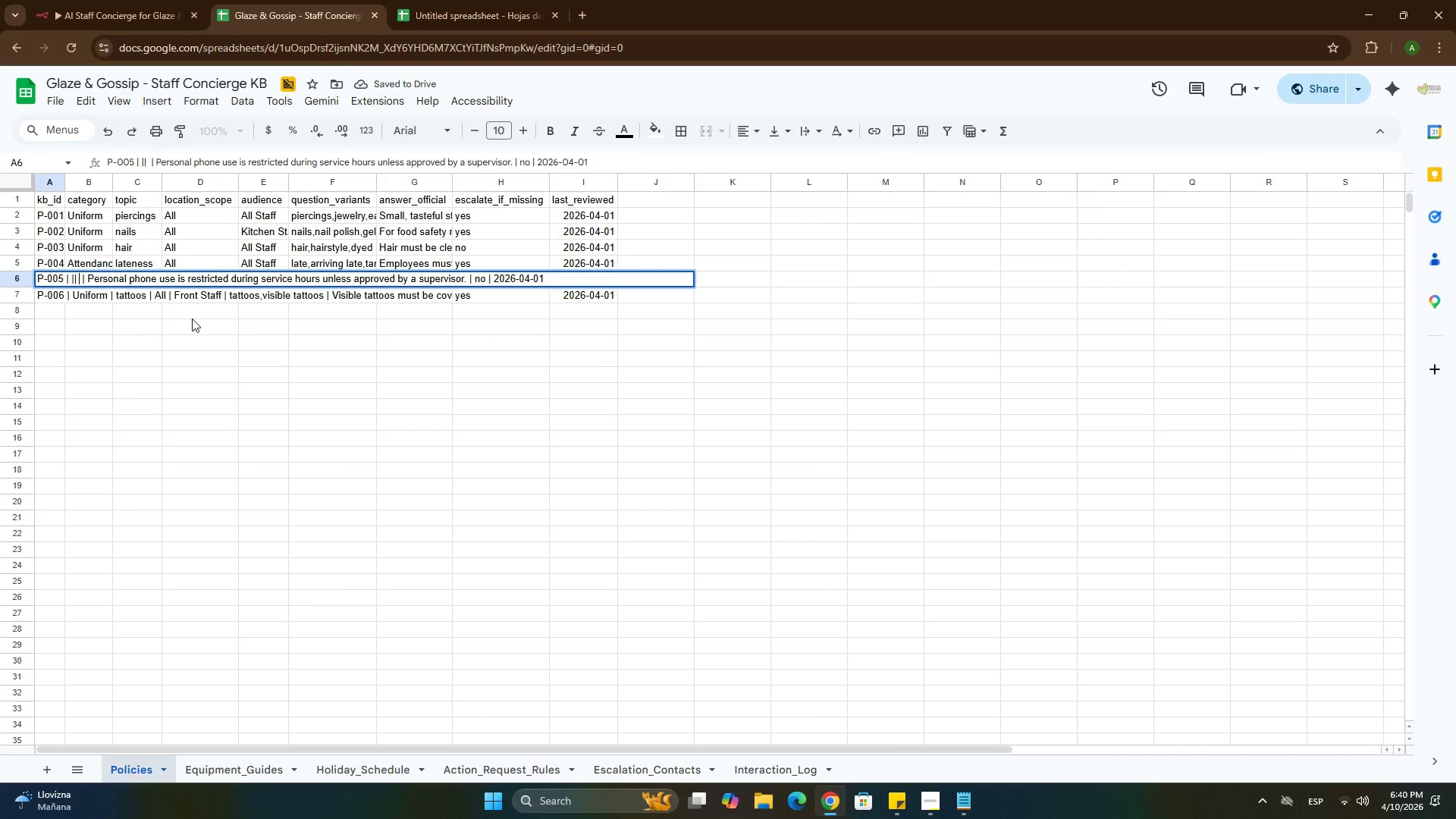 
left_click_drag(start_coordinate=[191, 318], to_coordinate=[195, 318])
 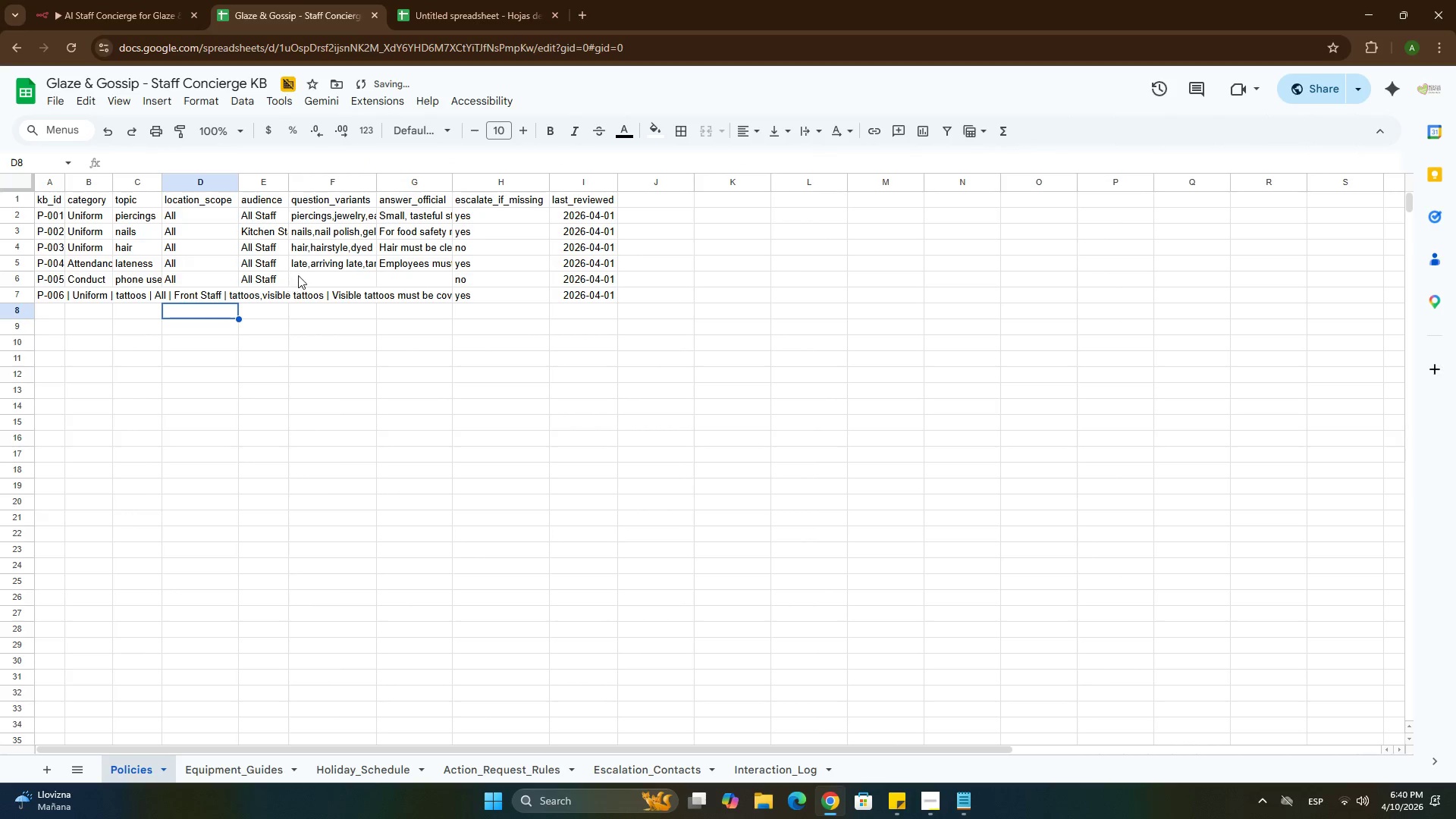 
left_click([298, 275])
 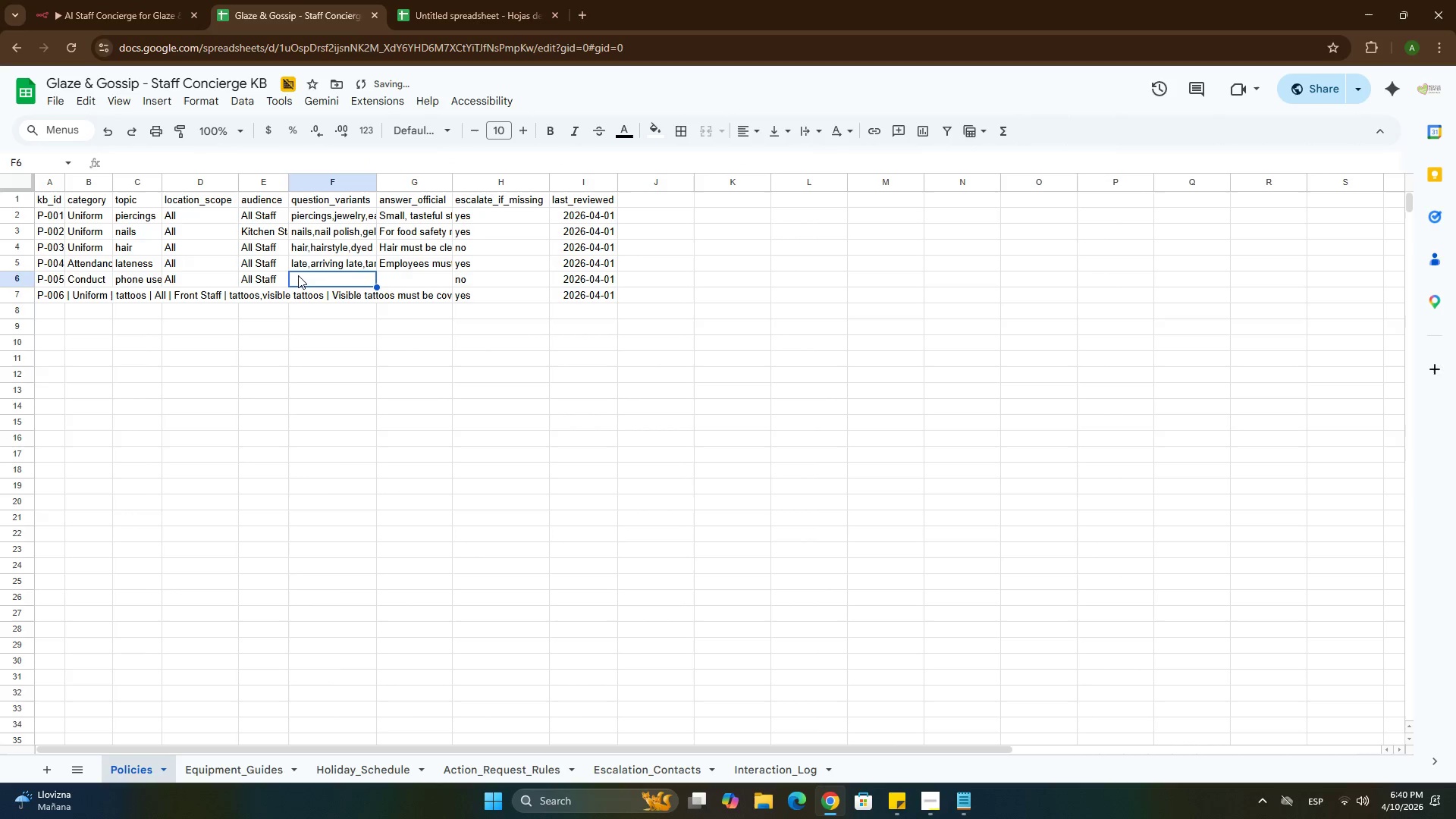 
key(Control+ControlLeft)
 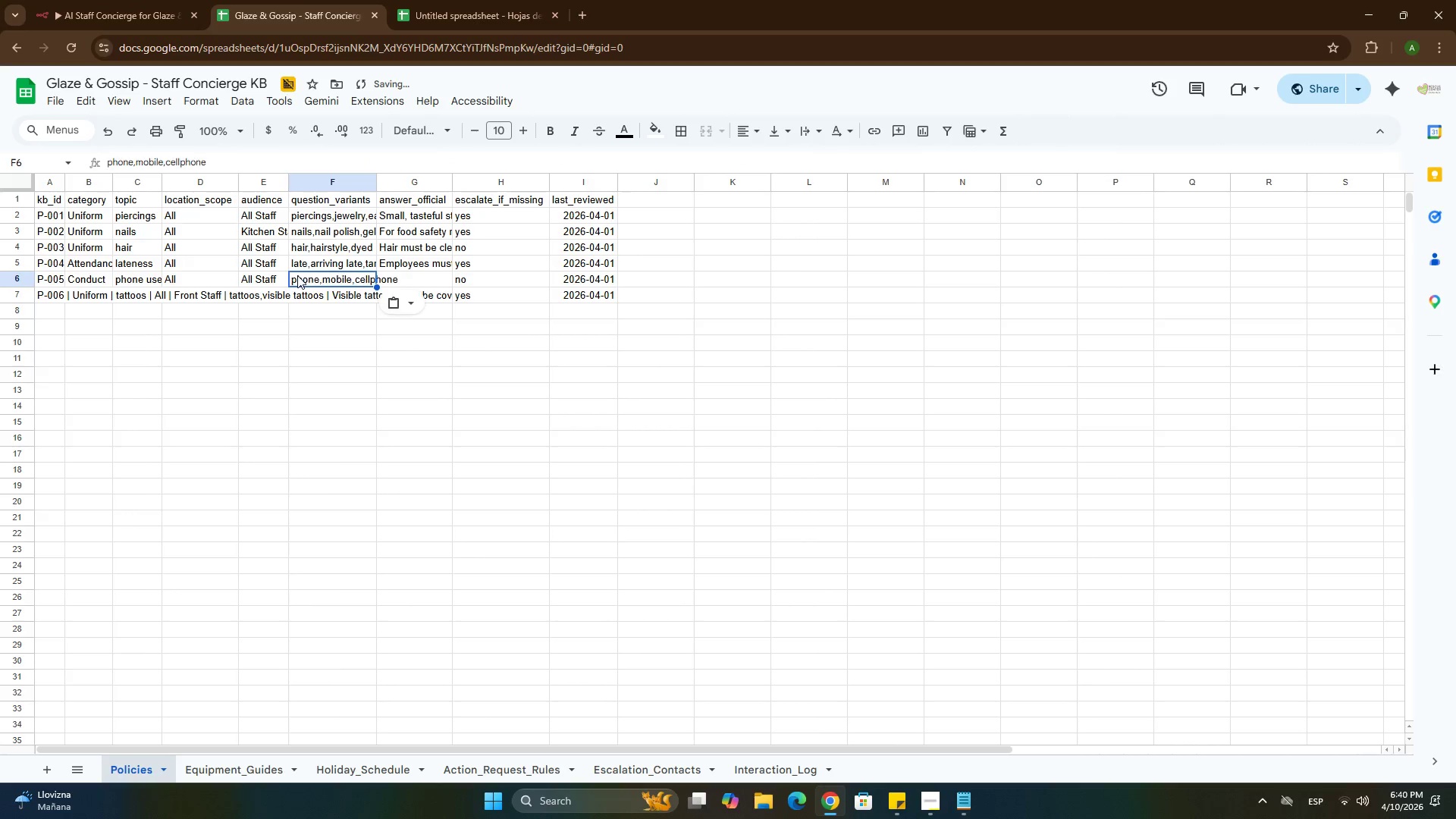 
key(Control+V)
 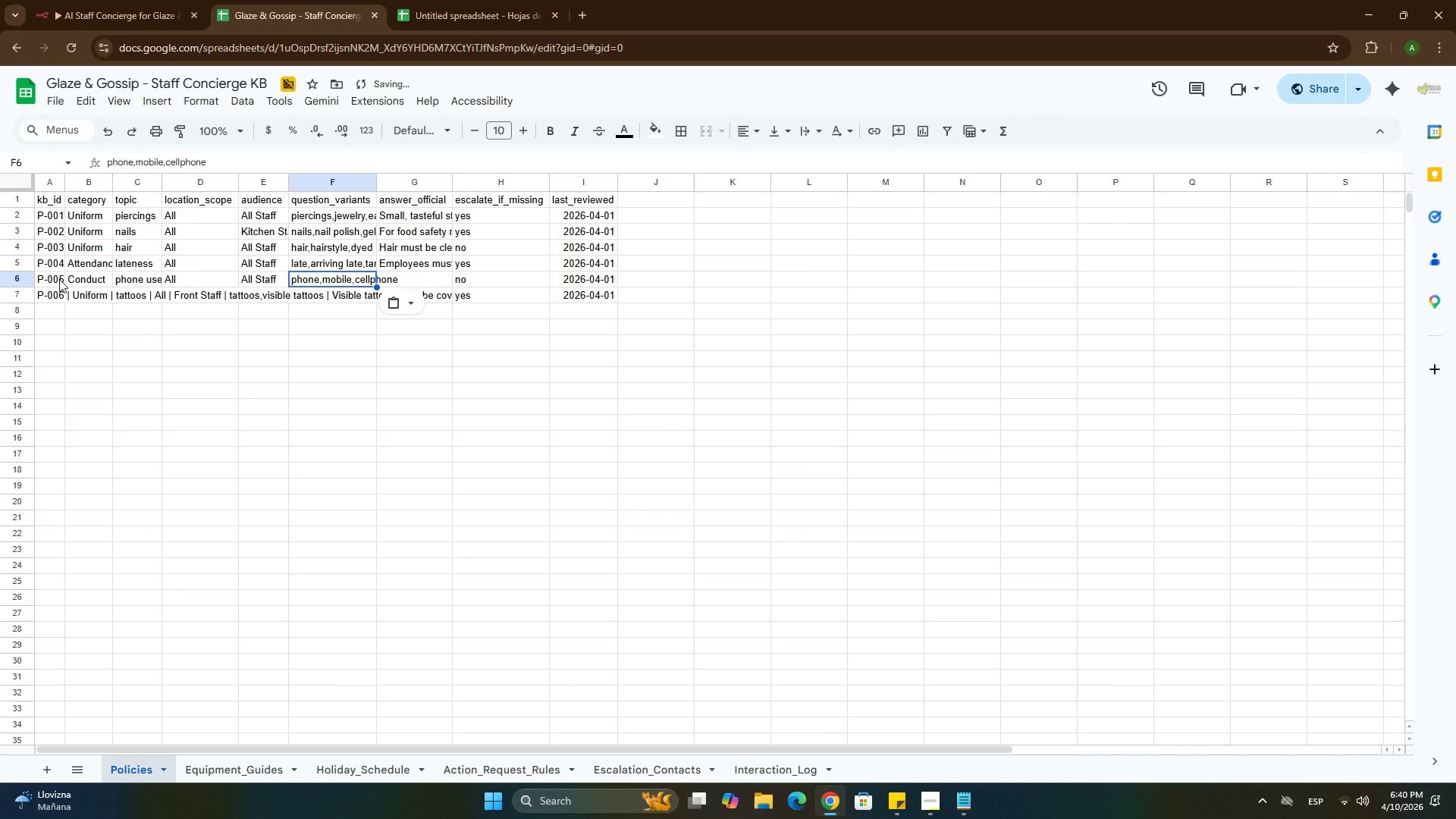 
double_click([59, 279])
 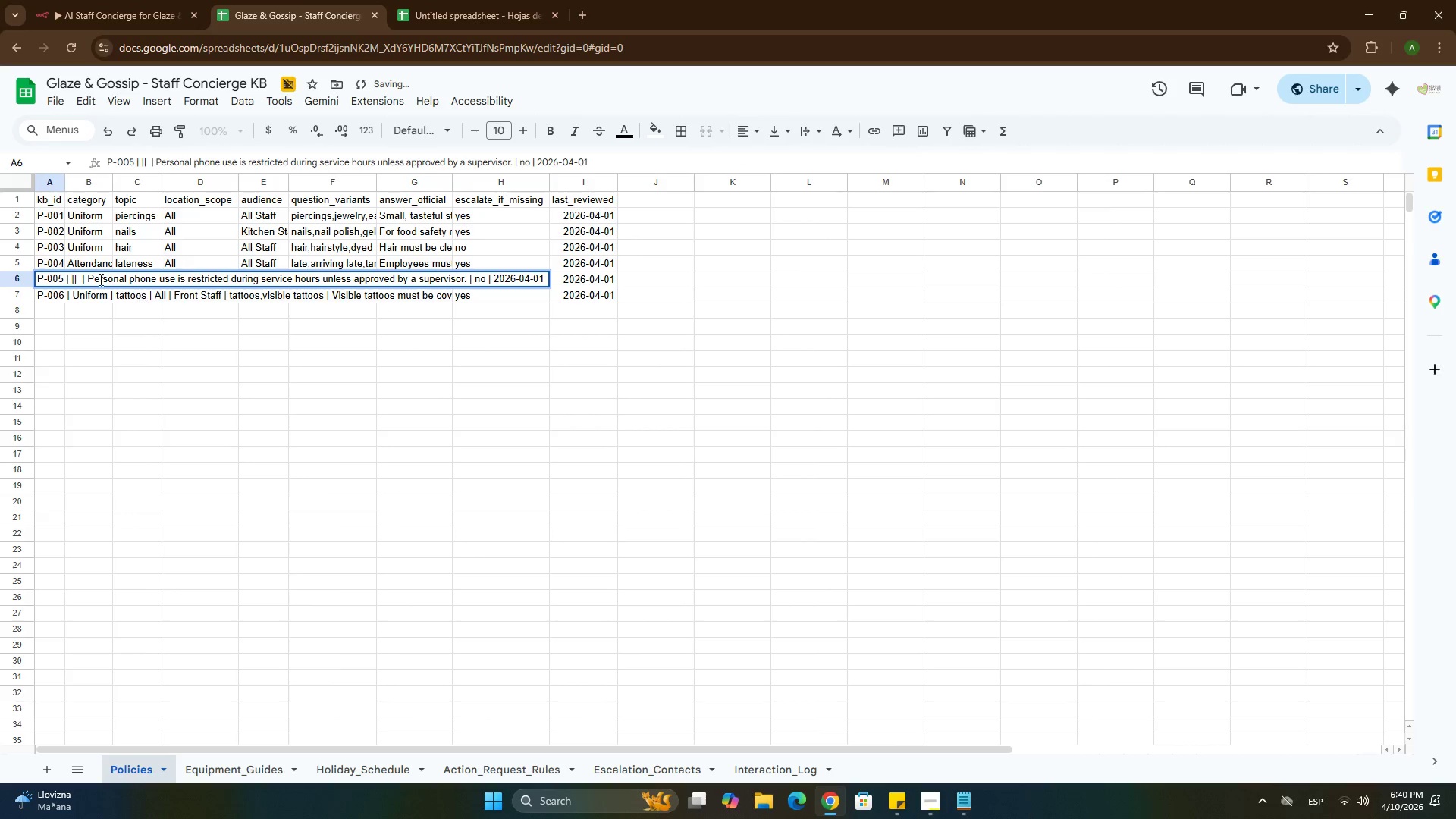 
left_click([99, 279])
 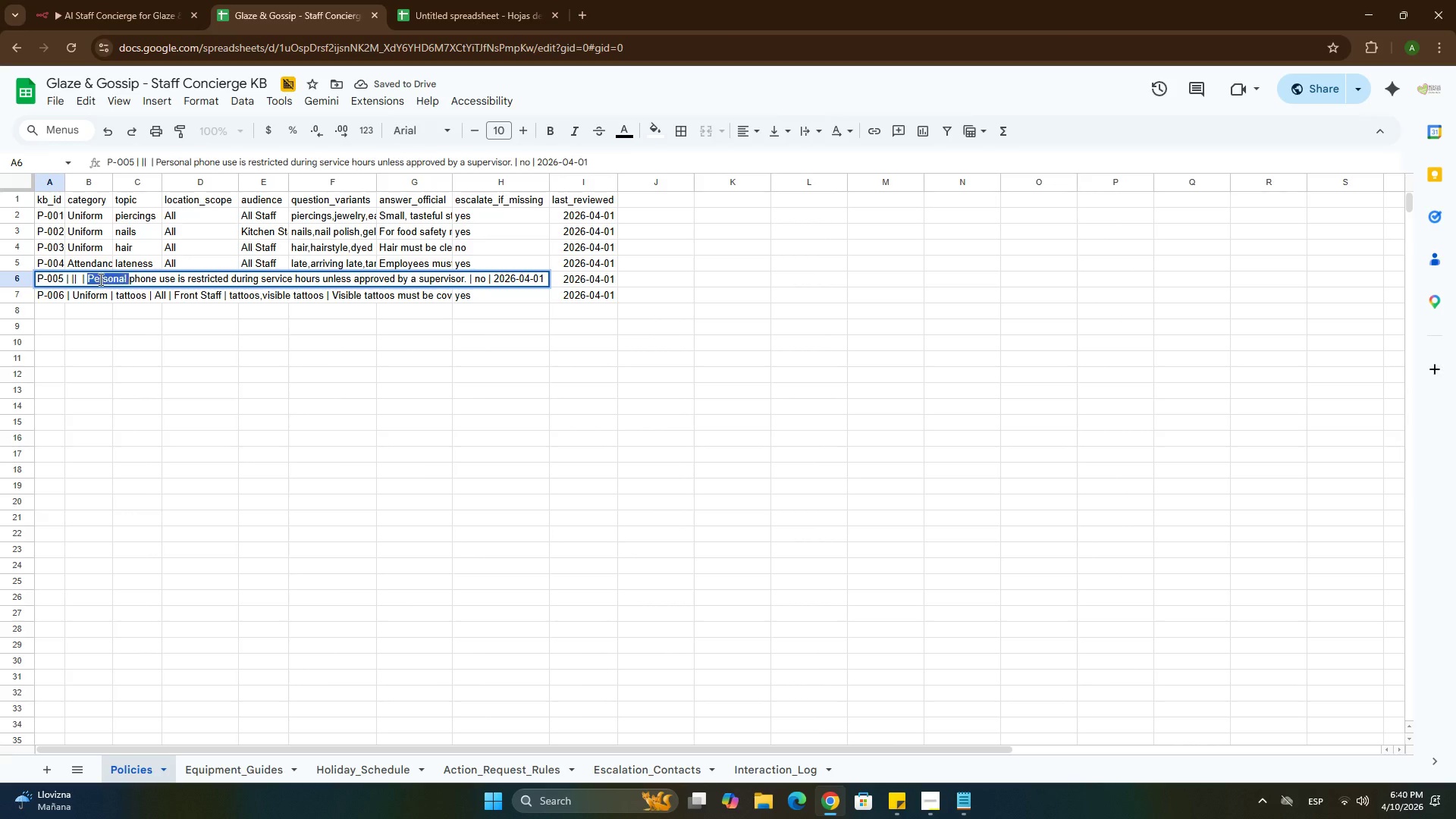 
left_click_drag(start_coordinate=[99, 279], to_coordinate=[463, 278])
 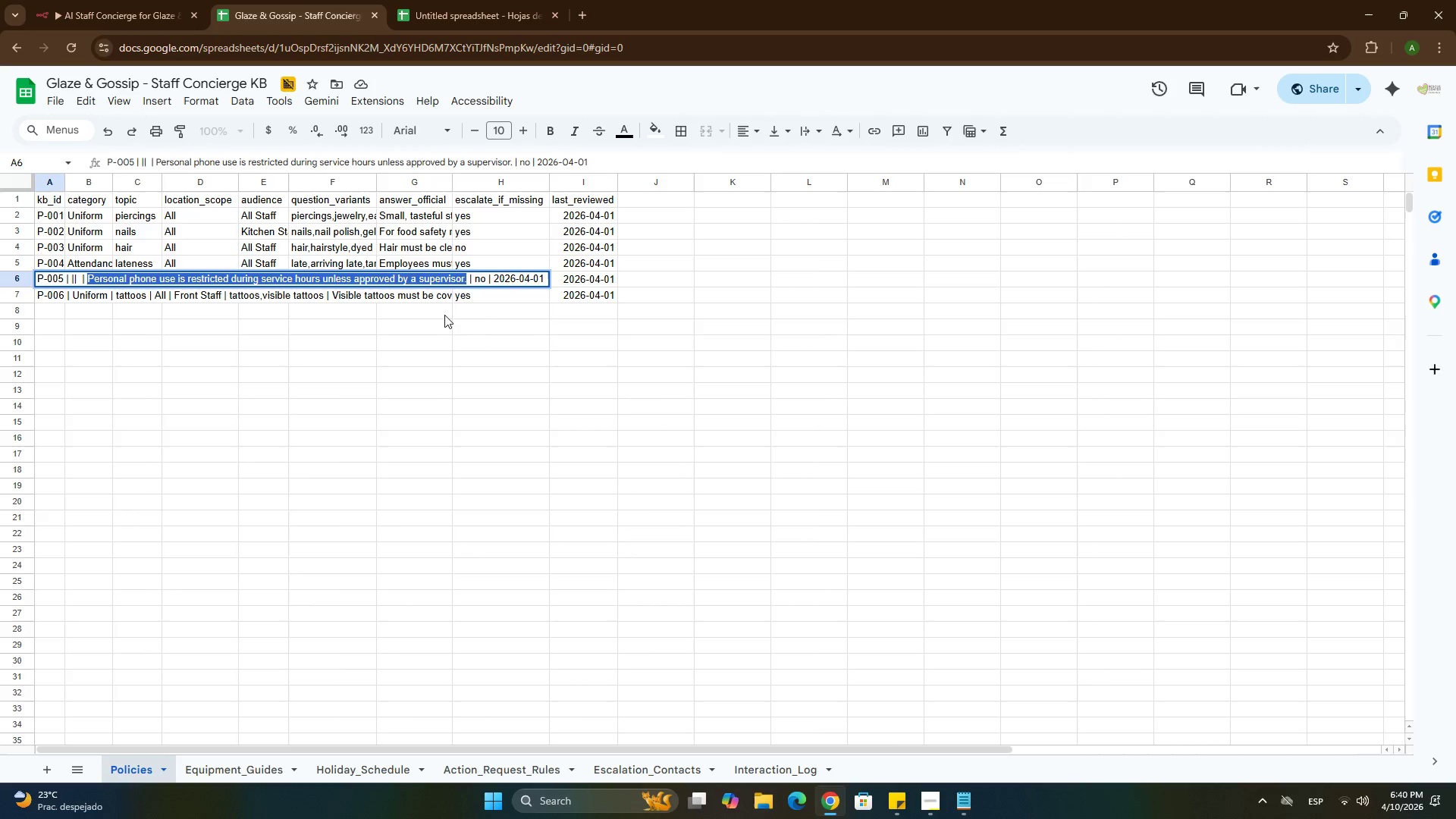 
key(Control+ControlLeft)
 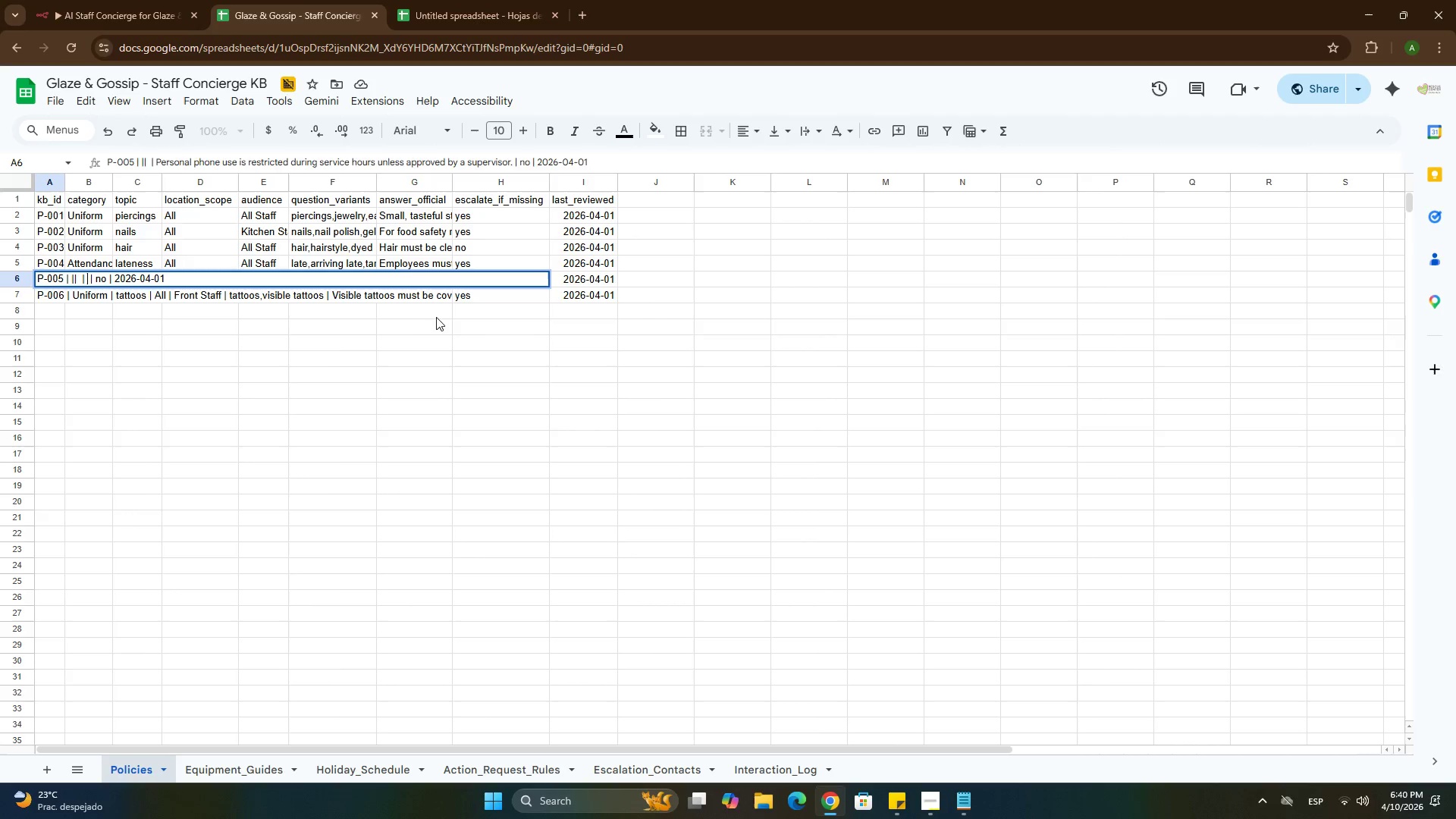 
key(Control+X)
 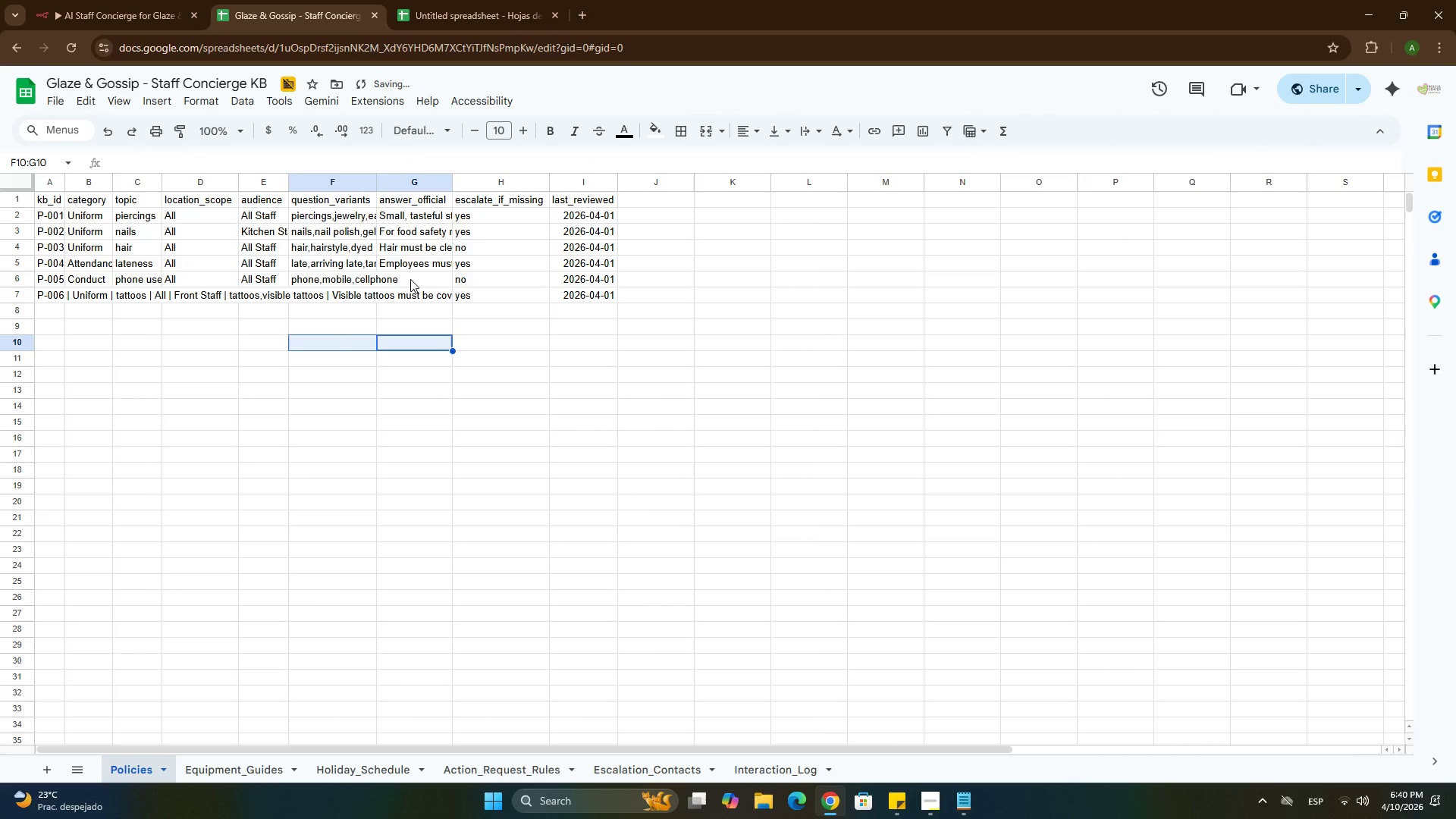 
left_click([403, 278])
 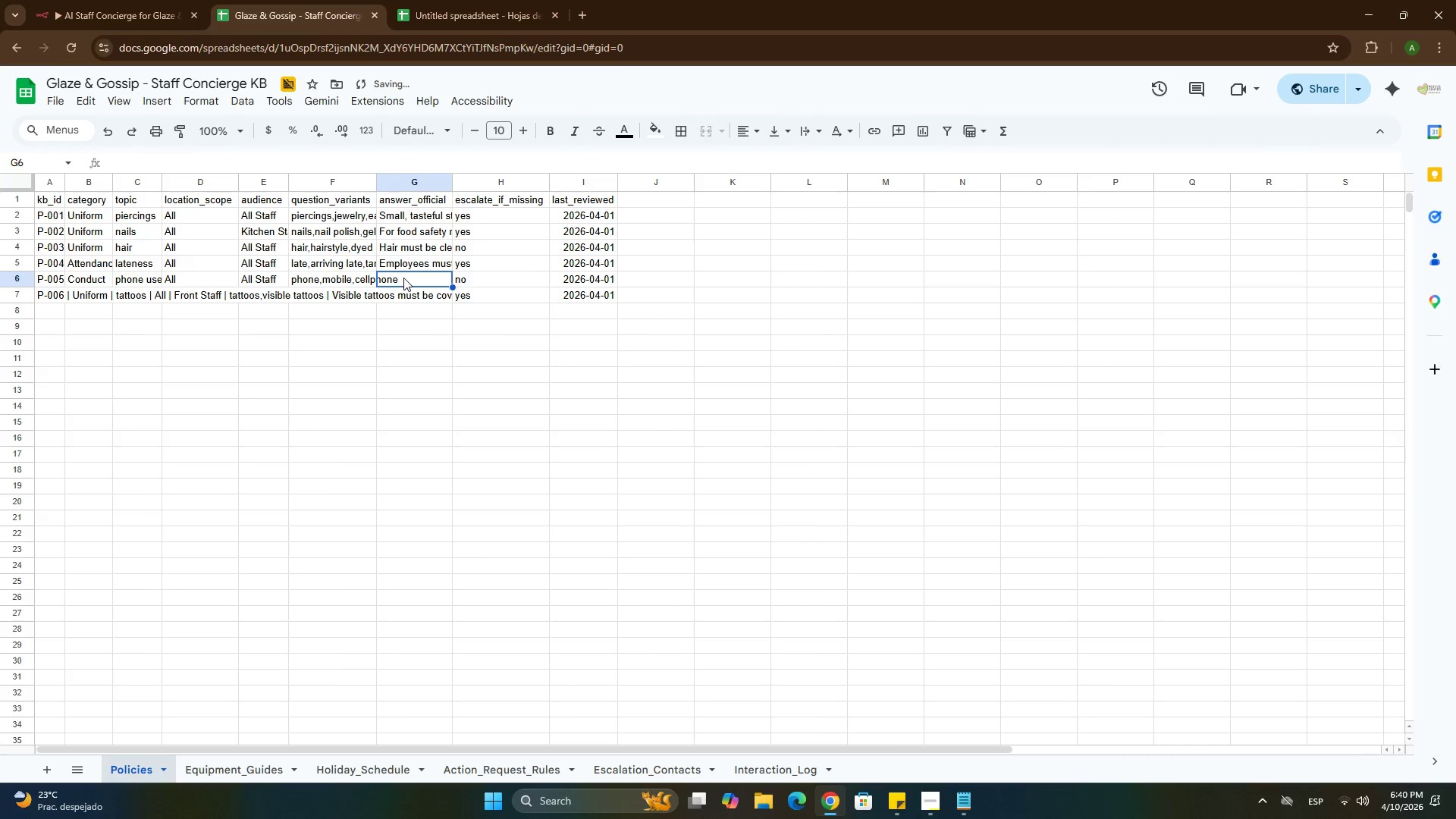 
key(Control+ControlLeft)
 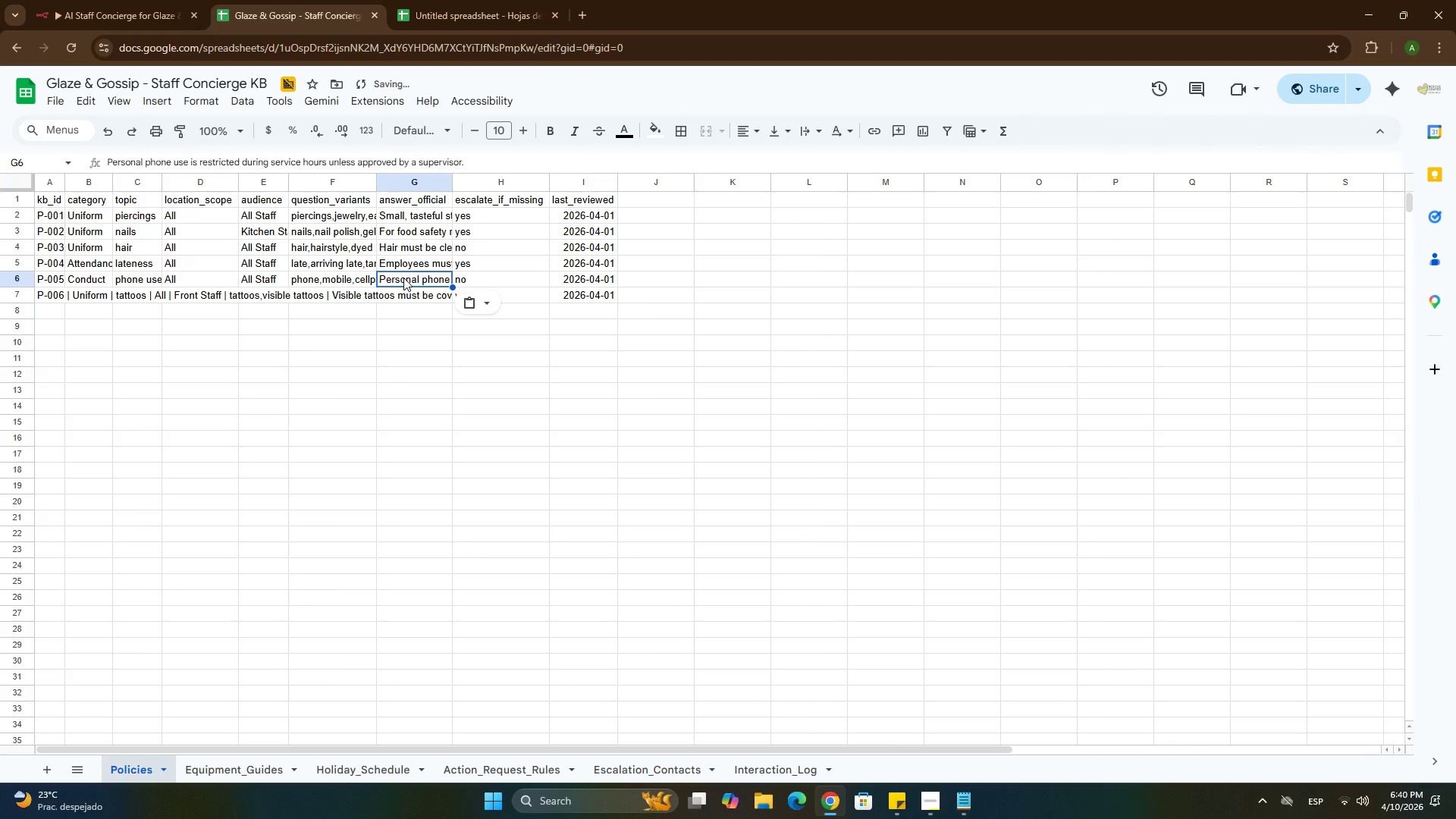 
key(Control+V)
 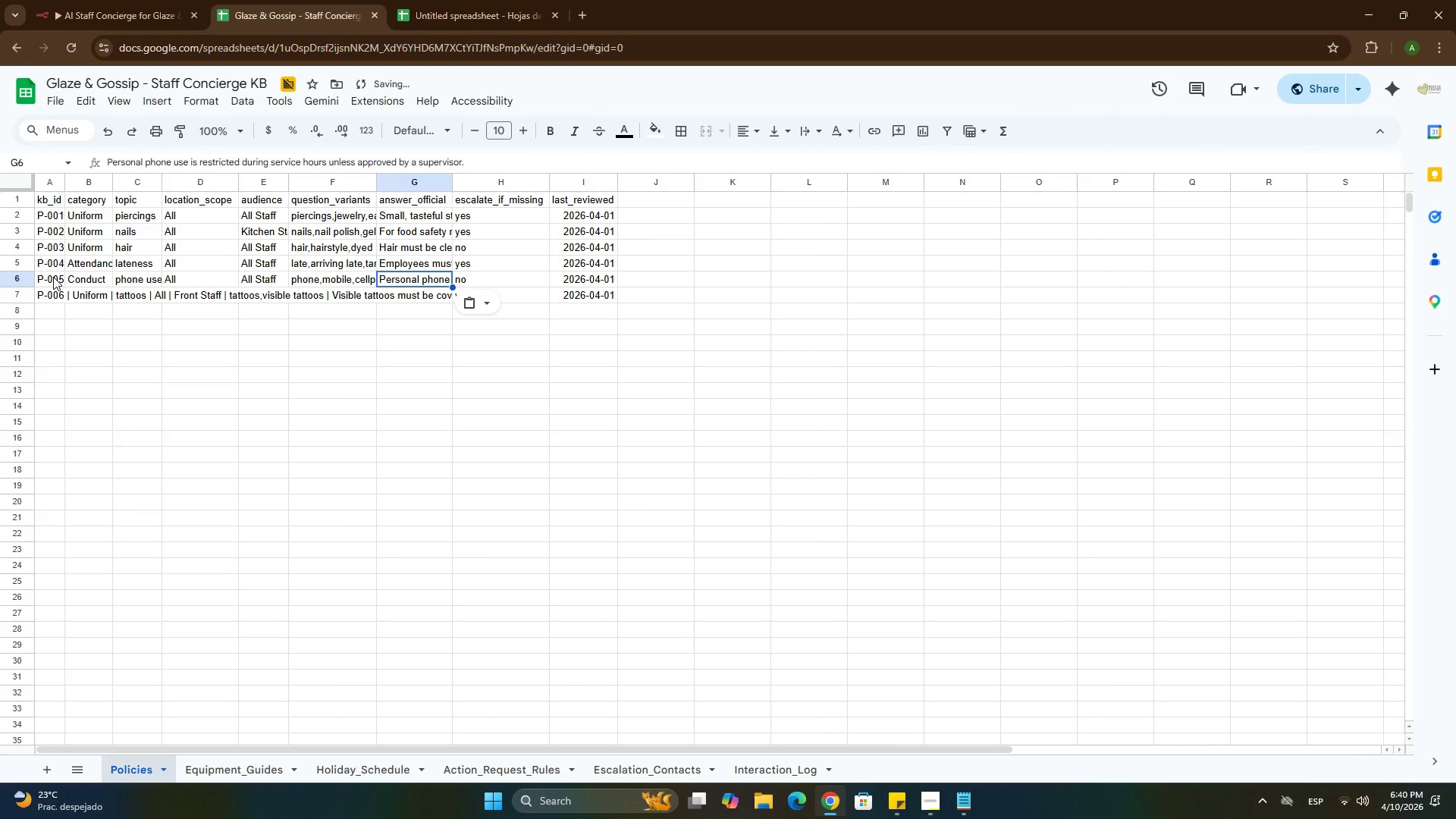 
double_click([53, 277])
 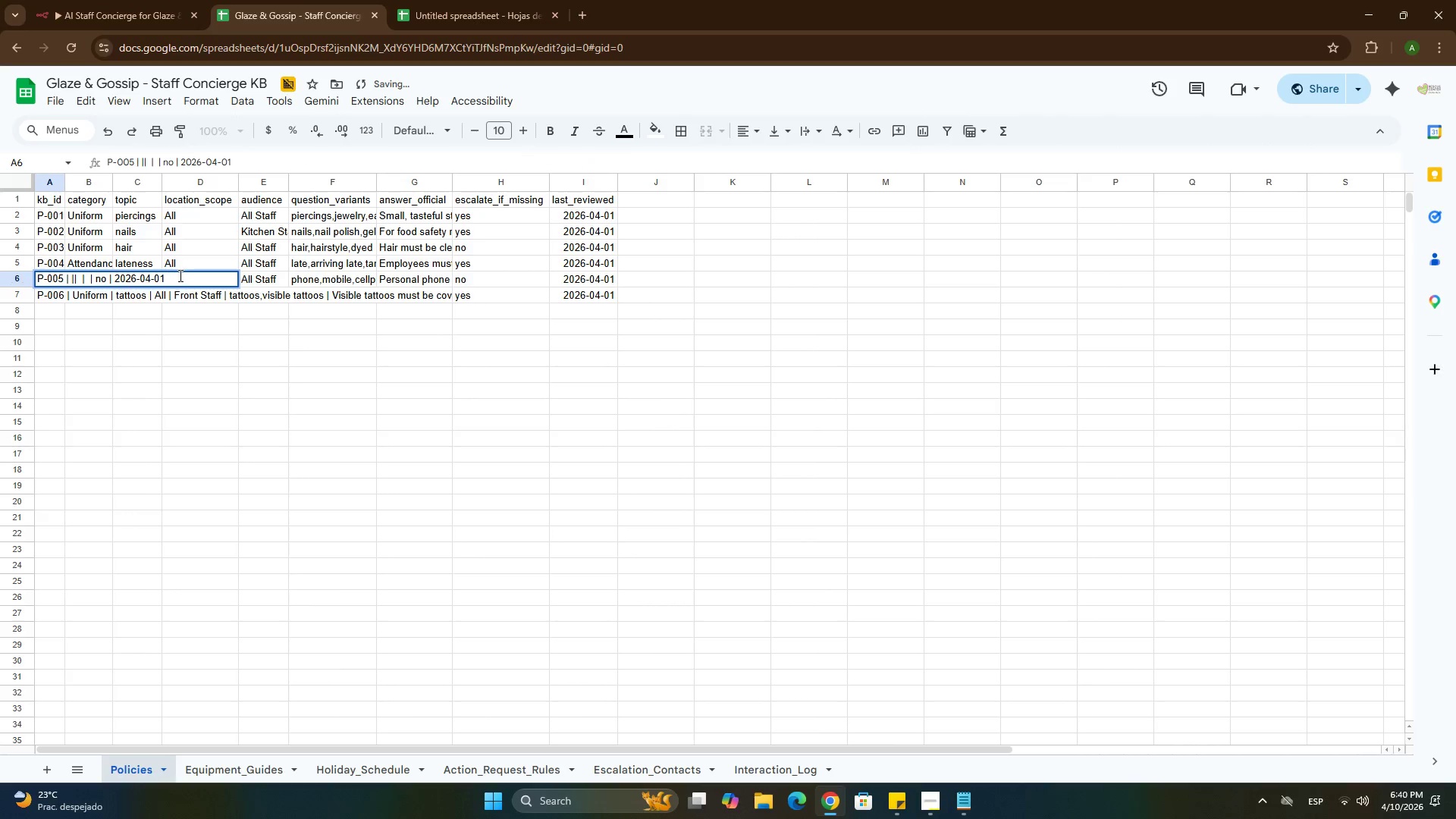 
left_click_drag(start_coordinate=[180, 275], to_coordinate=[63, 284])
 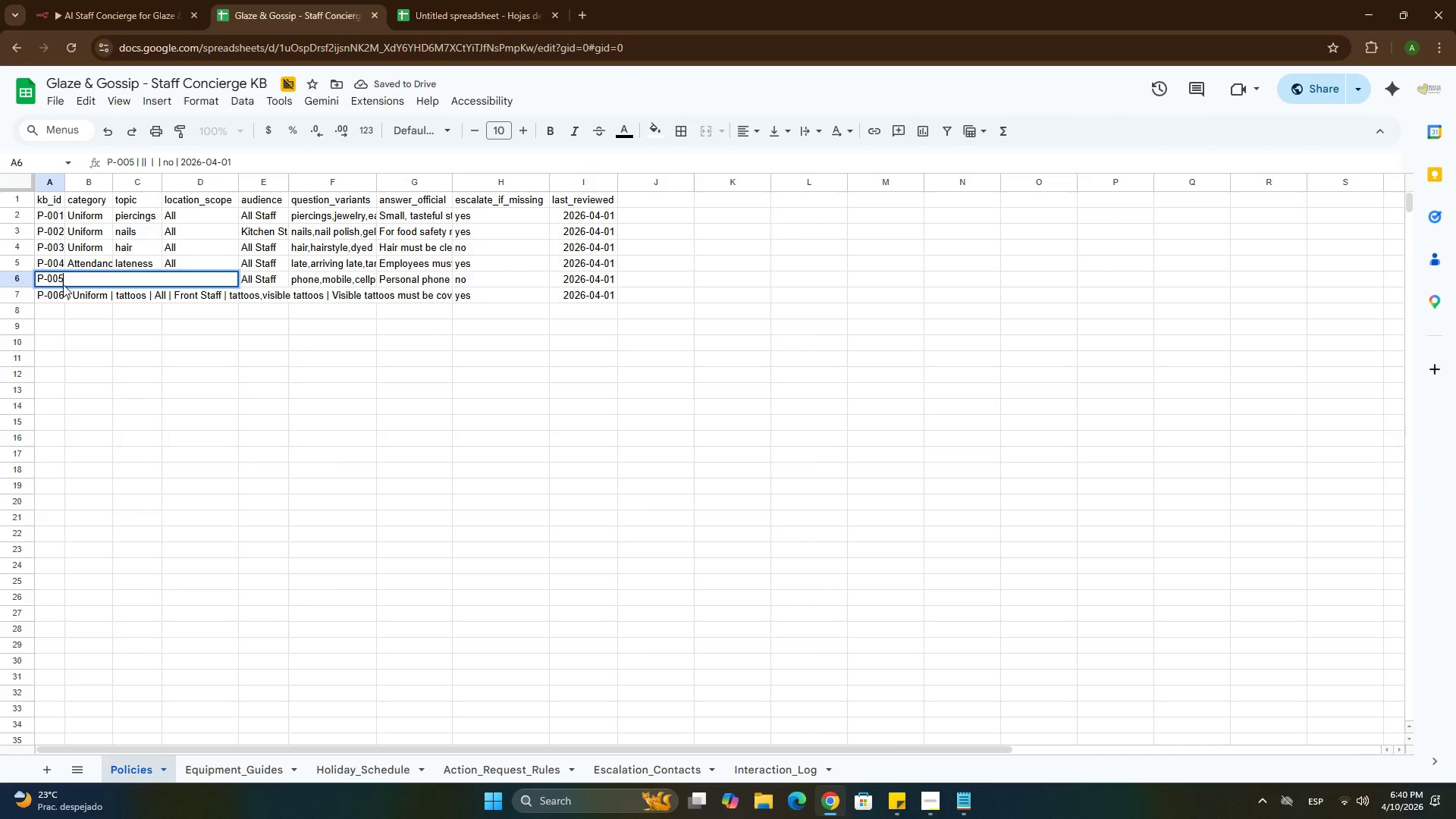 
key(Backspace)
 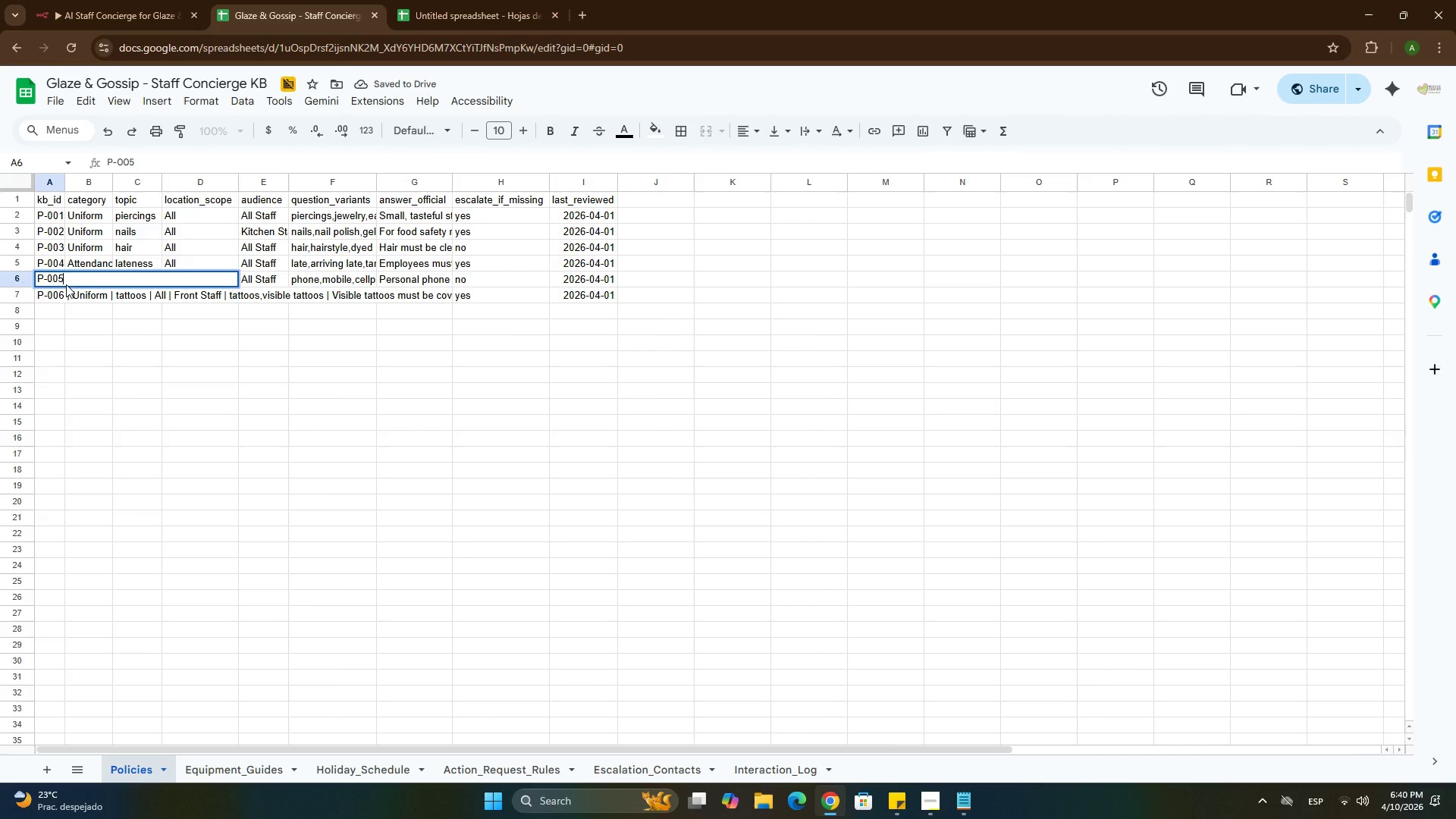 
key(Enter)
 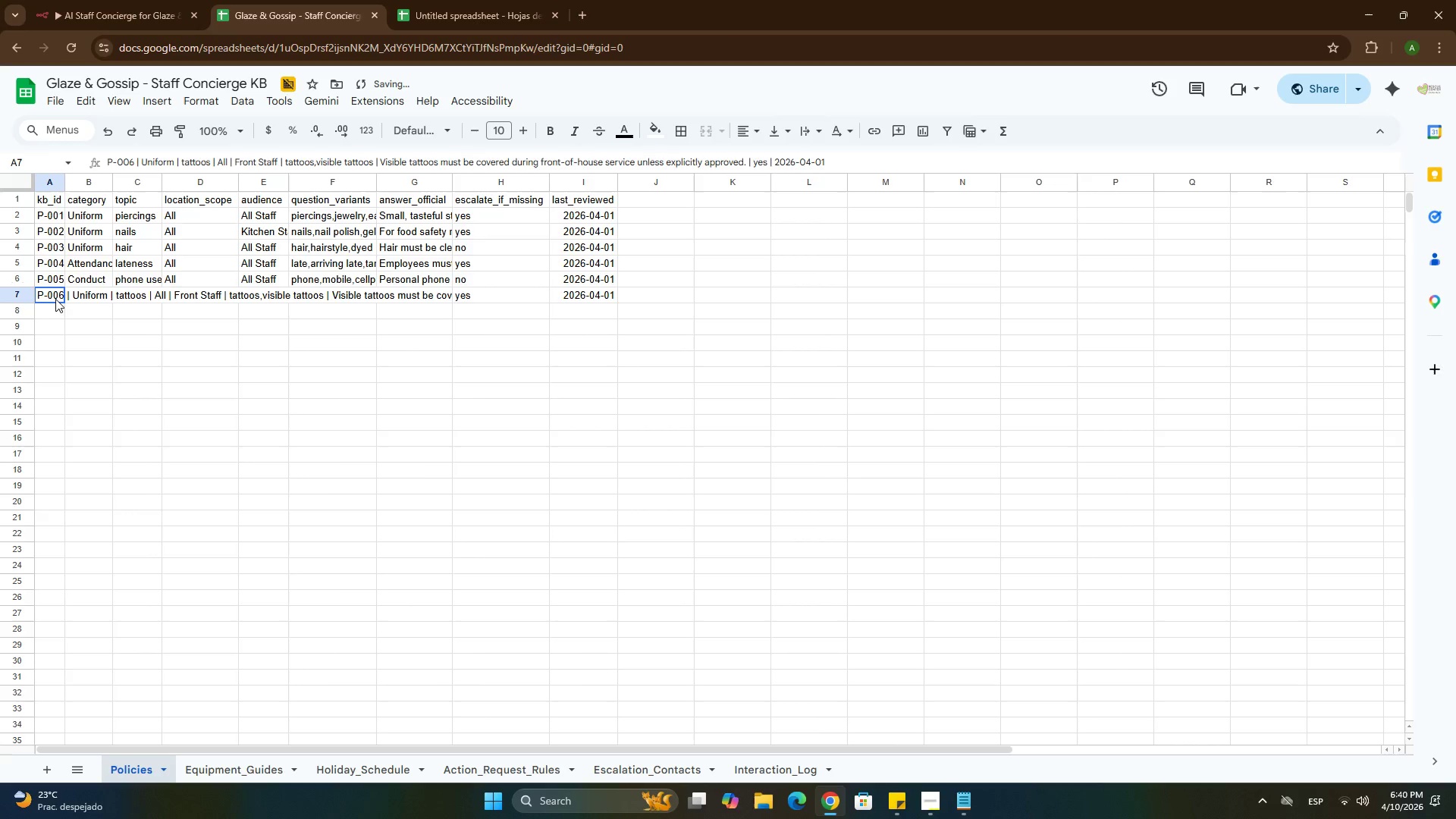 
double_click([55, 297])
 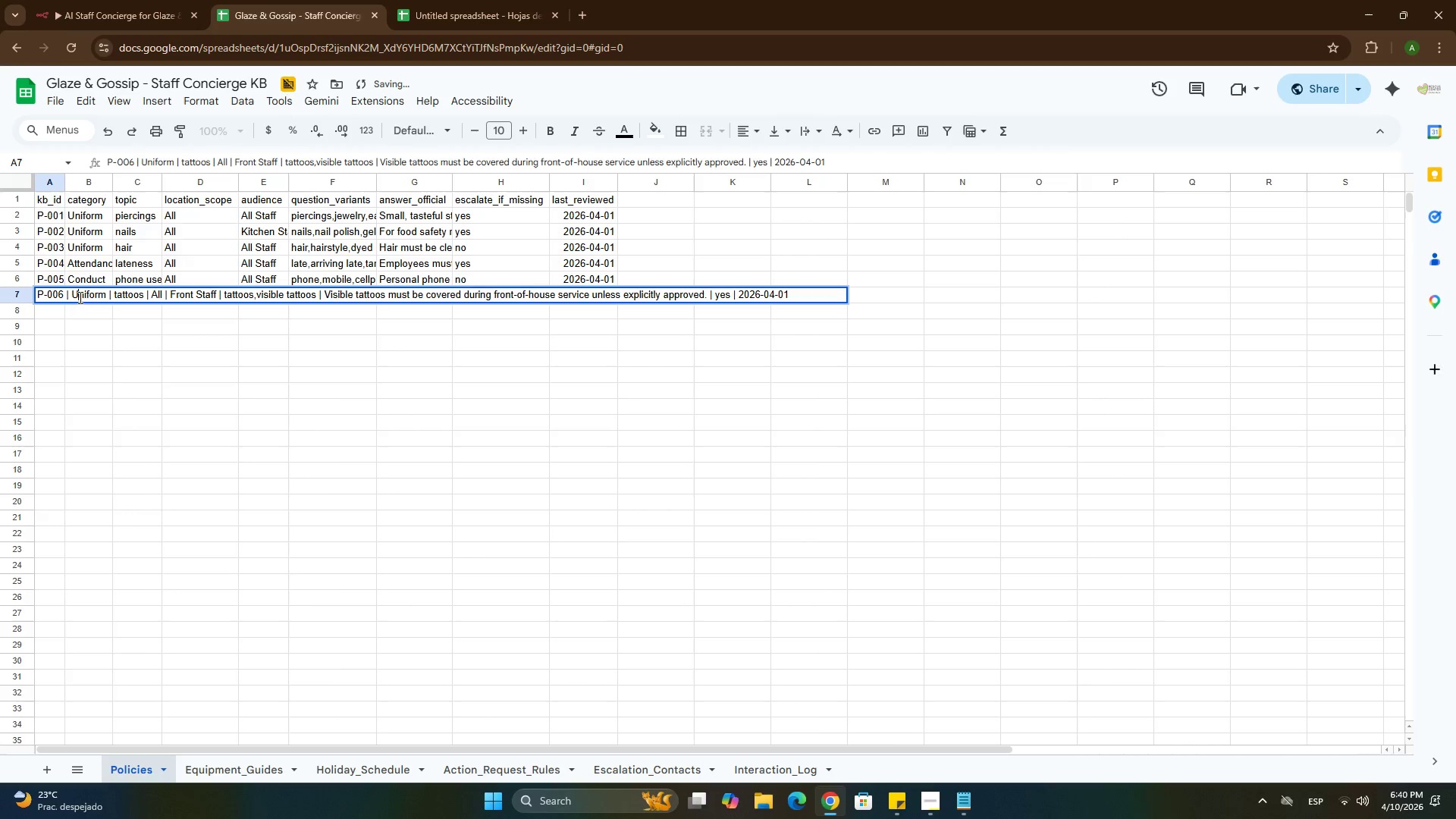 
double_click([79, 297])
 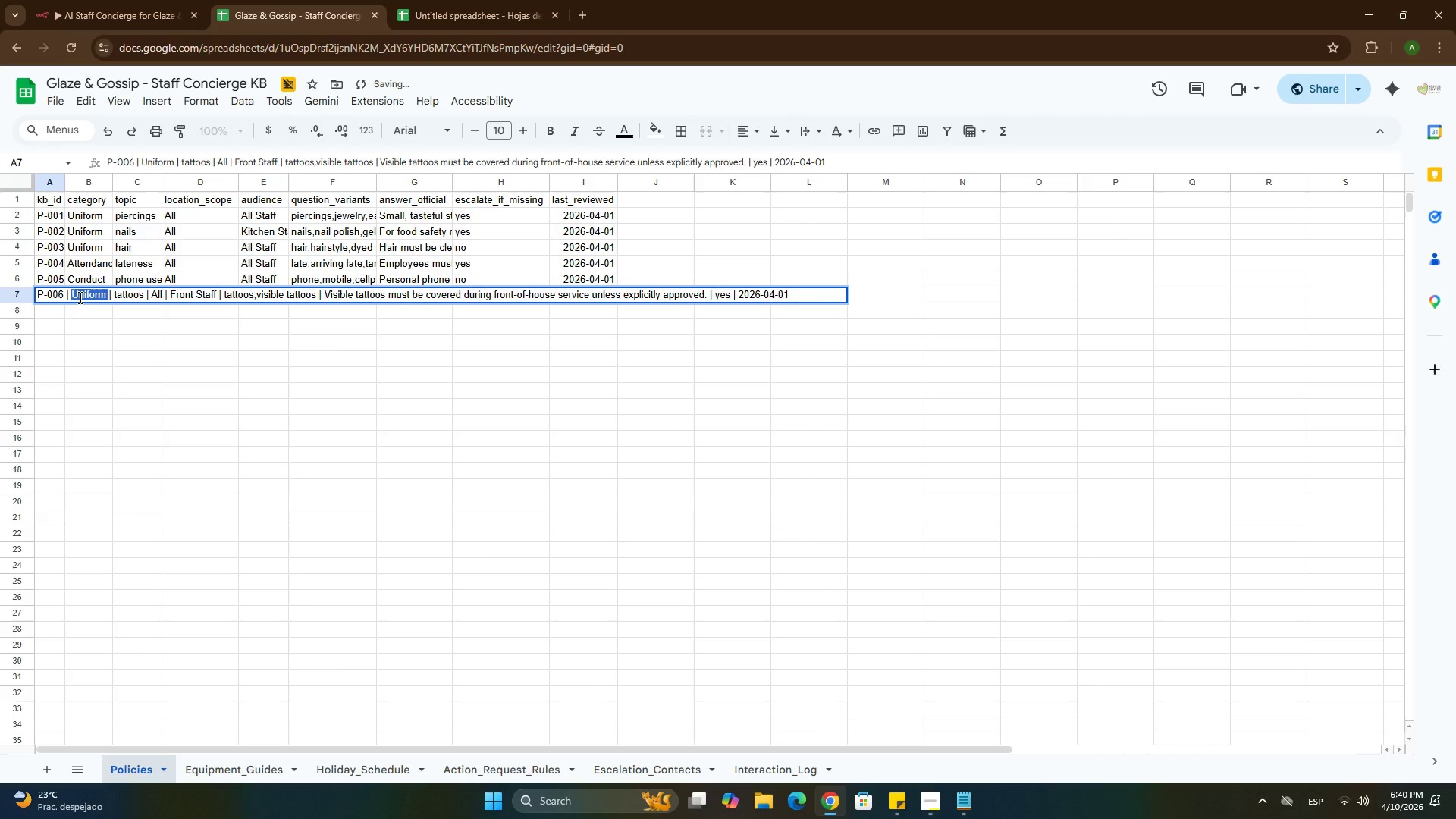 
key(Control+ControlLeft)
 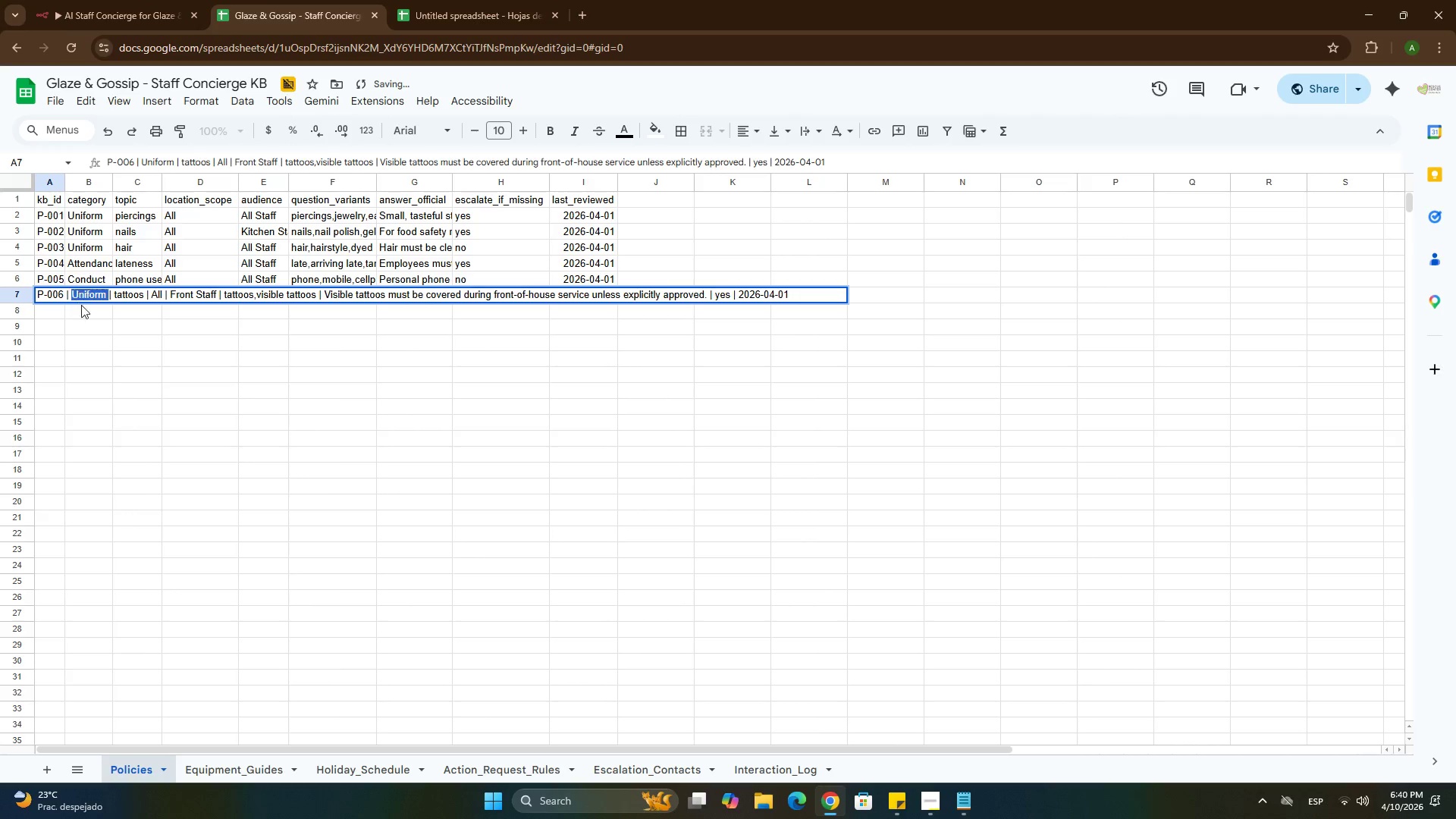 
key(Control+X)
 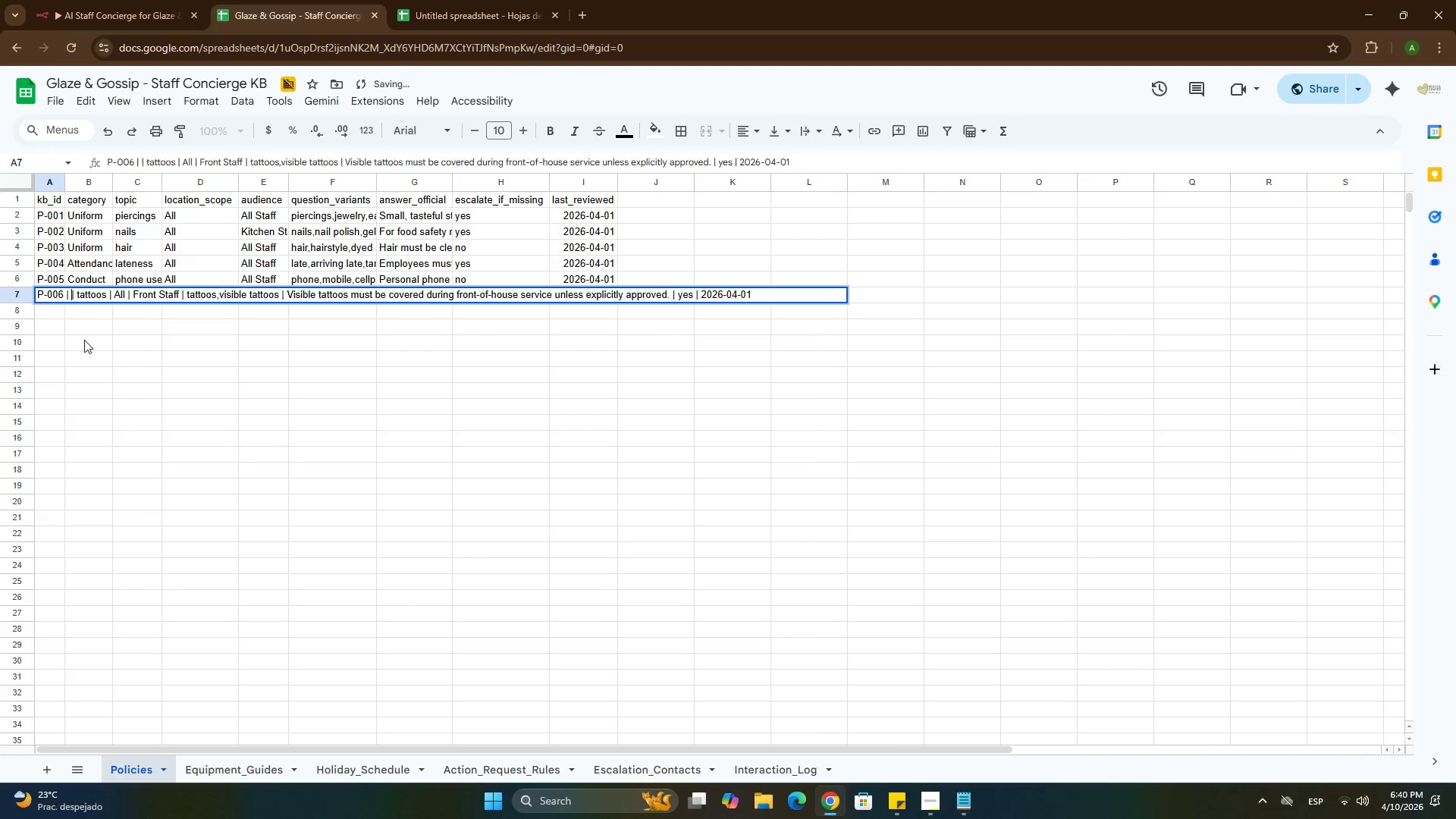 
left_click([84, 340])
 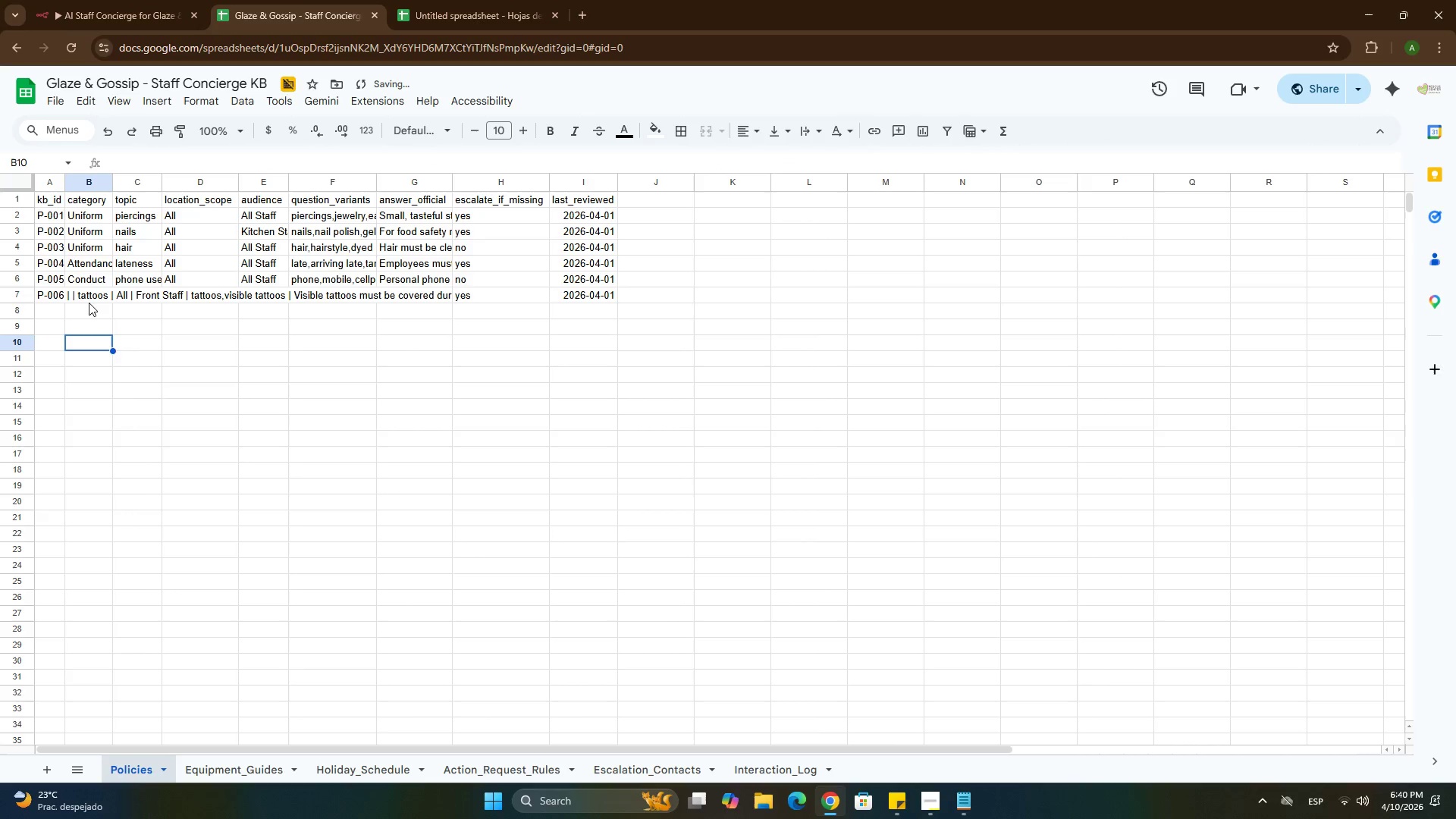 
left_click([89, 300])
 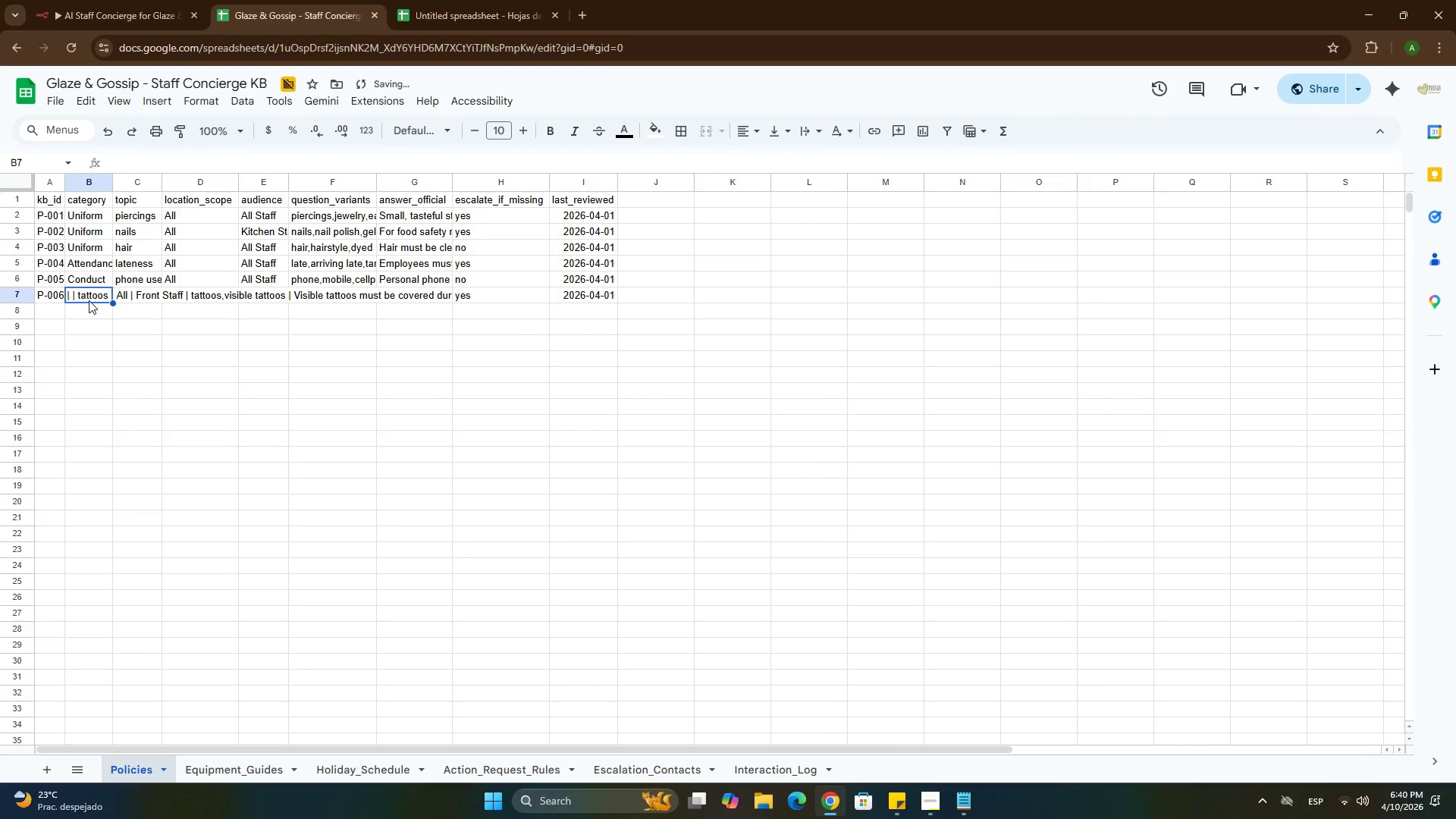 
key(Control+ControlLeft)
 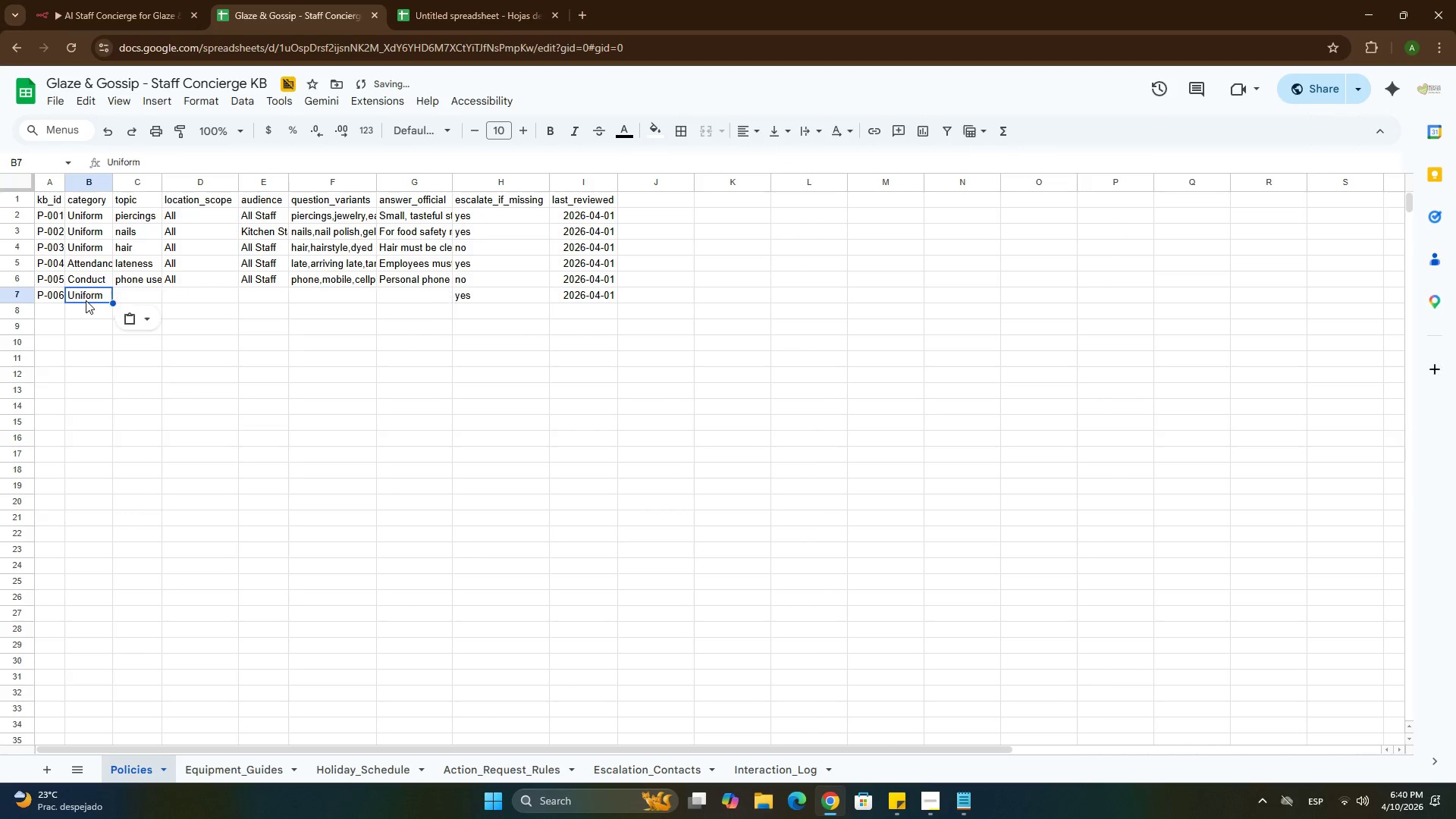 
key(Control+V)
 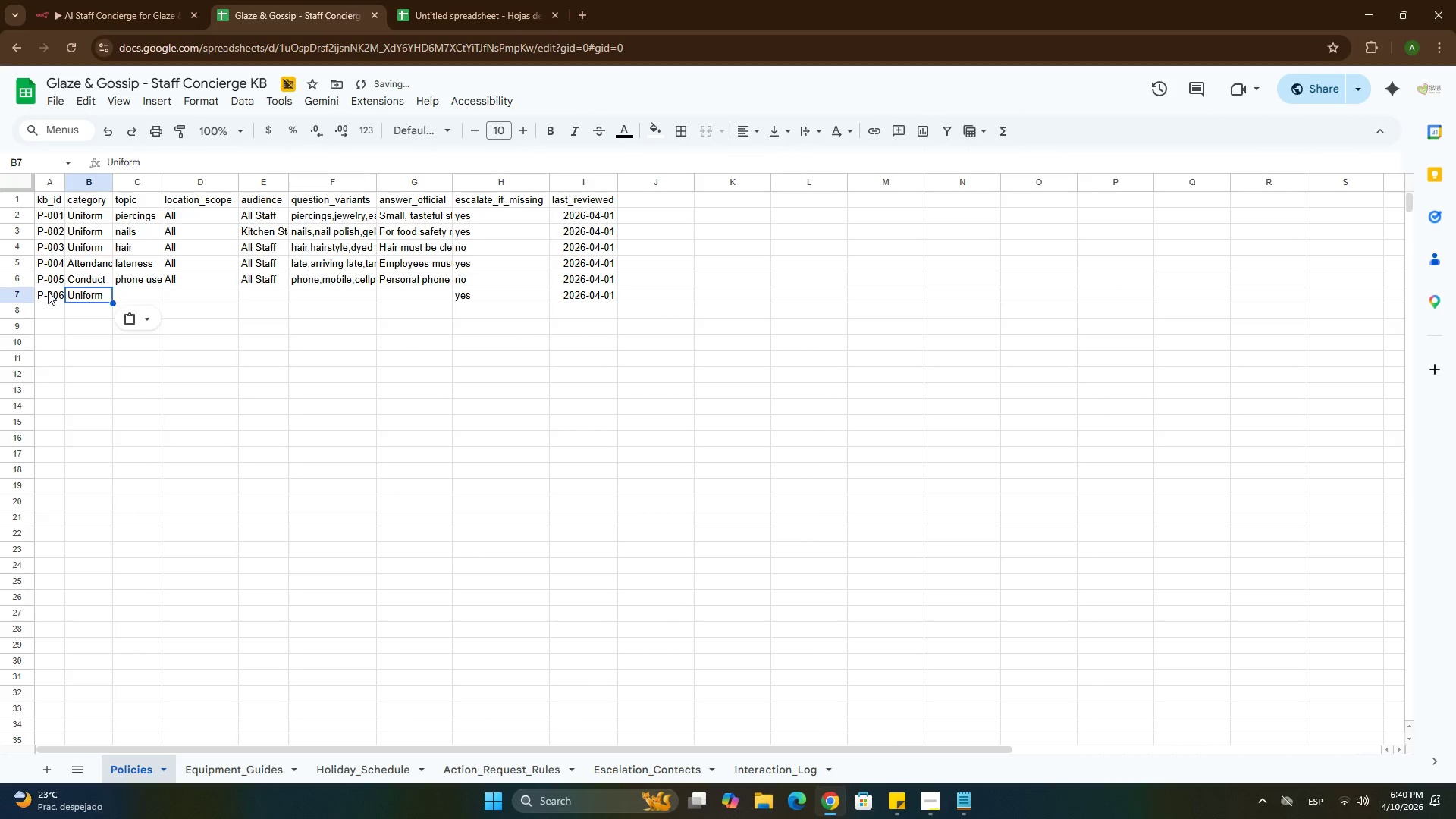 
double_click([48, 291])
 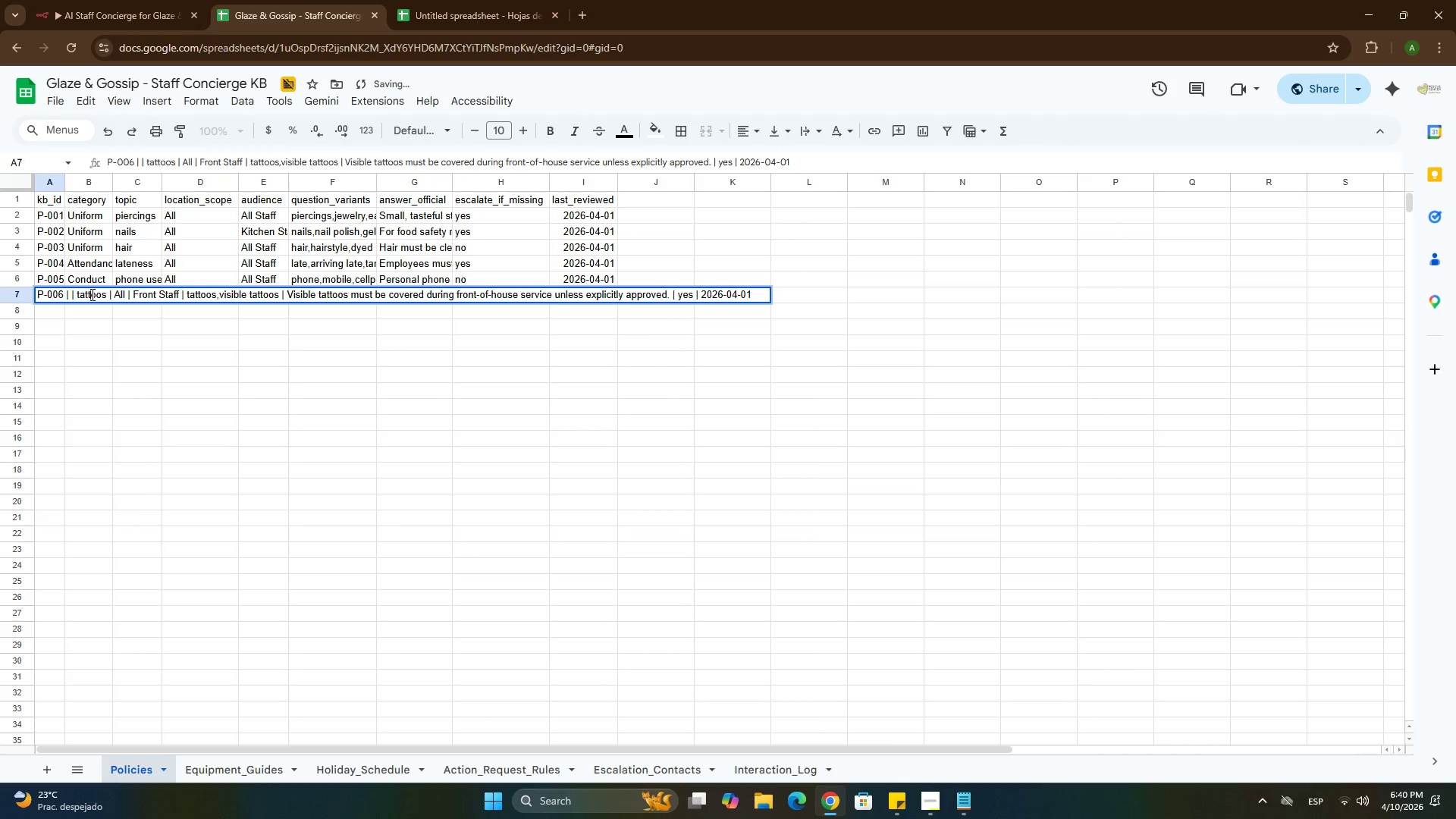 
double_click([91, 294])
 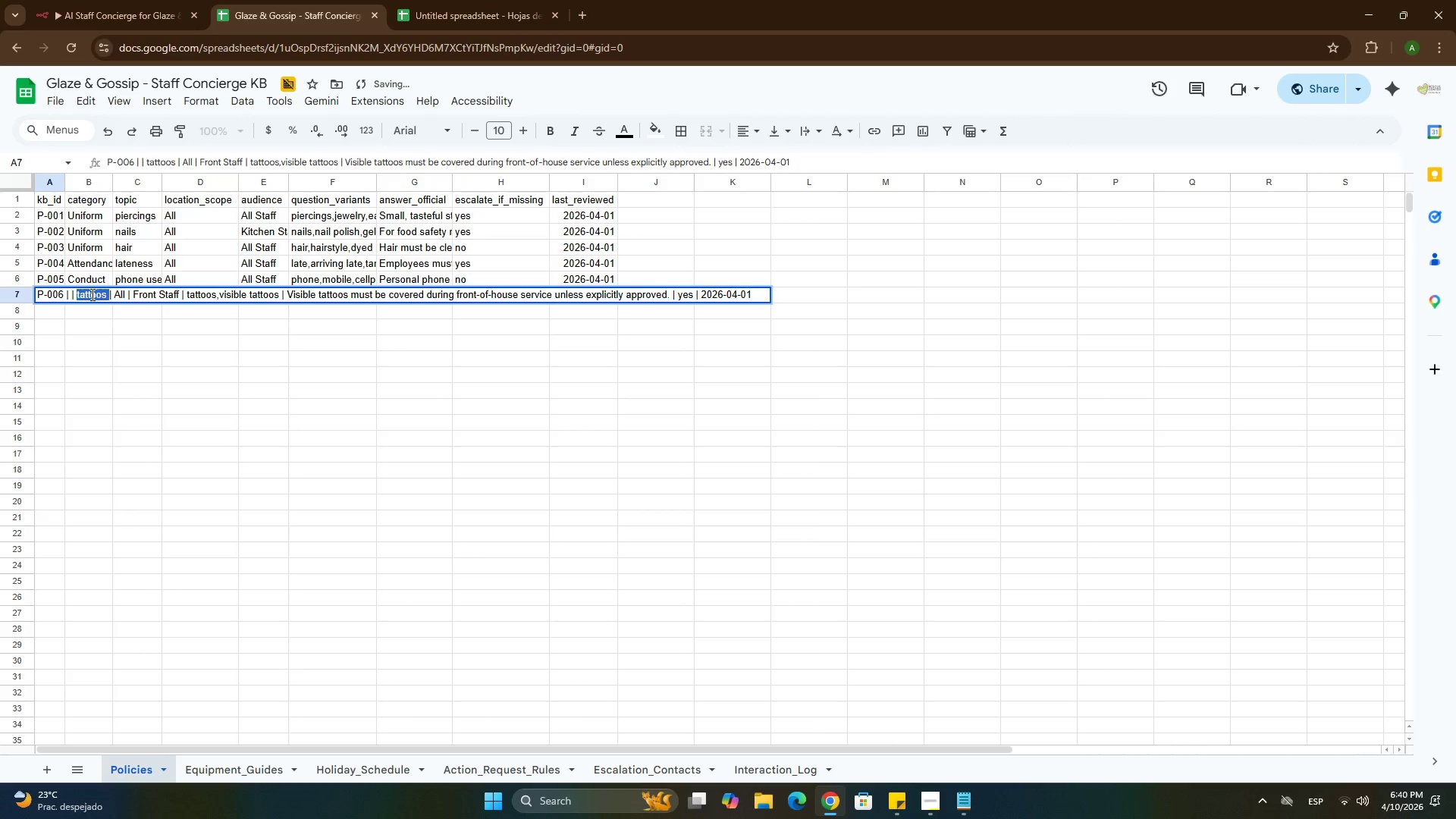 
key(Control+ControlLeft)
 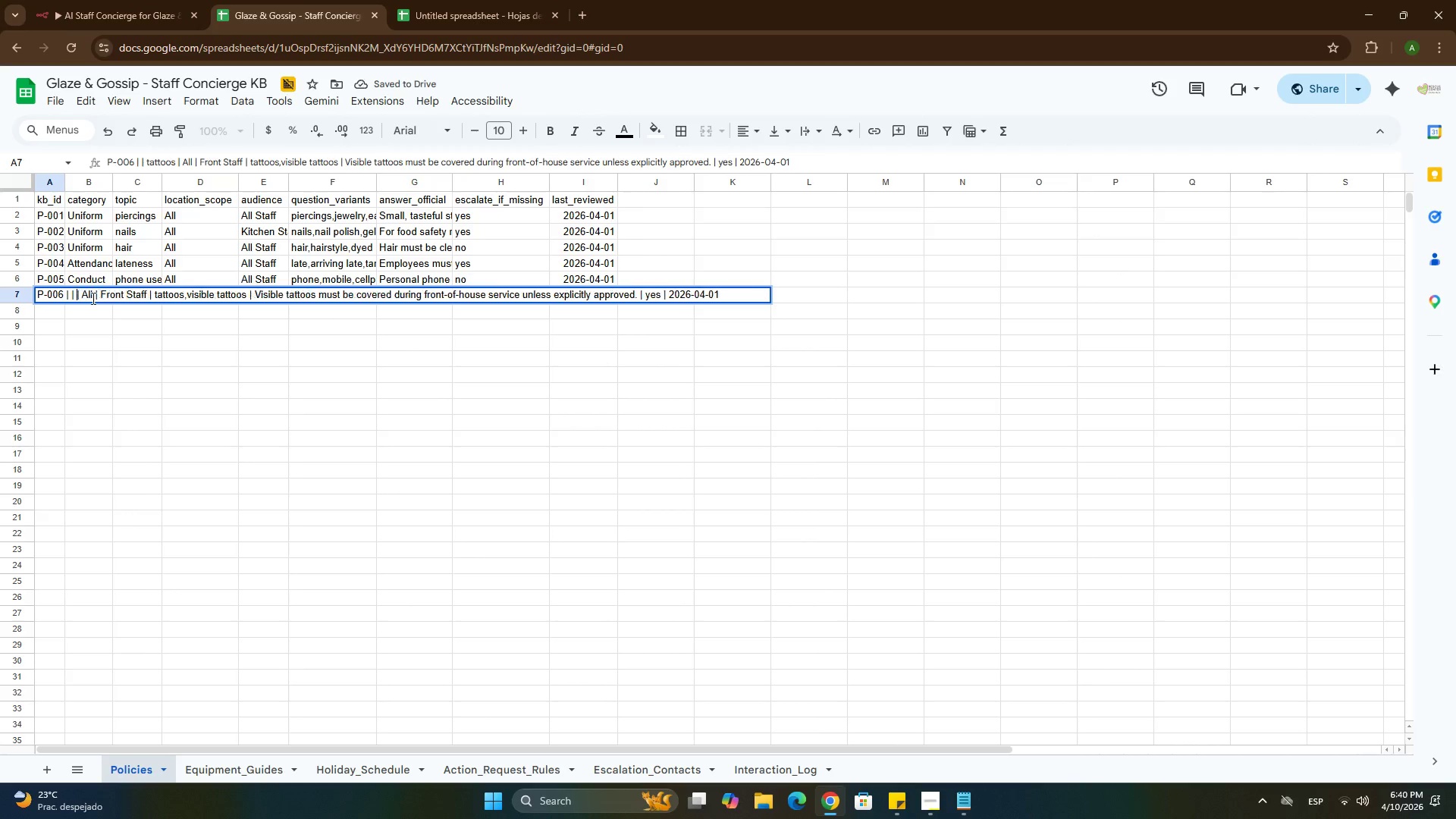 
key(Control+X)
 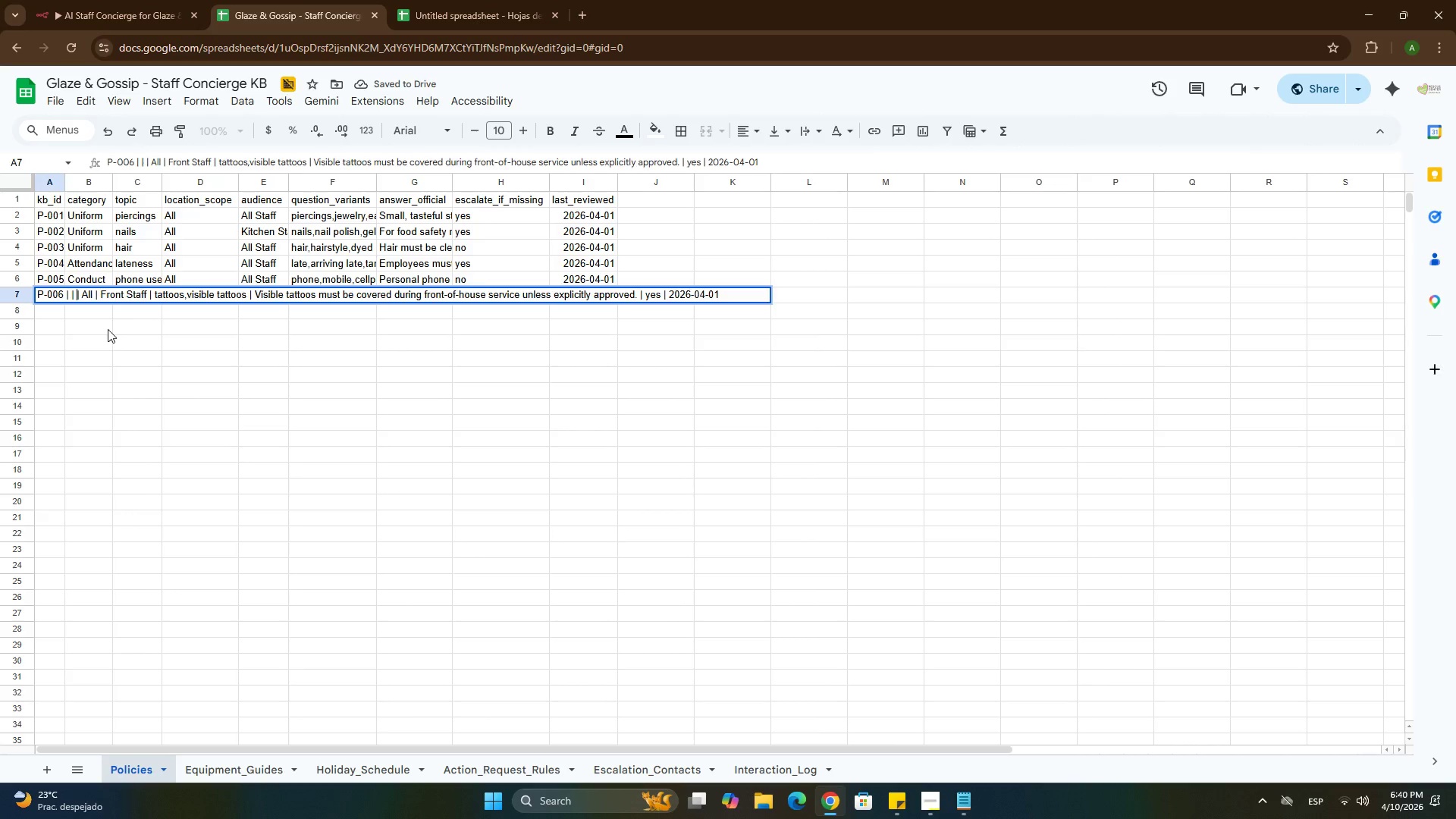 
left_click([108, 329])
 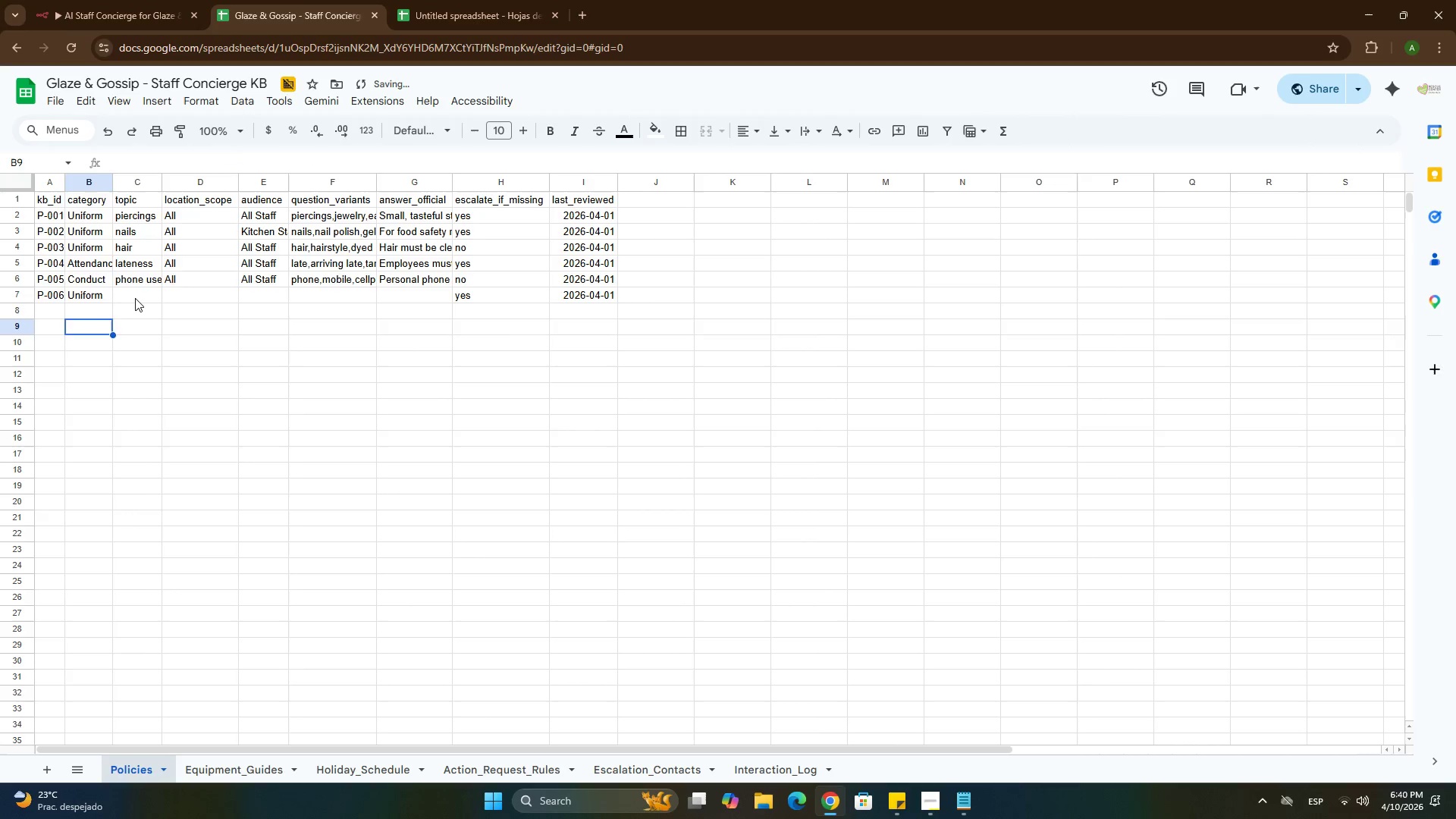 
left_click([135, 296])
 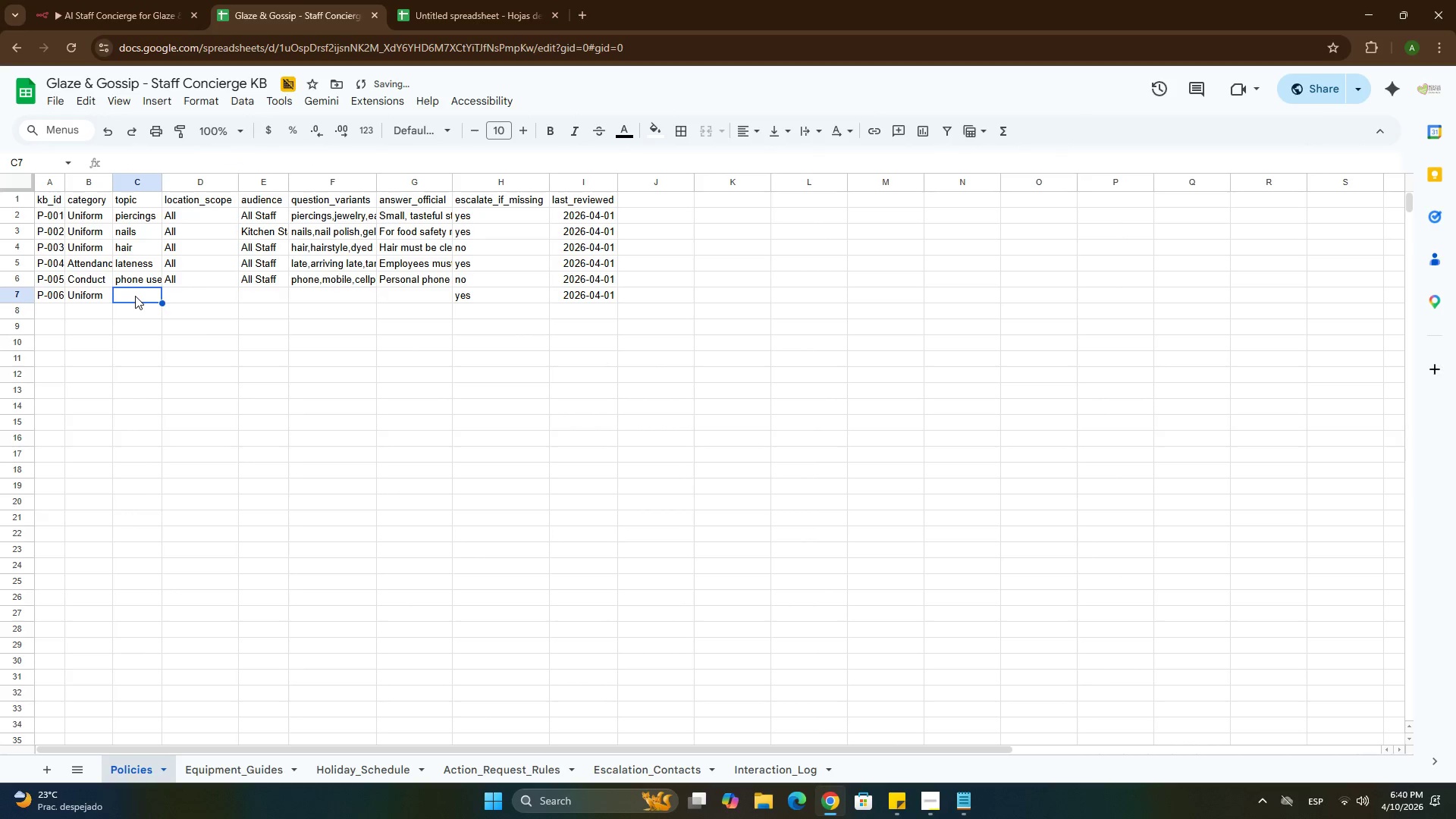 
key(Control+ControlLeft)
 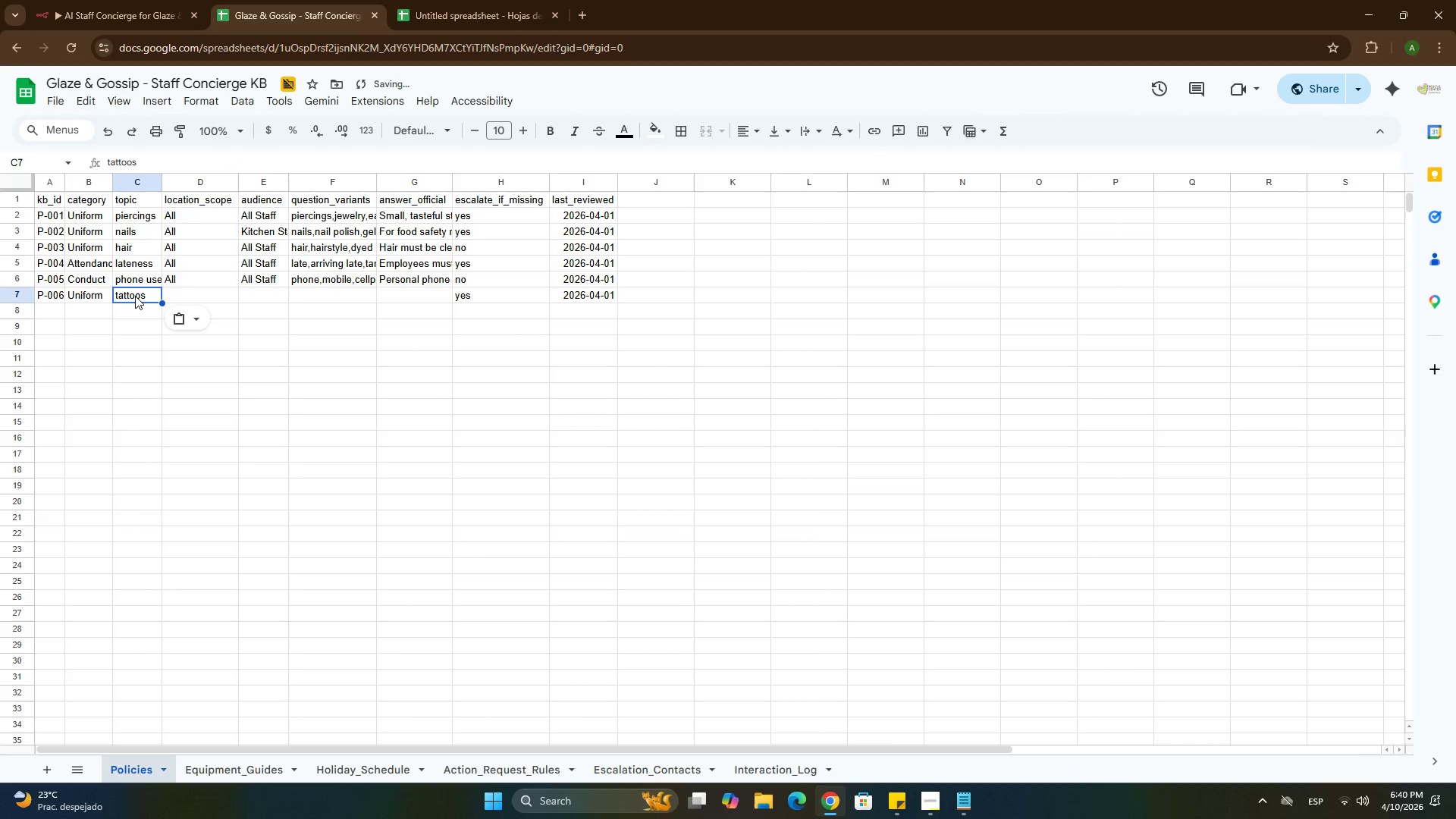 
key(Control+V)
 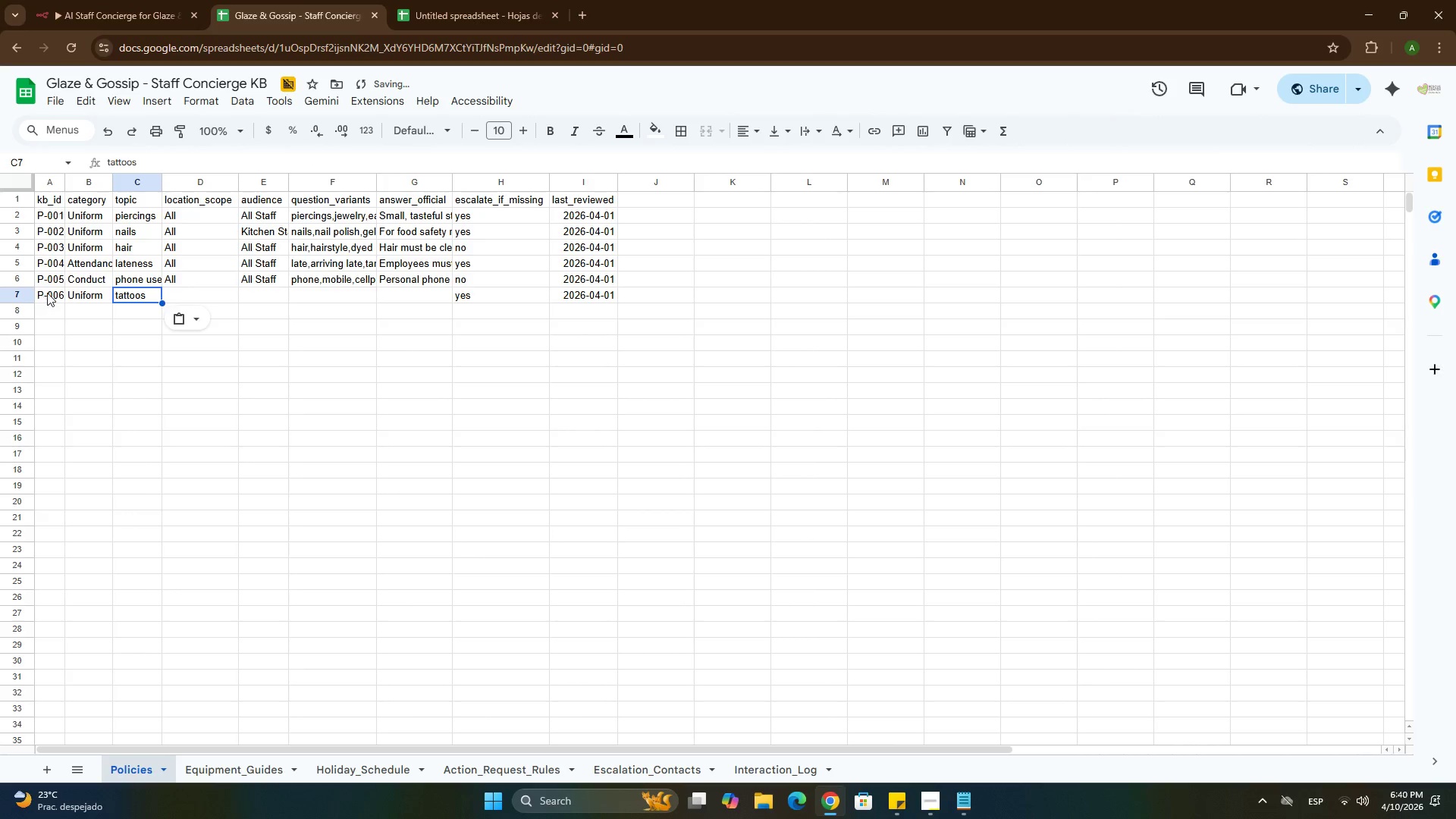 
double_click([47, 293])
 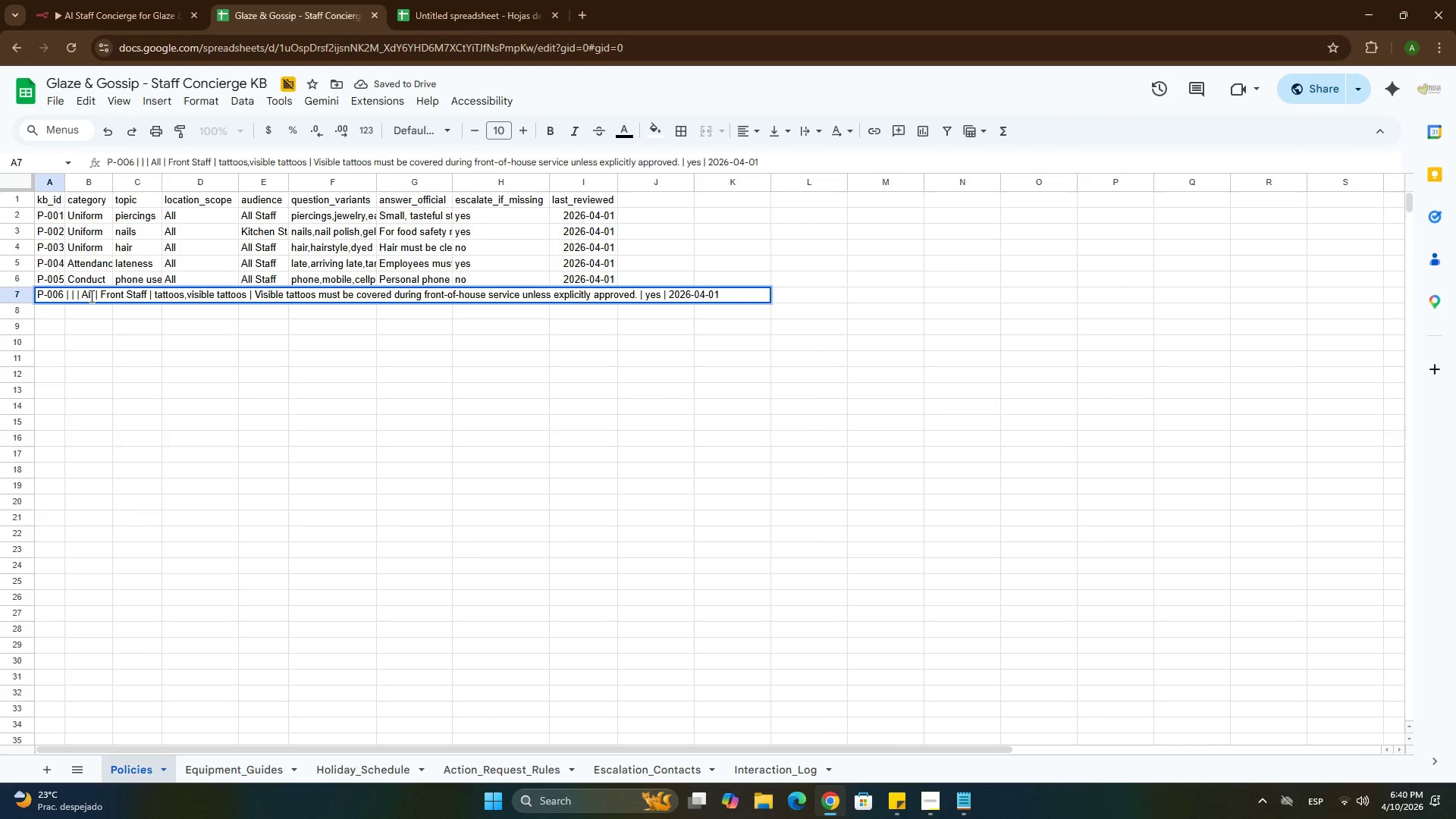 
double_click([87, 294])
 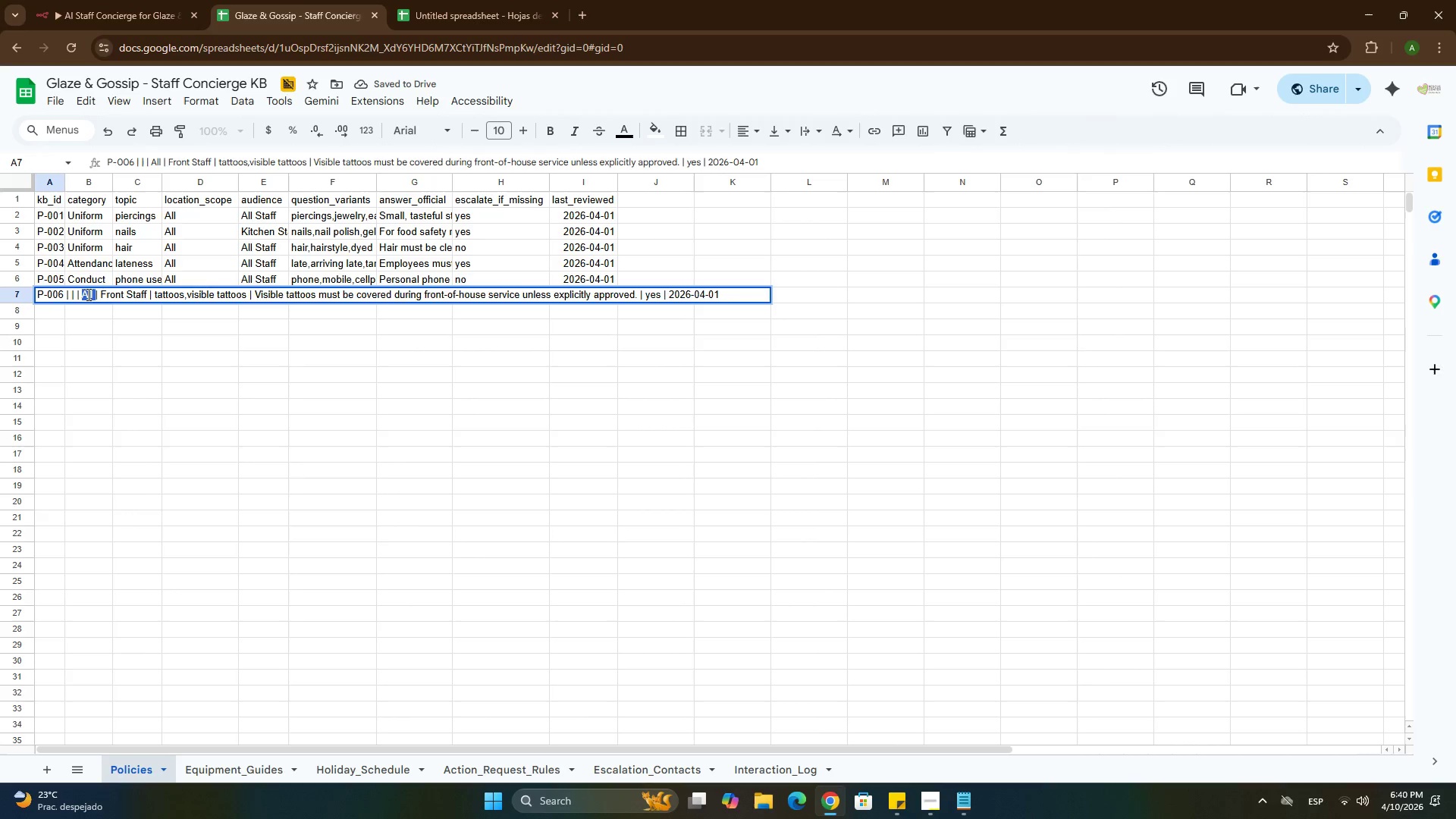 
key(Control+ControlLeft)
 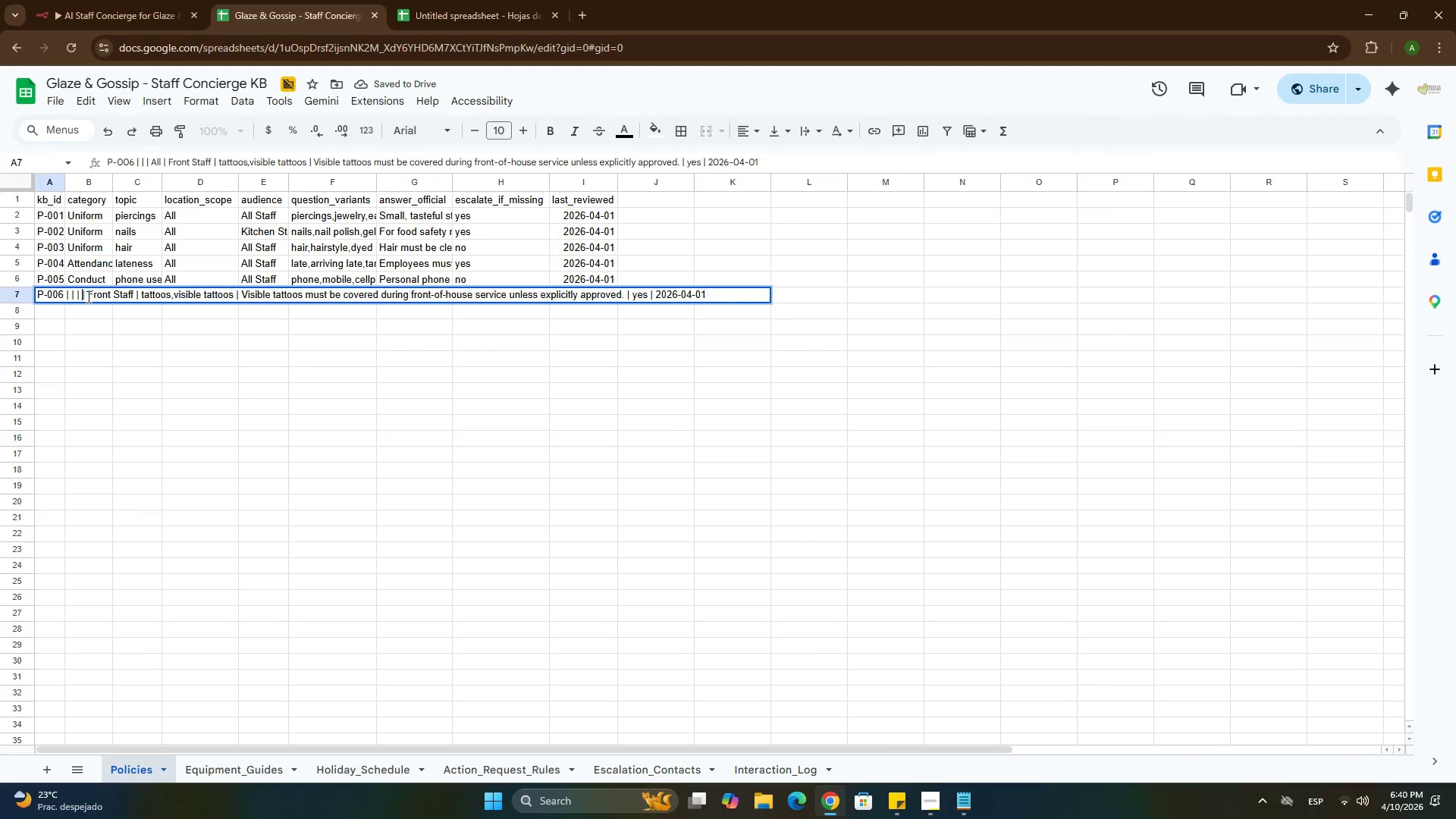 
key(Control+X)
 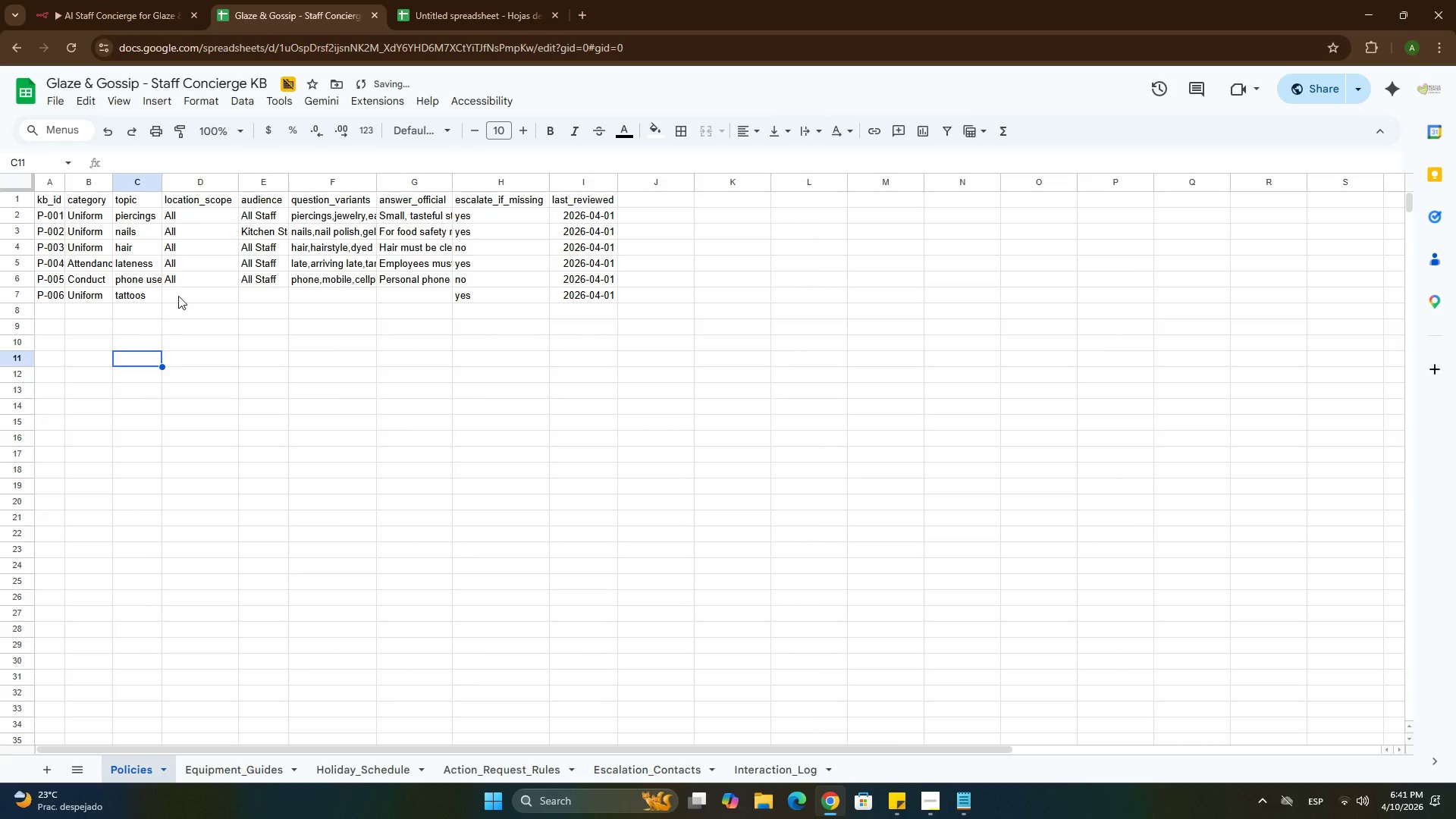 
double_click([179, 295])
 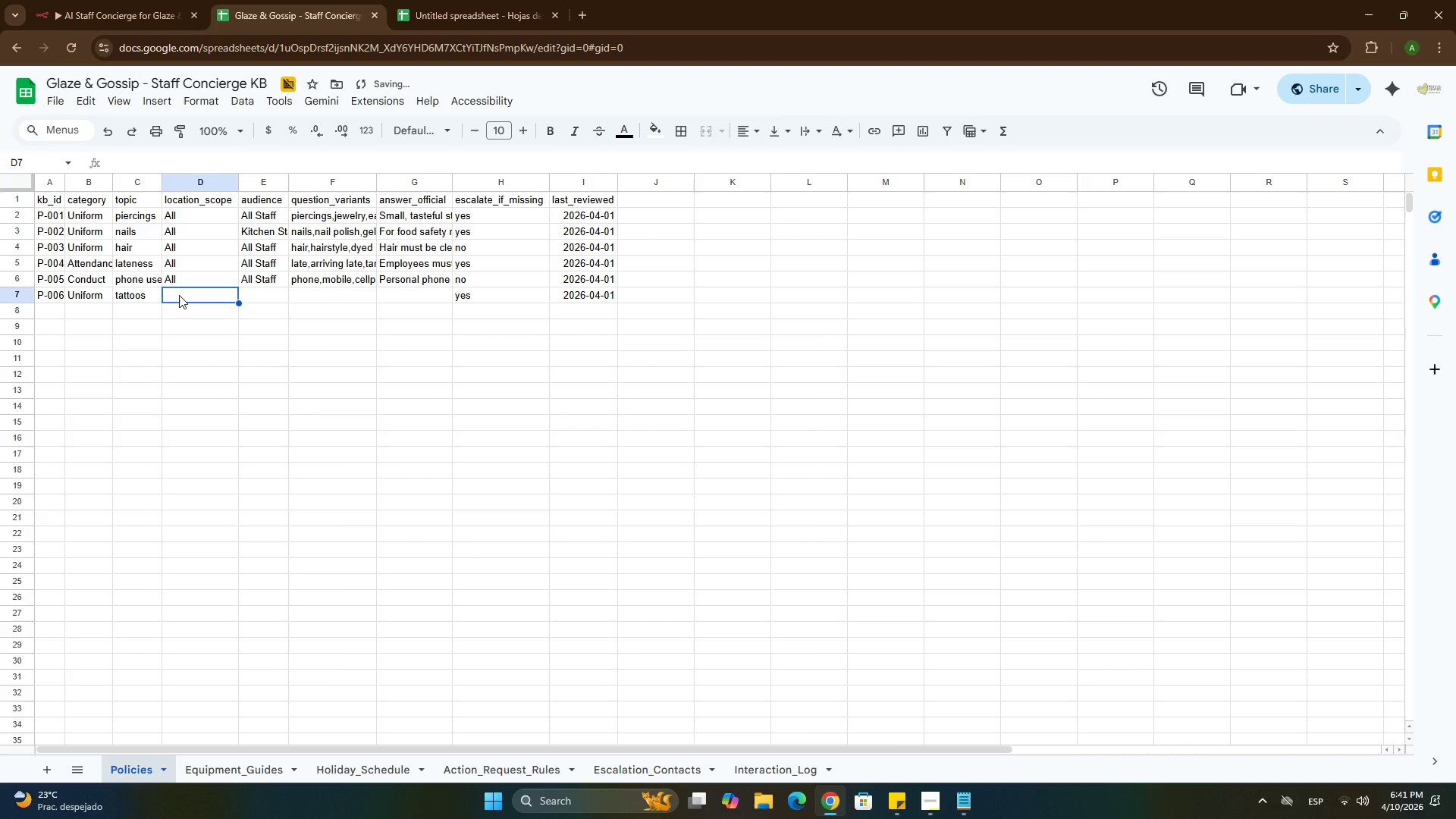 
key(Control+ControlLeft)
 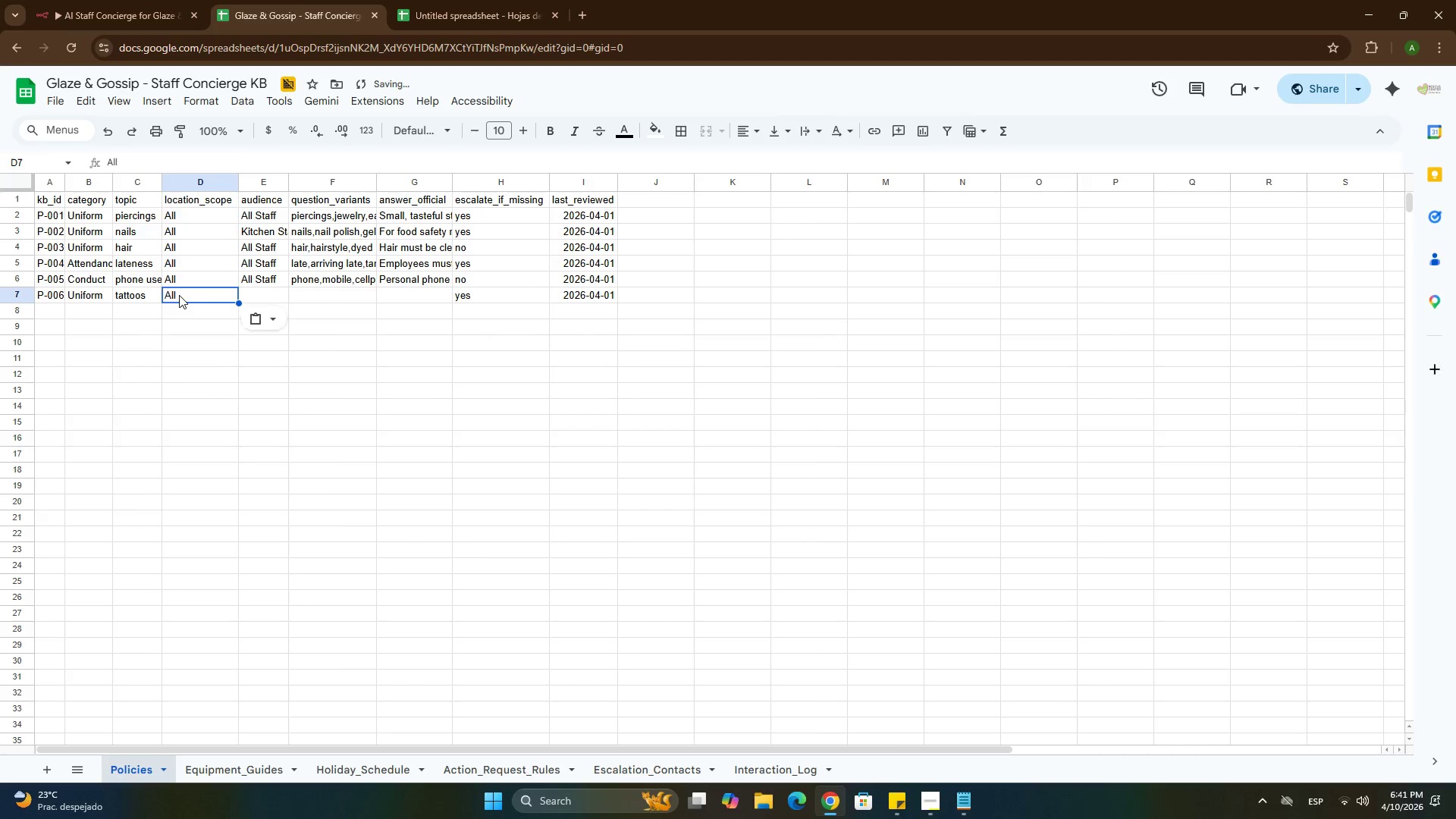 
key(Control+V)
 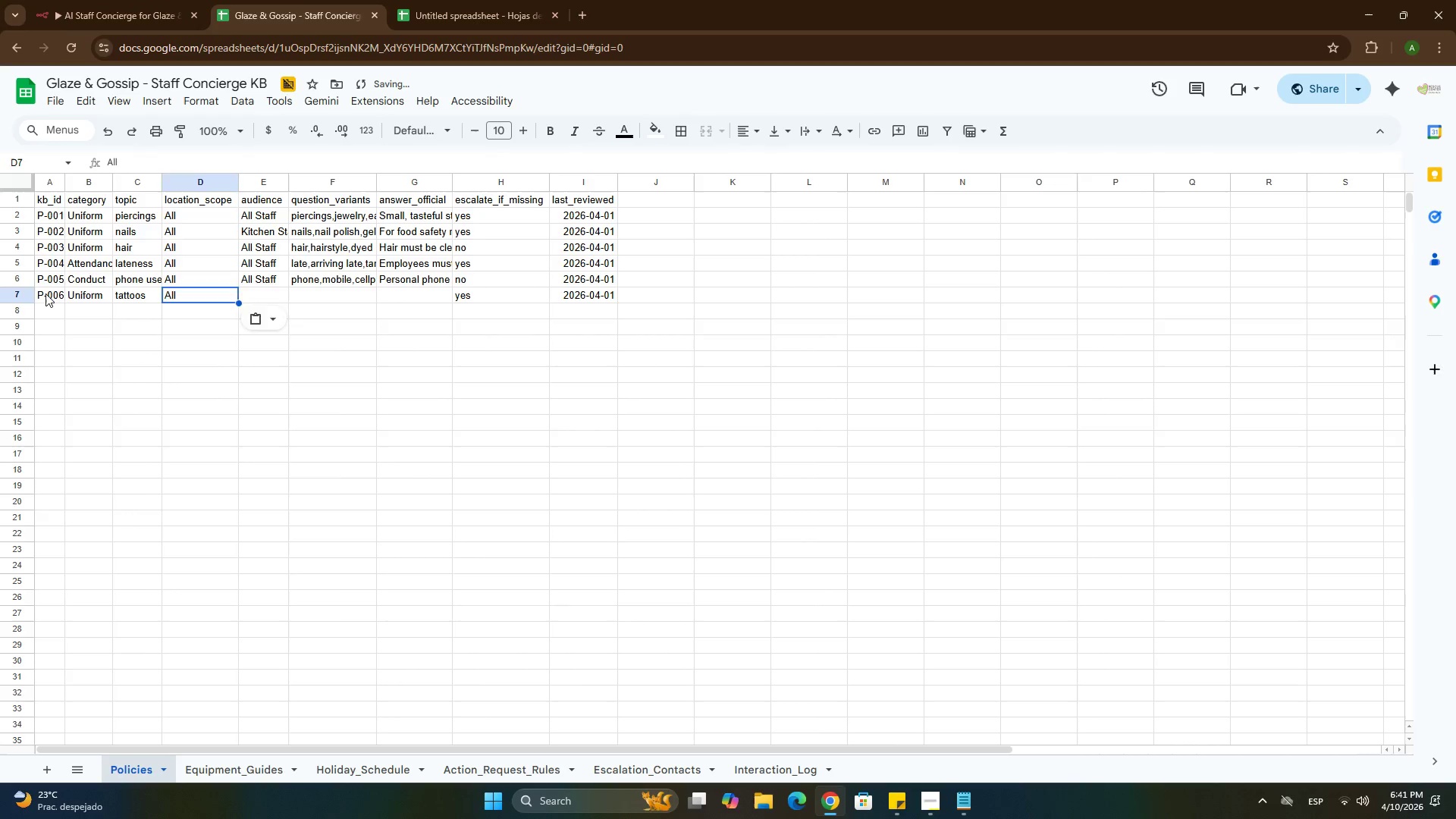 
double_click([46, 293])
 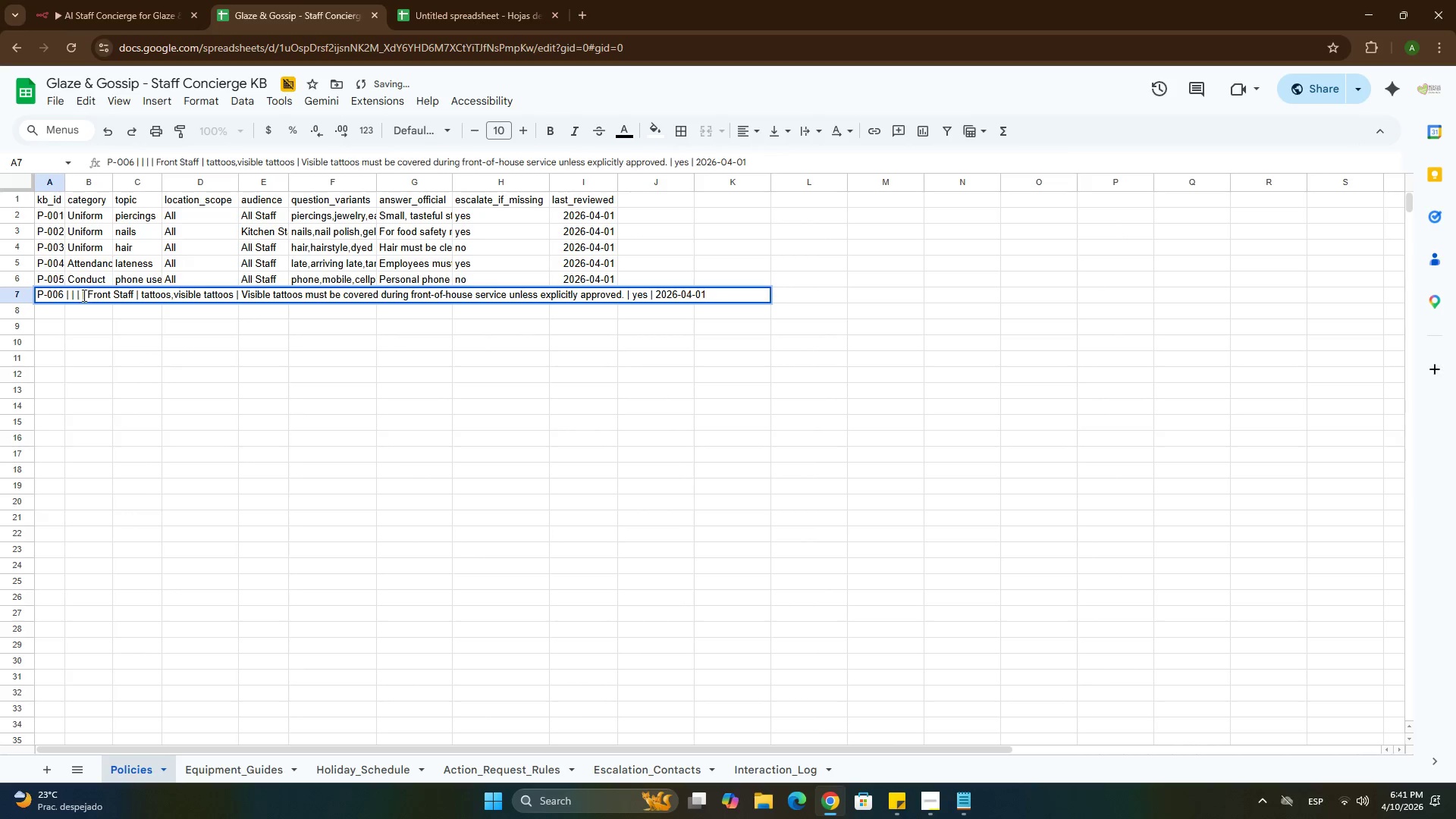 
double_click([83, 295])
 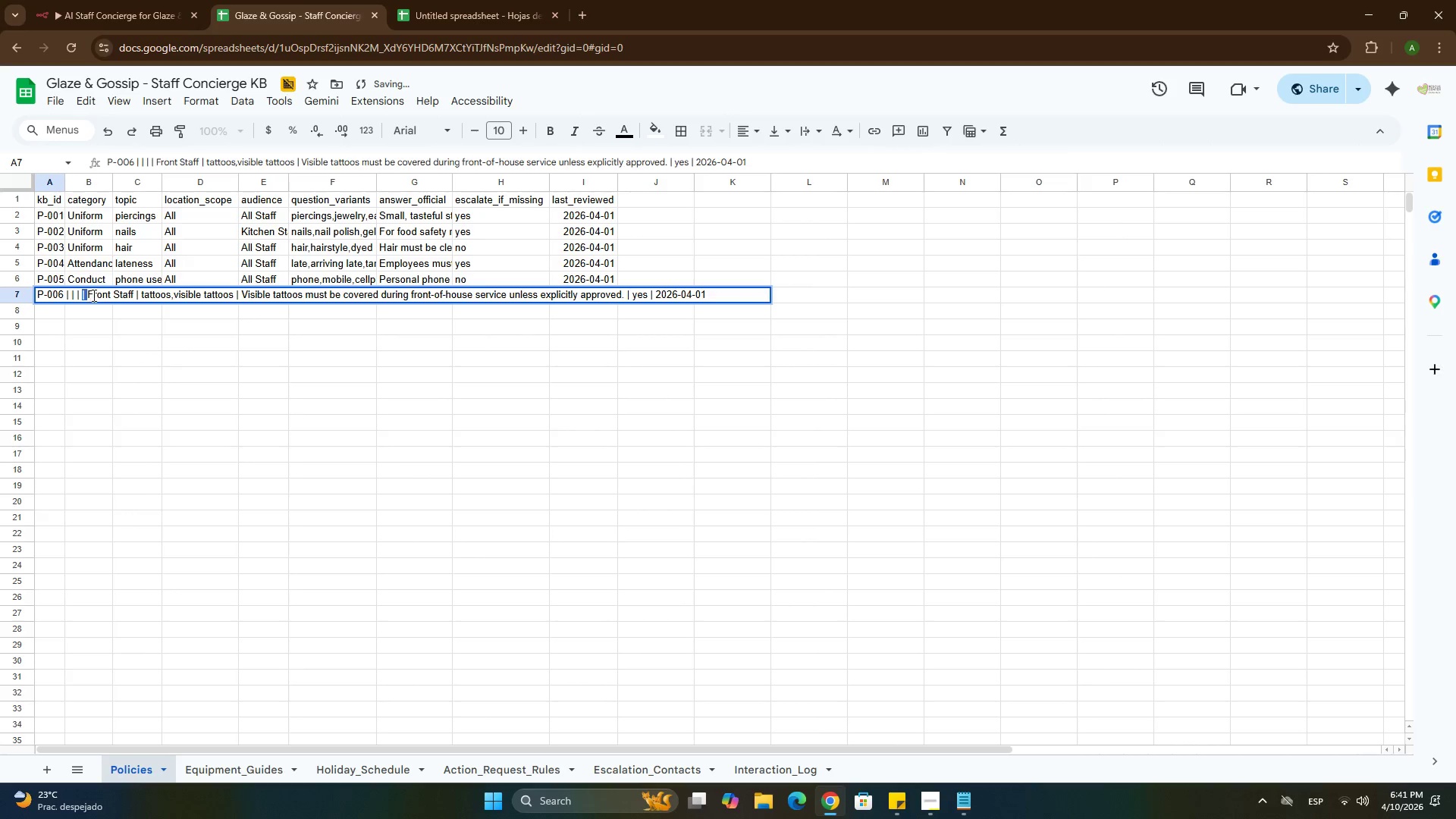 
triple_click([93, 295])
 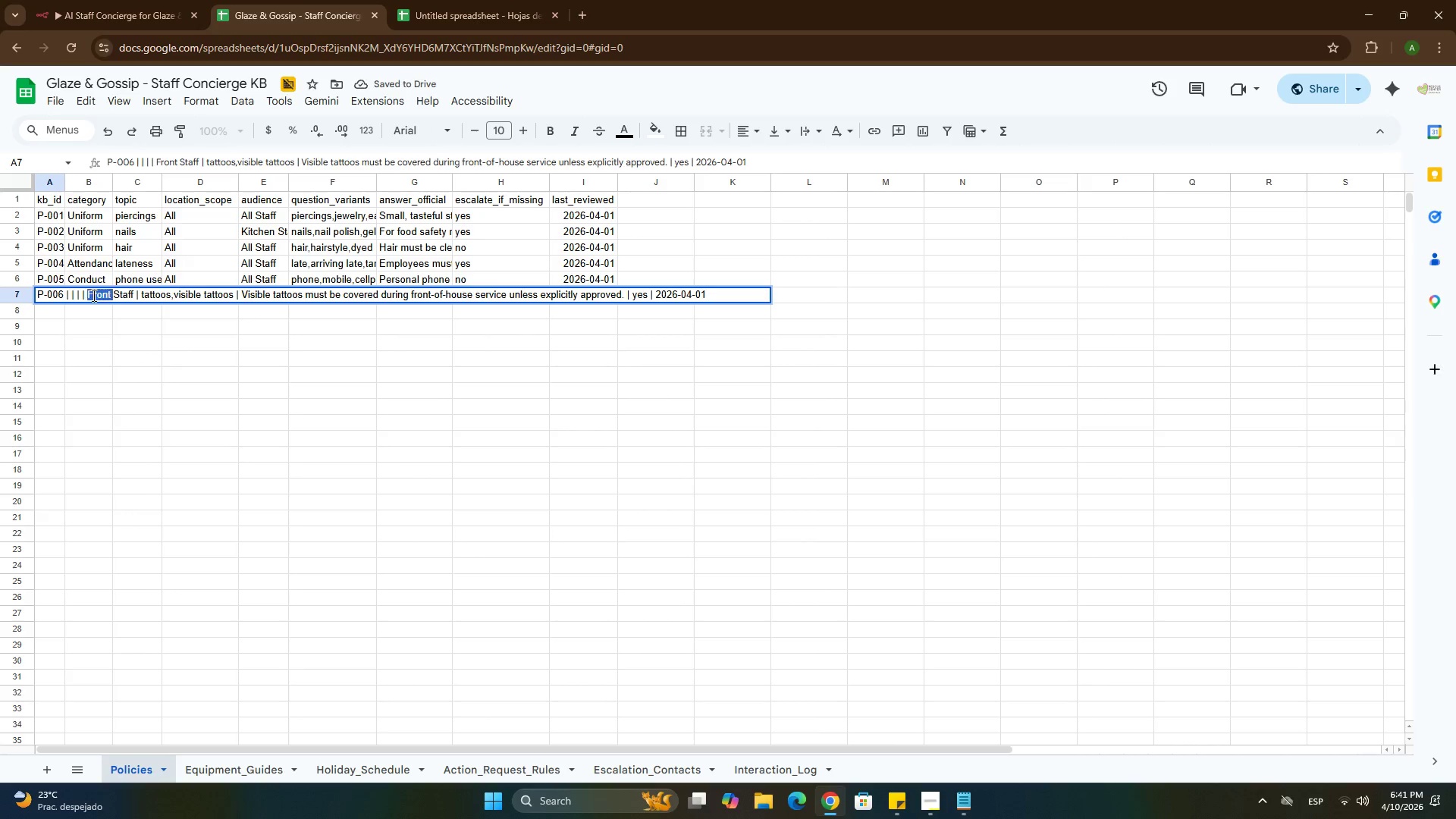 
left_click_drag(start_coordinate=[93, 295], to_coordinate=[124, 300])
 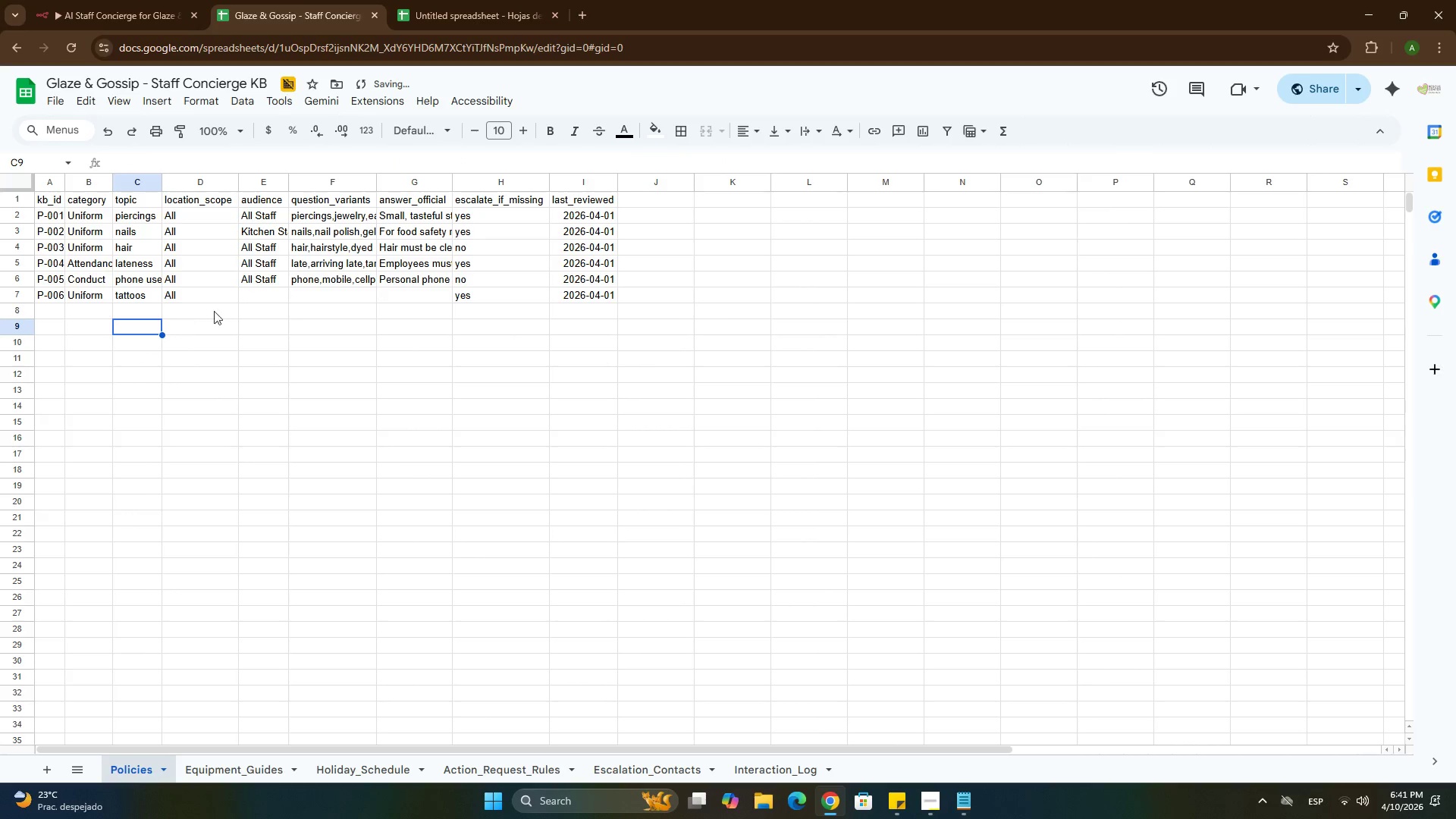 
key(Control+ControlLeft)
 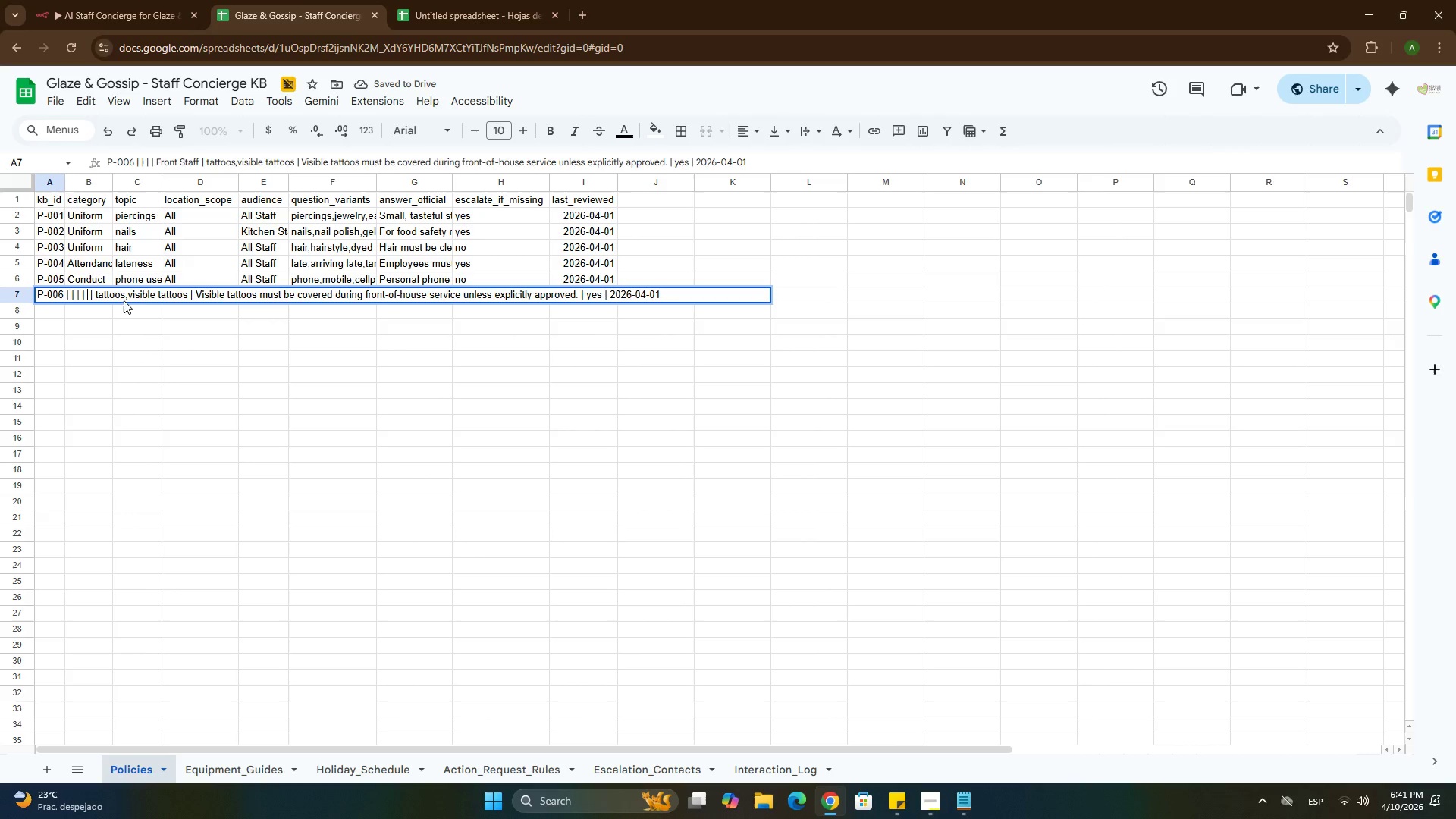 
key(Control+X)
 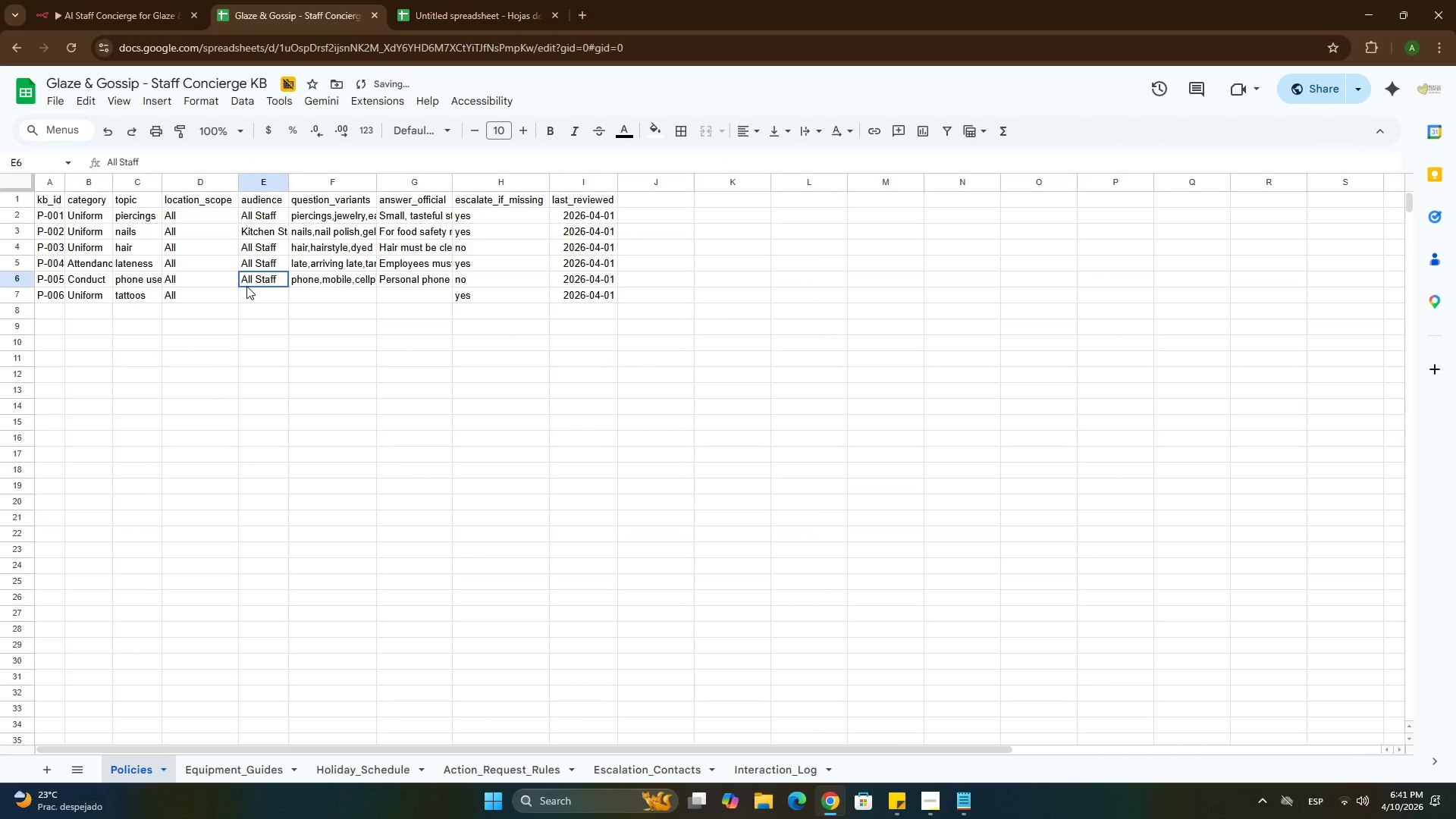 
double_click([249, 292])
 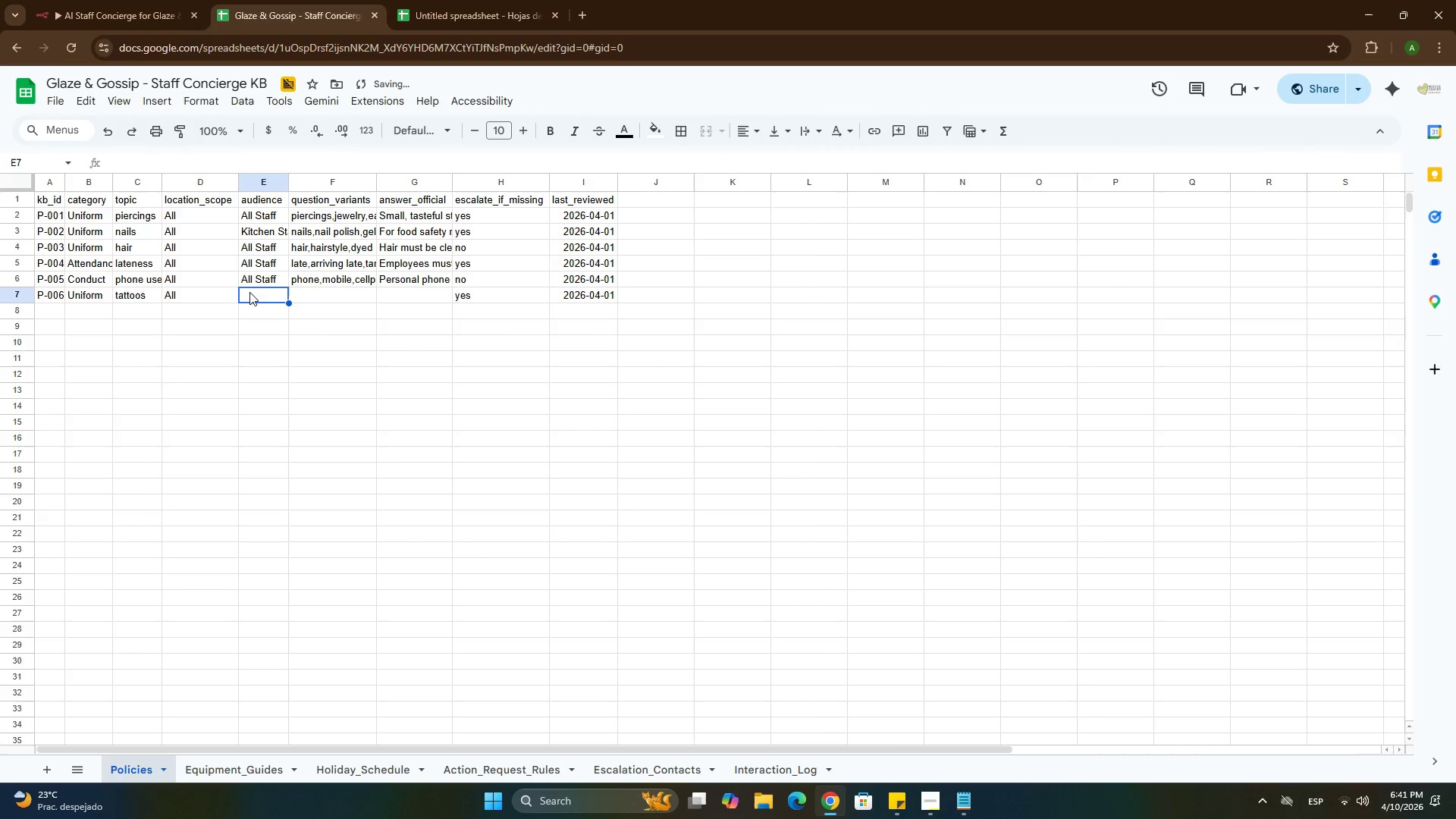 
key(Control+ControlLeft)
 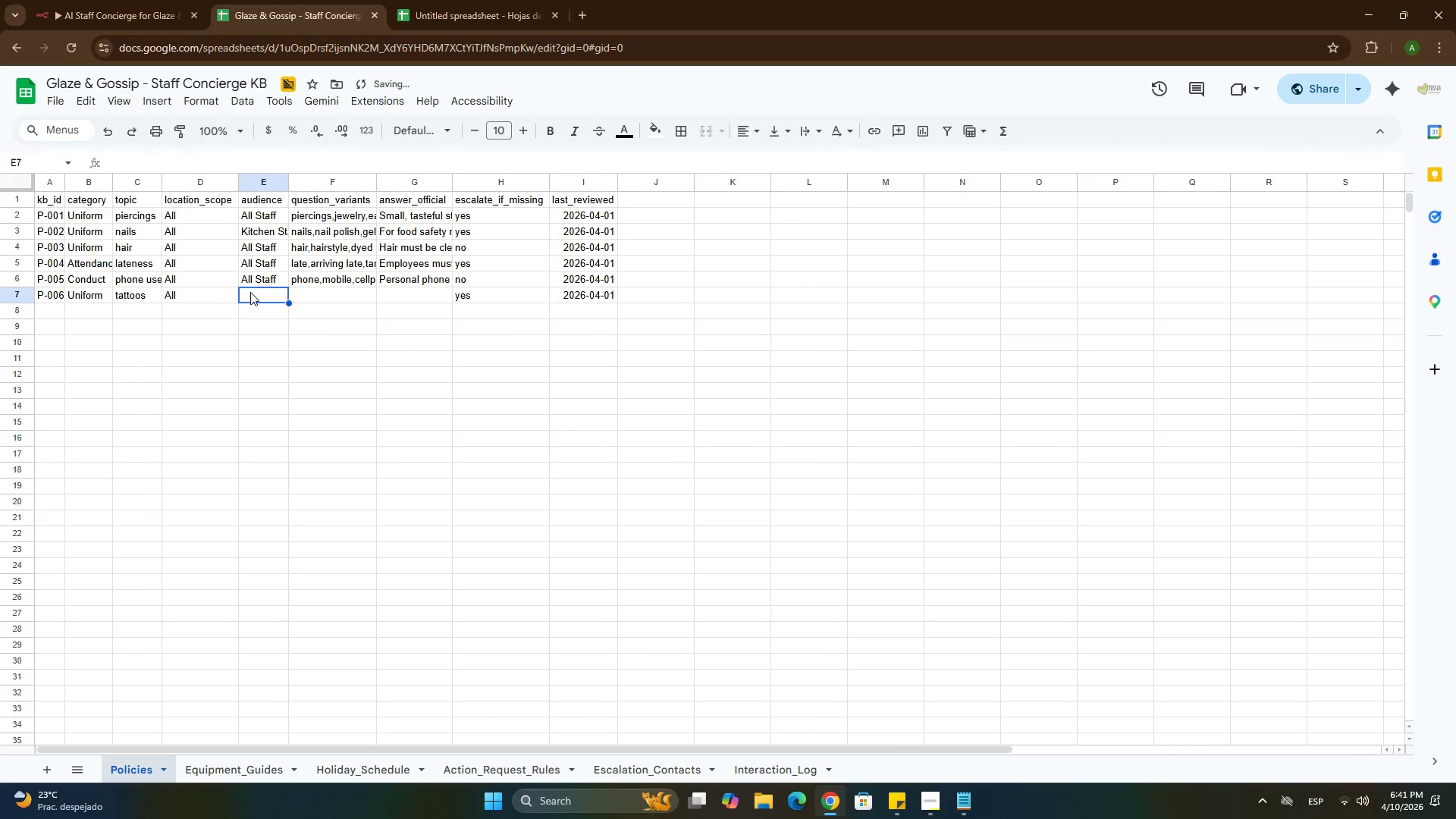 
key(Control+V)
 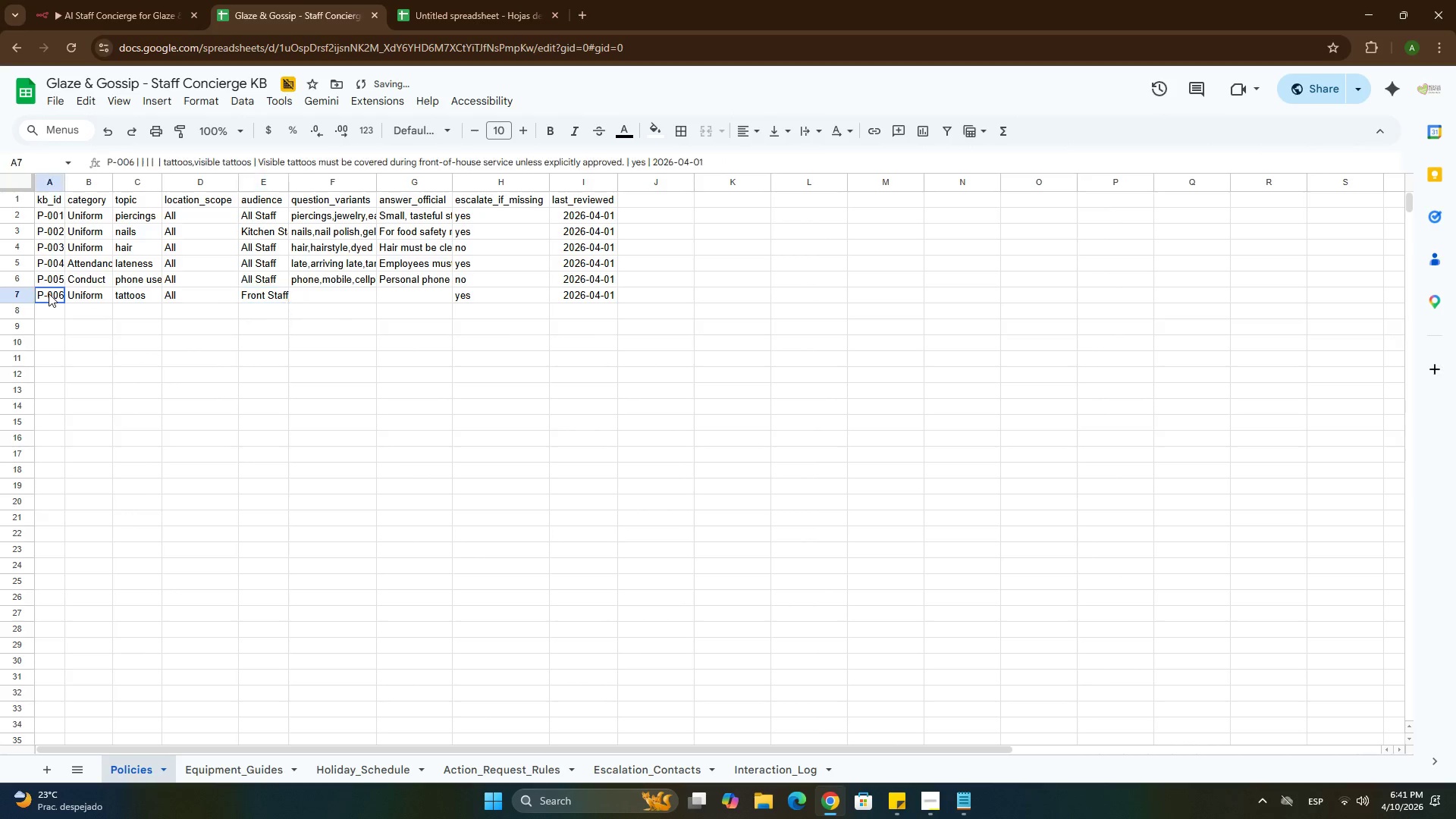 
double_click([49, 293])
 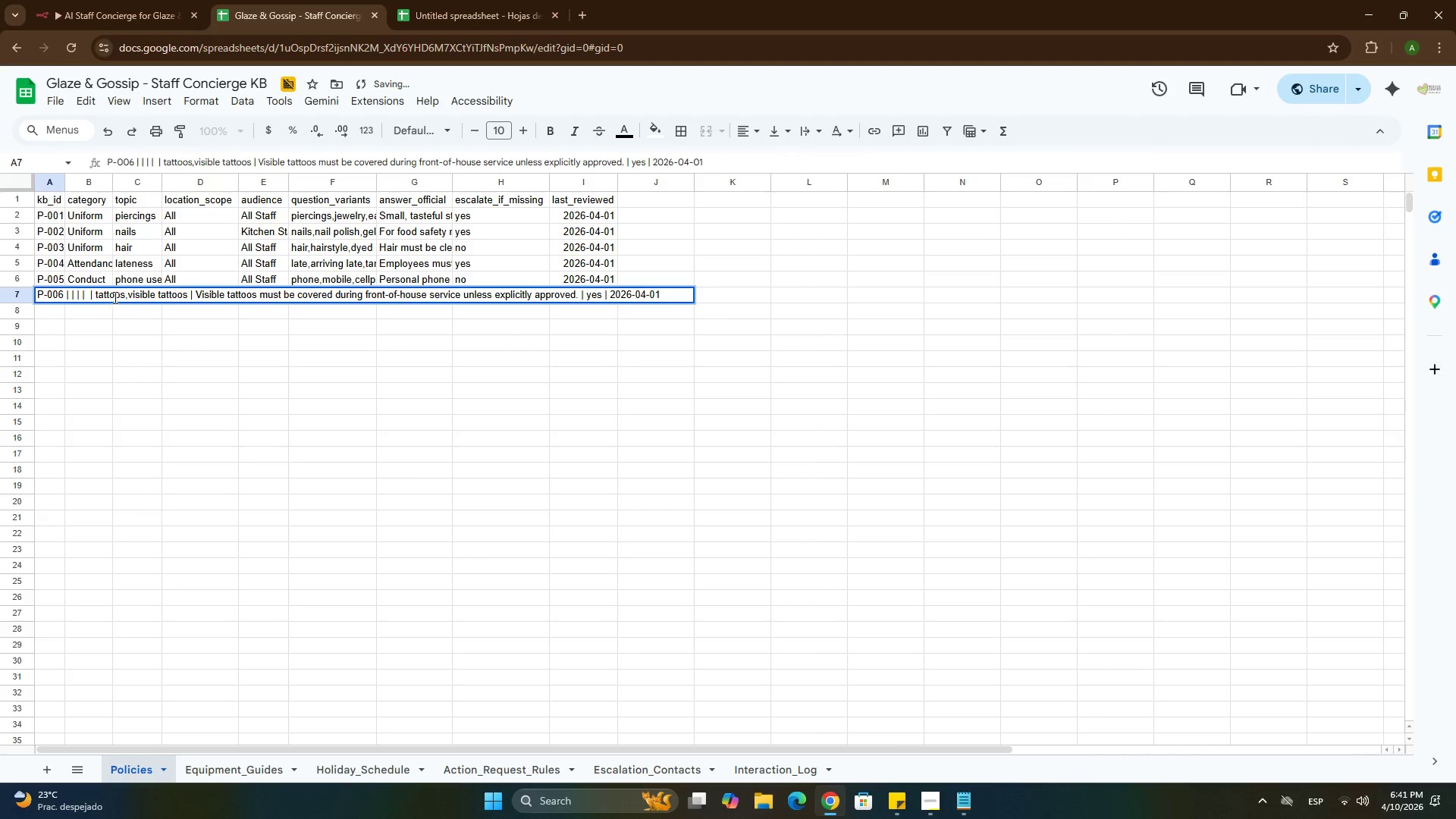 
left_click([108, 297])
 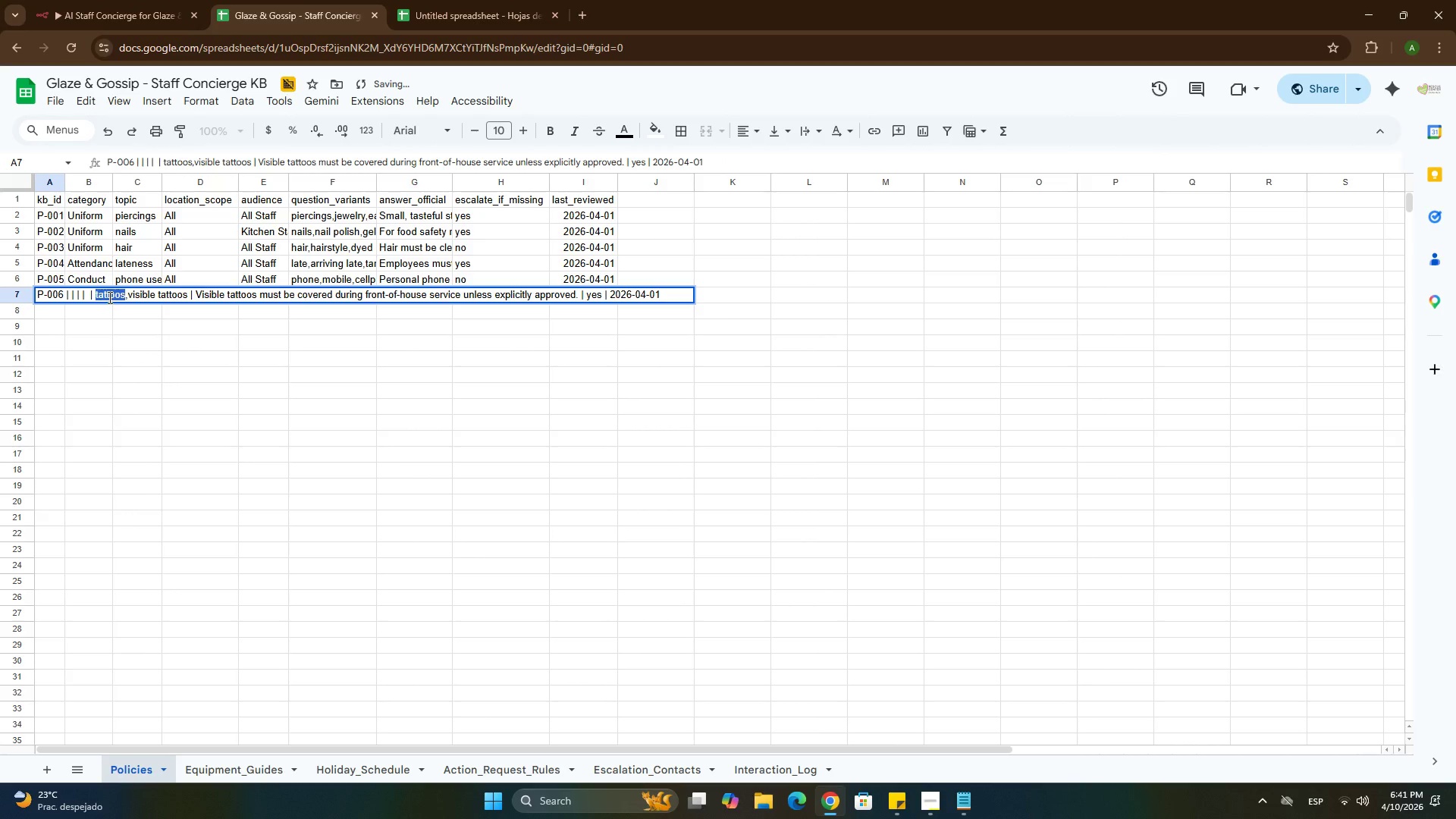 
left_click_drag(start_coordinate=[108, 297], to_coordinate=[158, 300])
 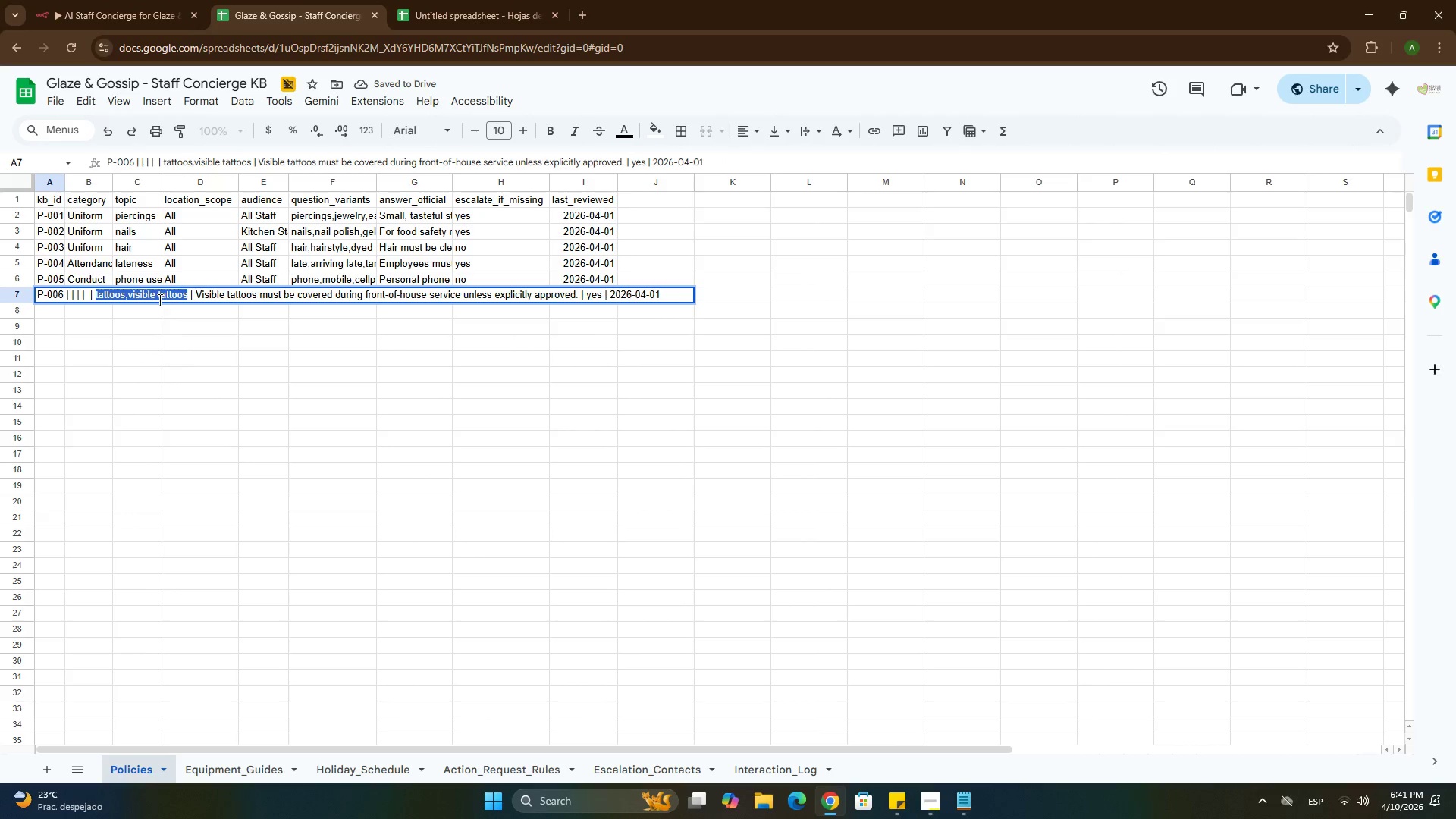 
key(Control+ControlLeft)
 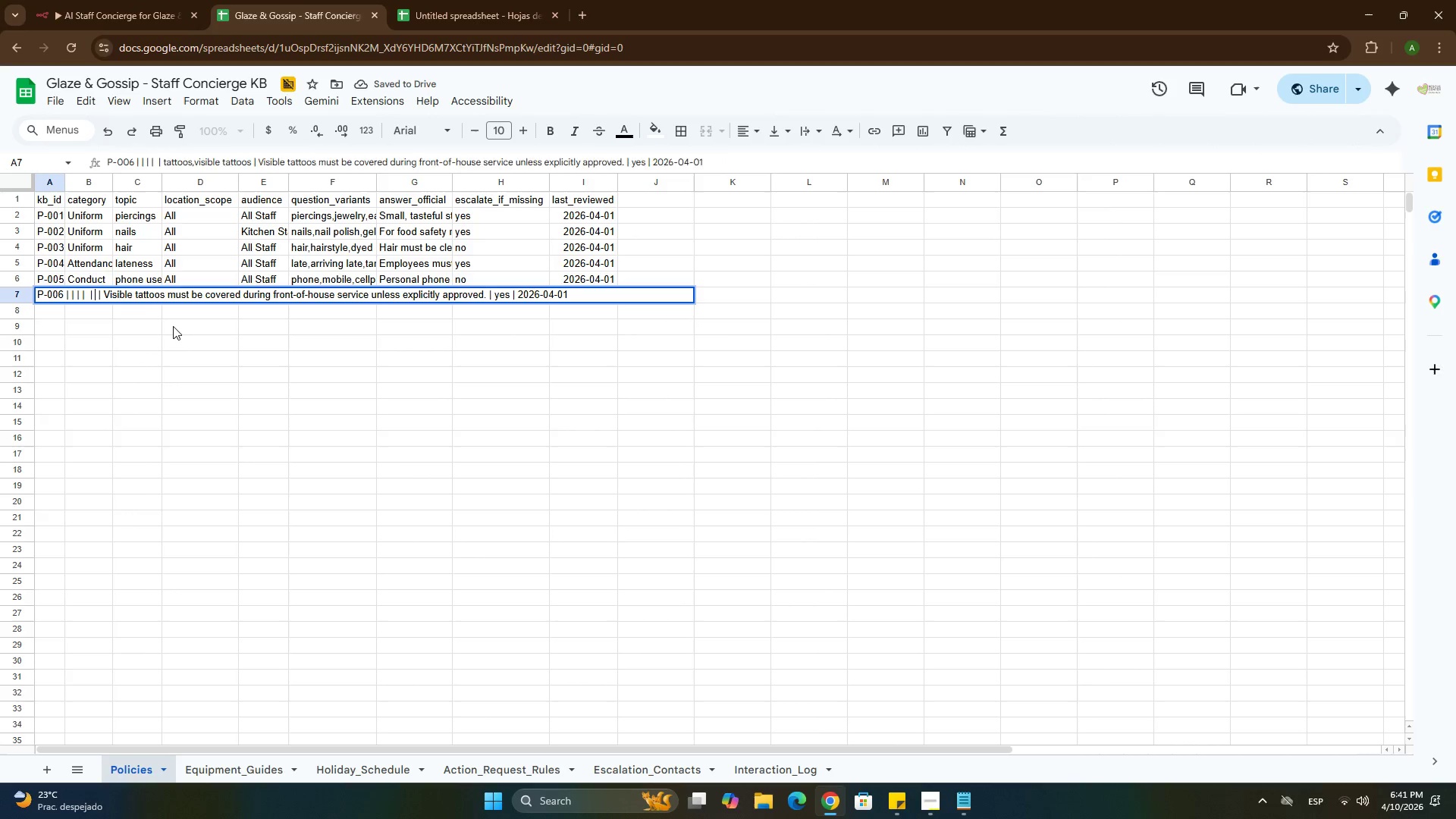 
key(Control+X)
 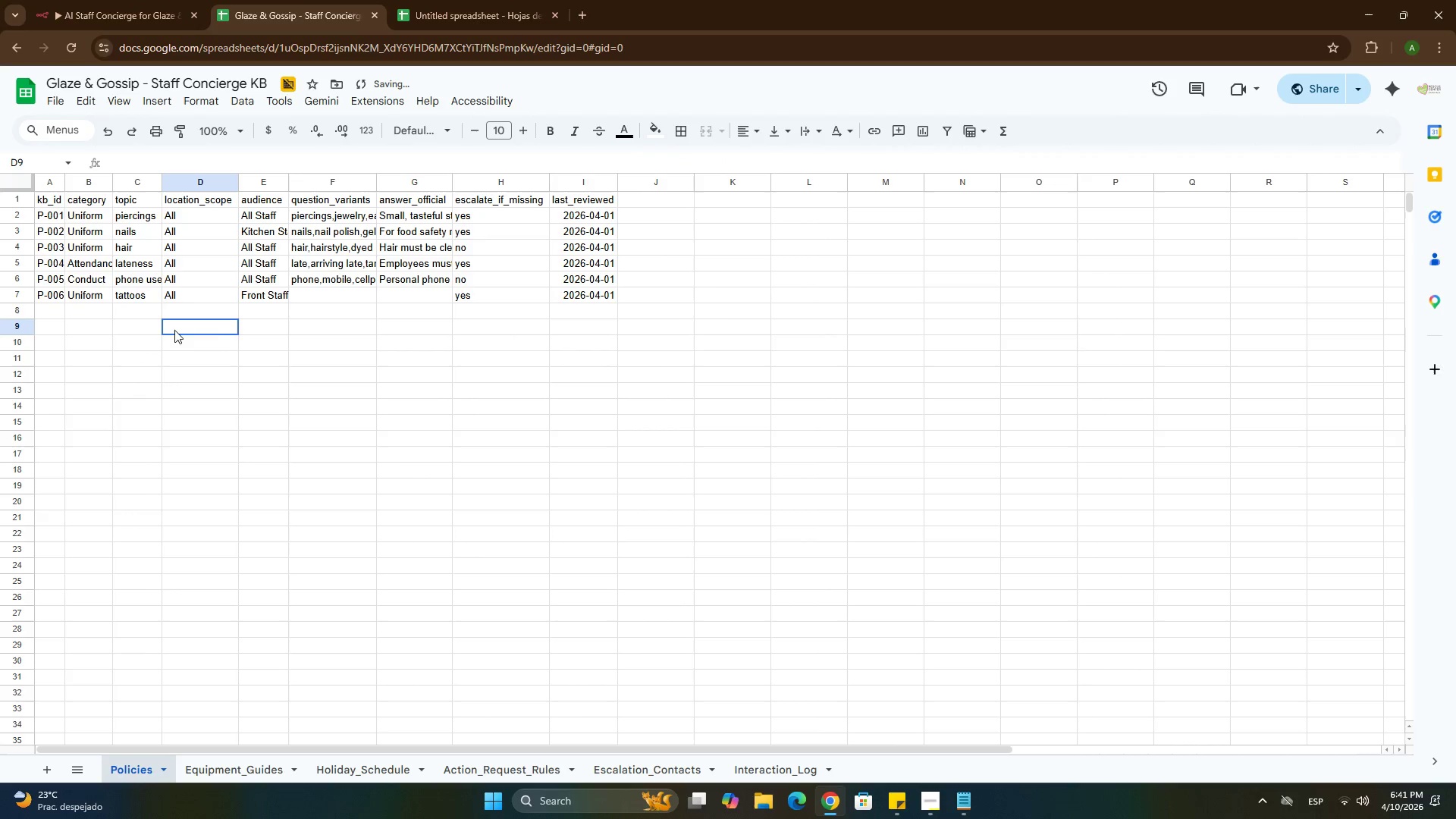 
left_click_drag(start_coordinate=[174, 330], to_coordinate=[184, 330])
 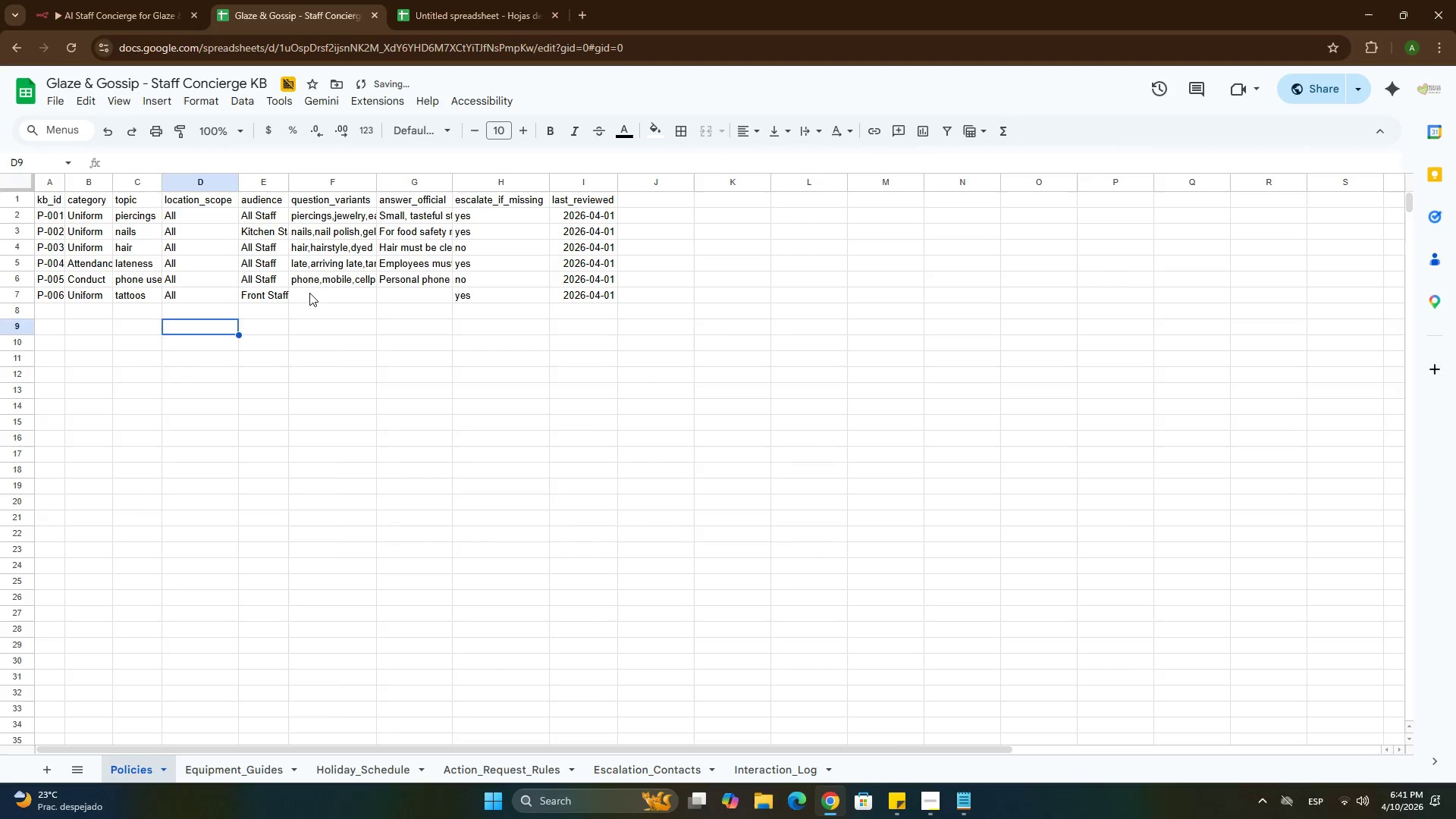 
double_click([309, 293])
 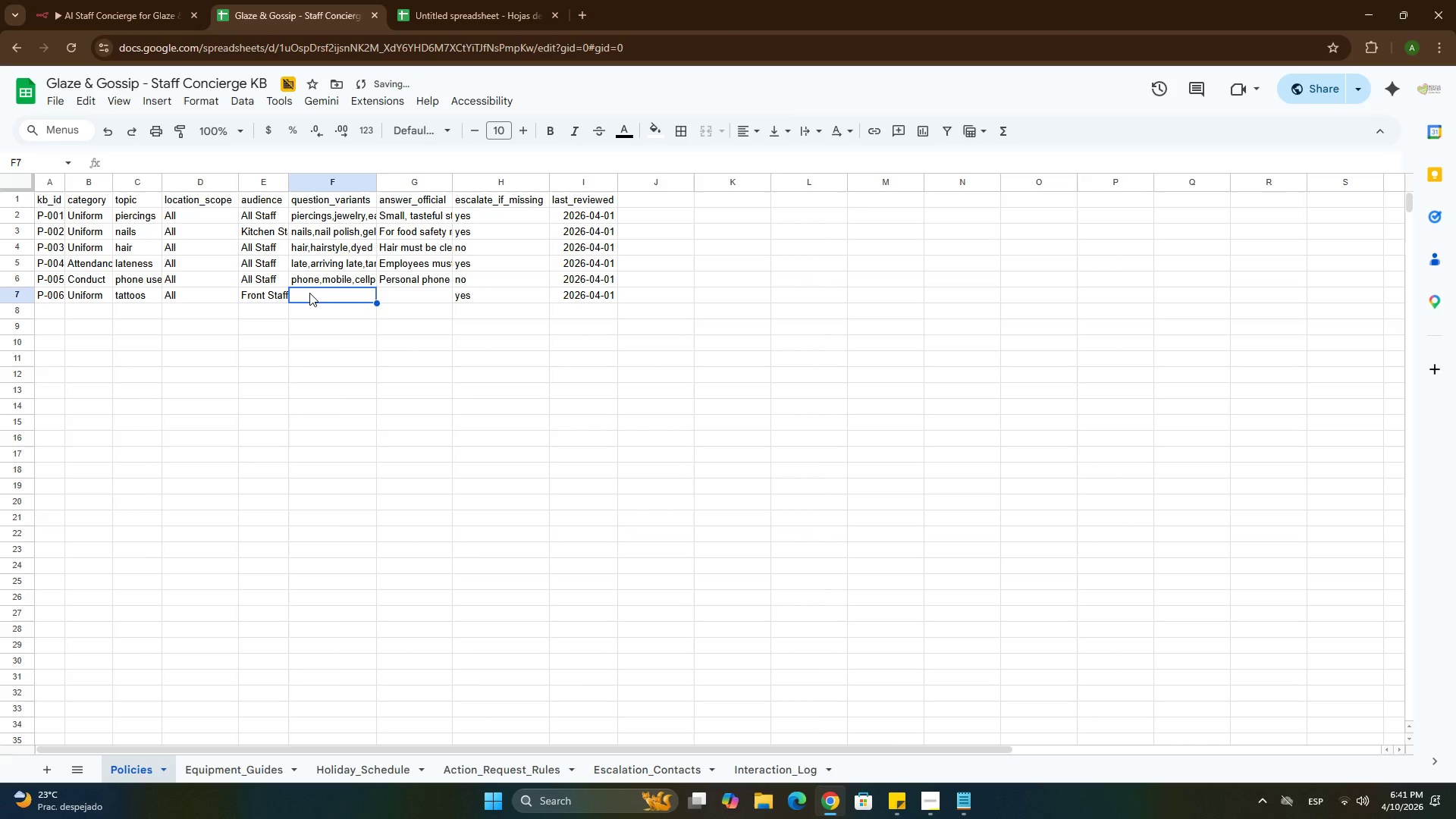 
key(Control+ControlLeft)
 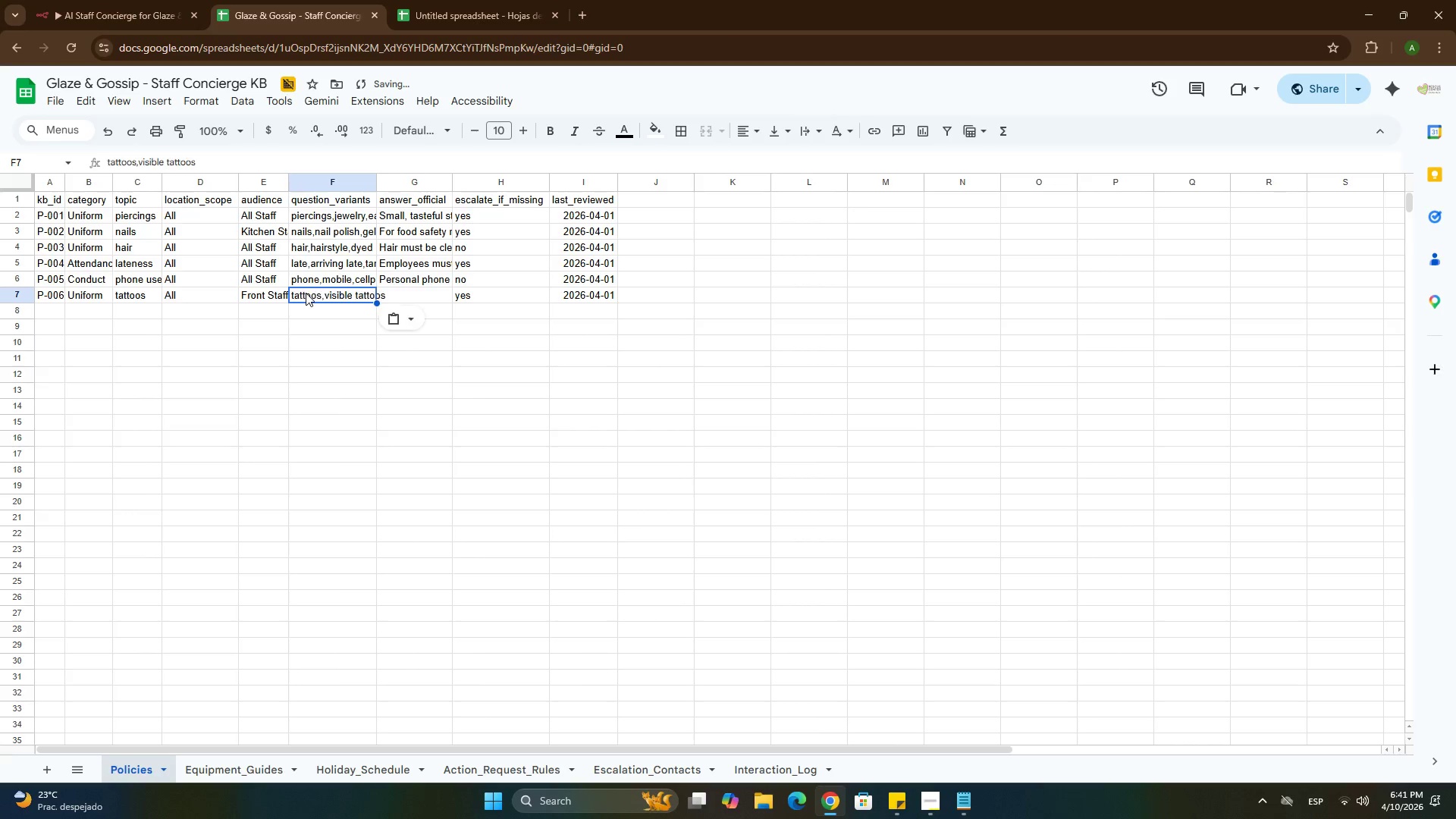 
key(Control+V)
 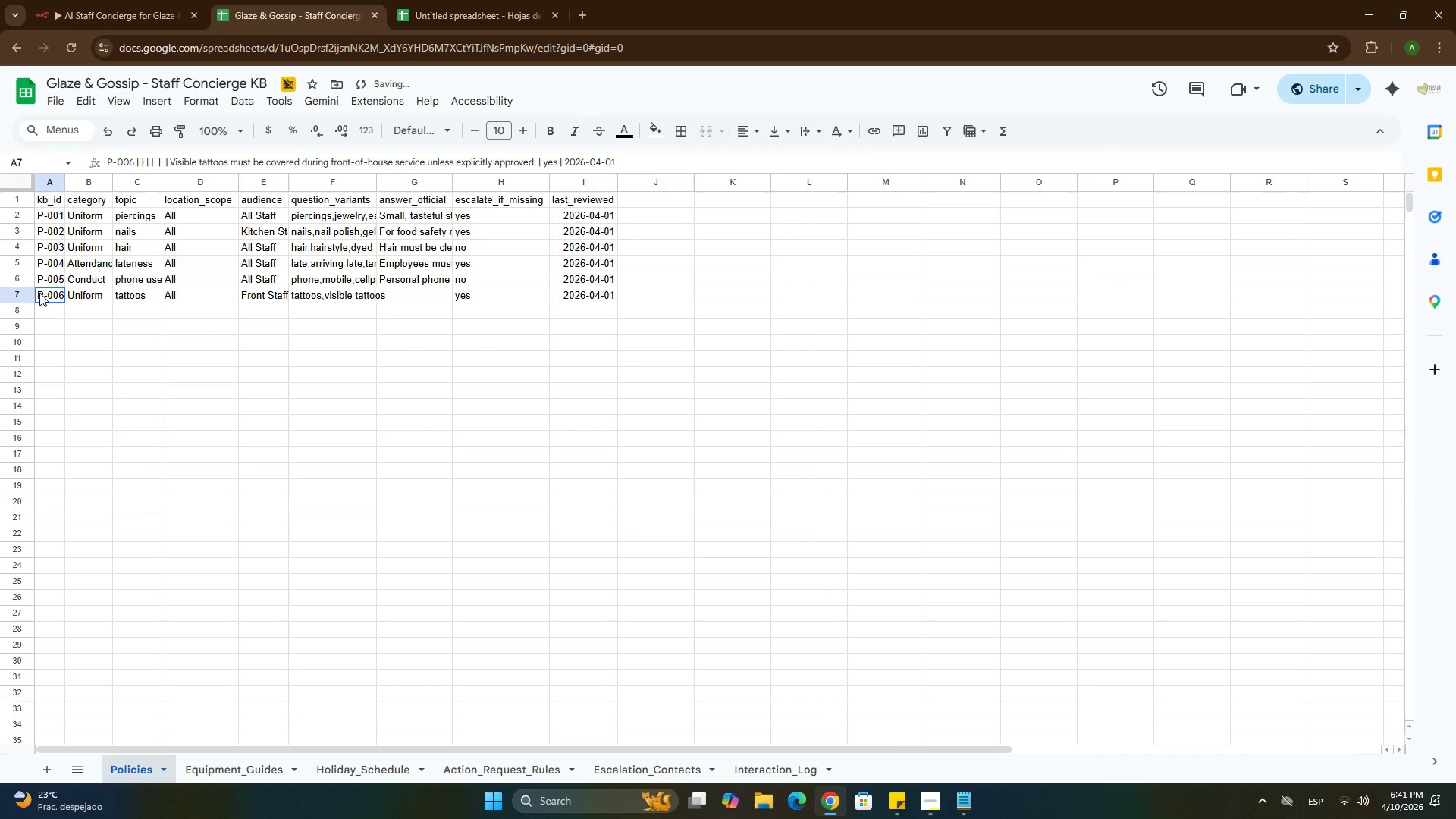 
double_click([39, 293])
 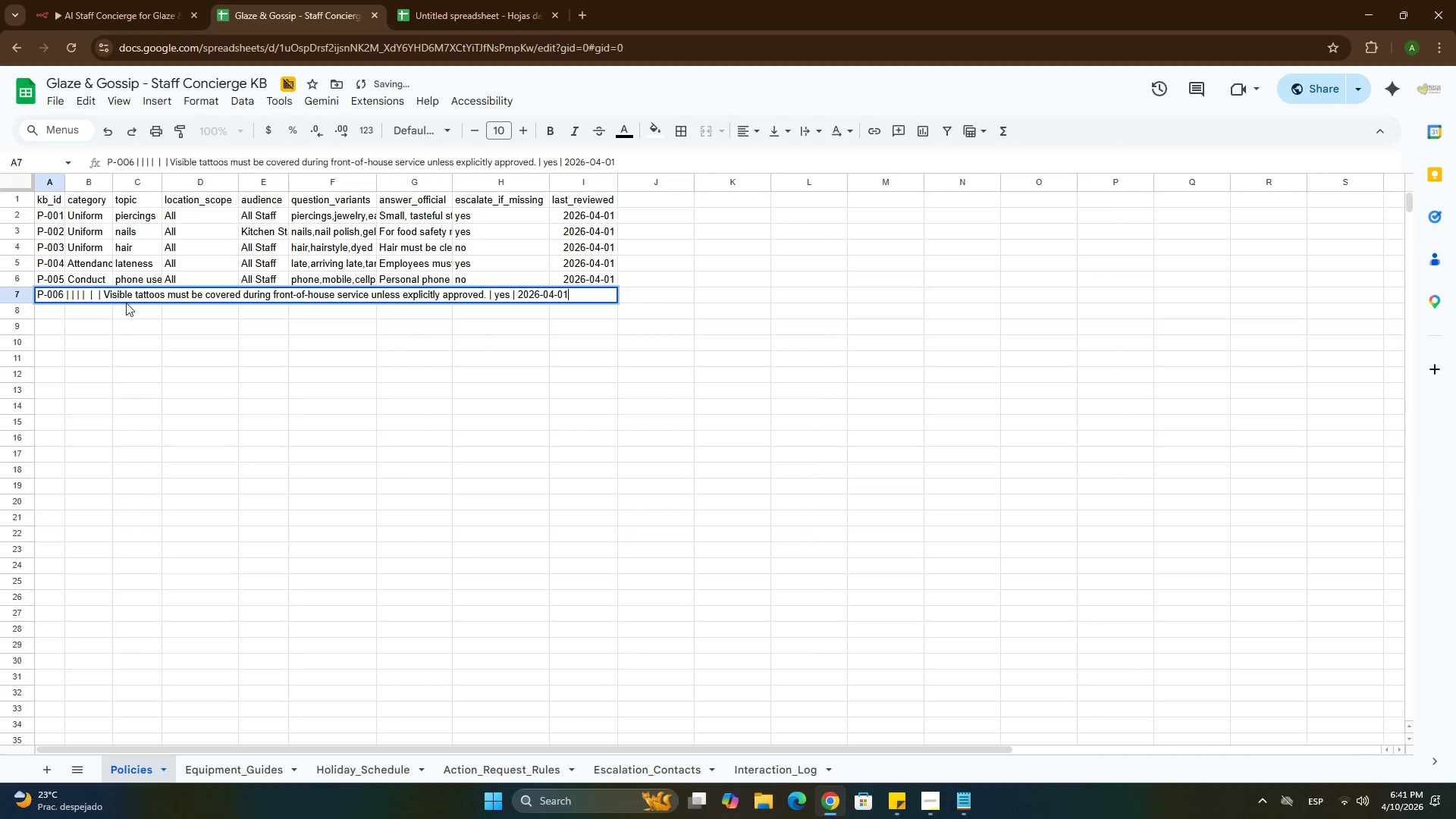 
left_click([117, 297])
 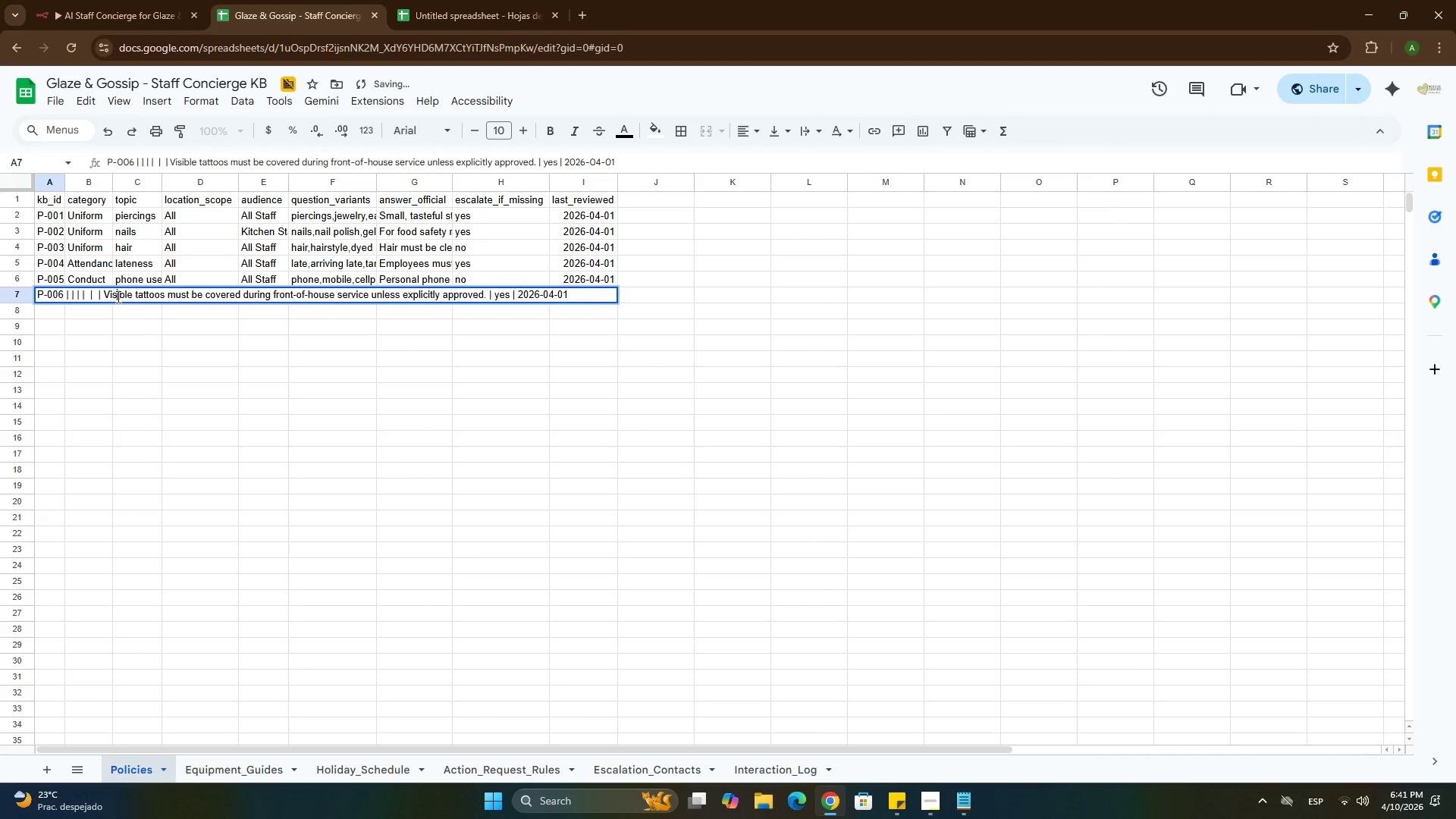 
left_click_drag(start_coordinate=[117, 297], to_coordinate=[482, 295])
 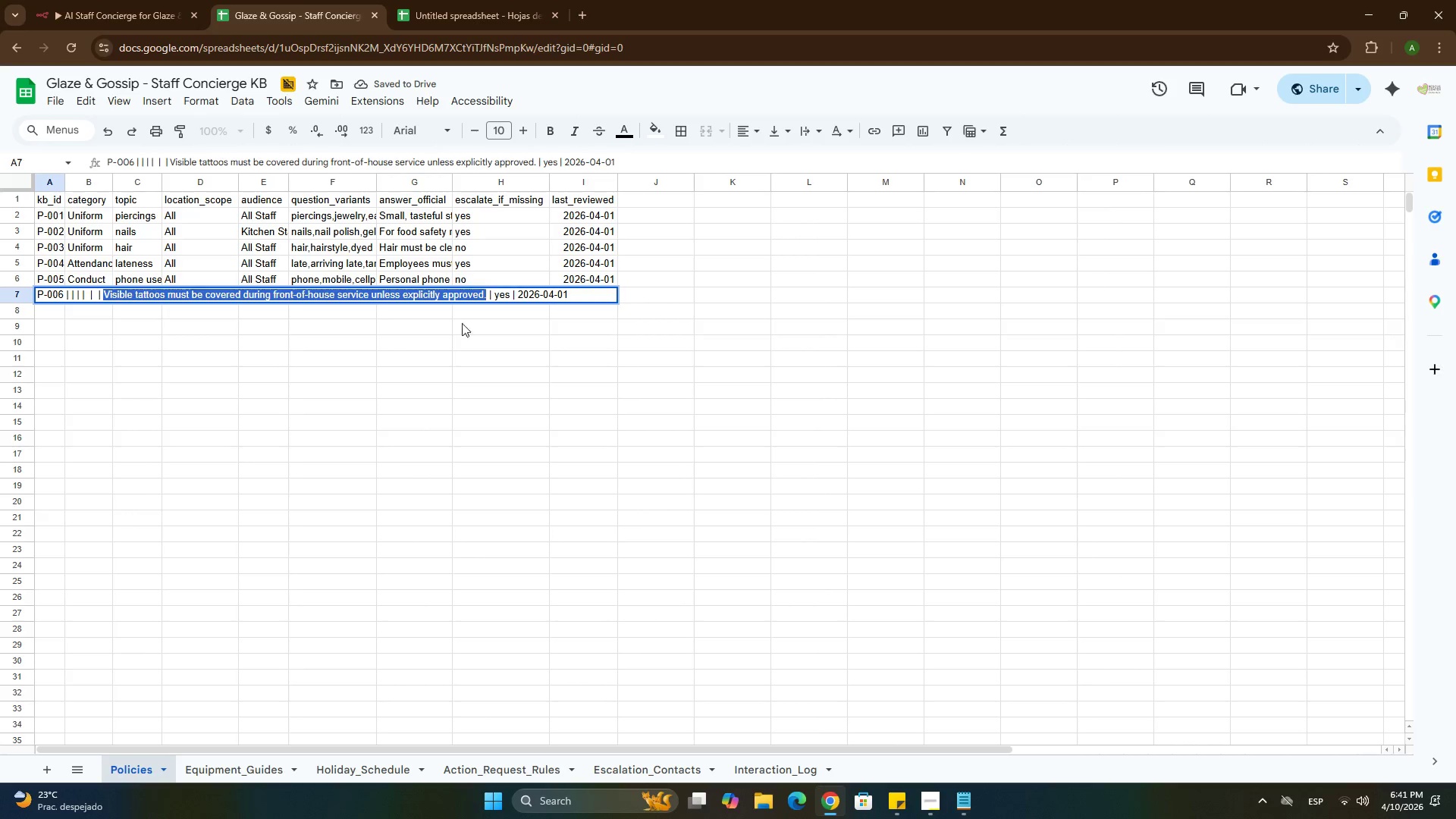 
key(Control+ControlLeft)
 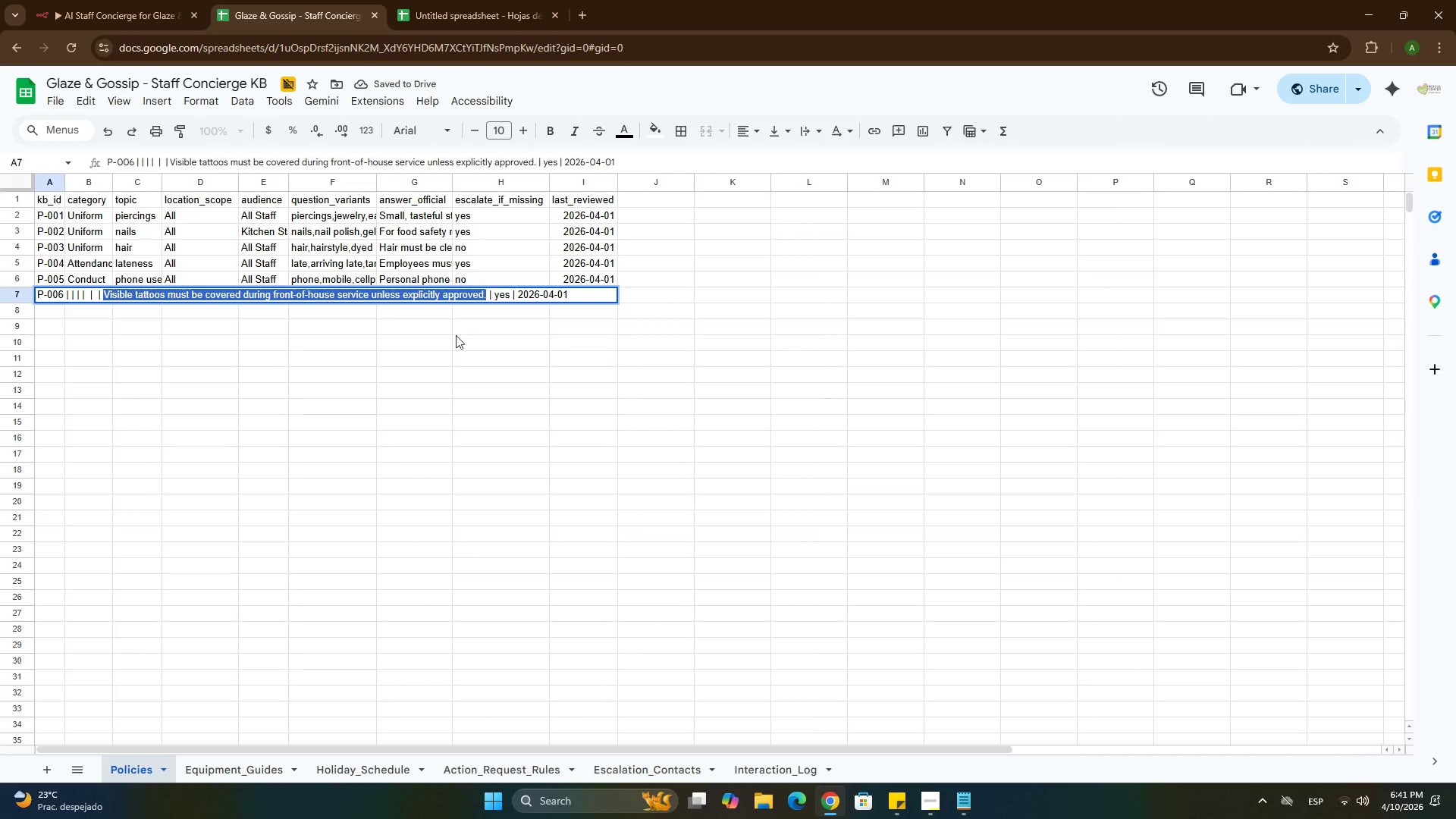 
key(Control+X)
 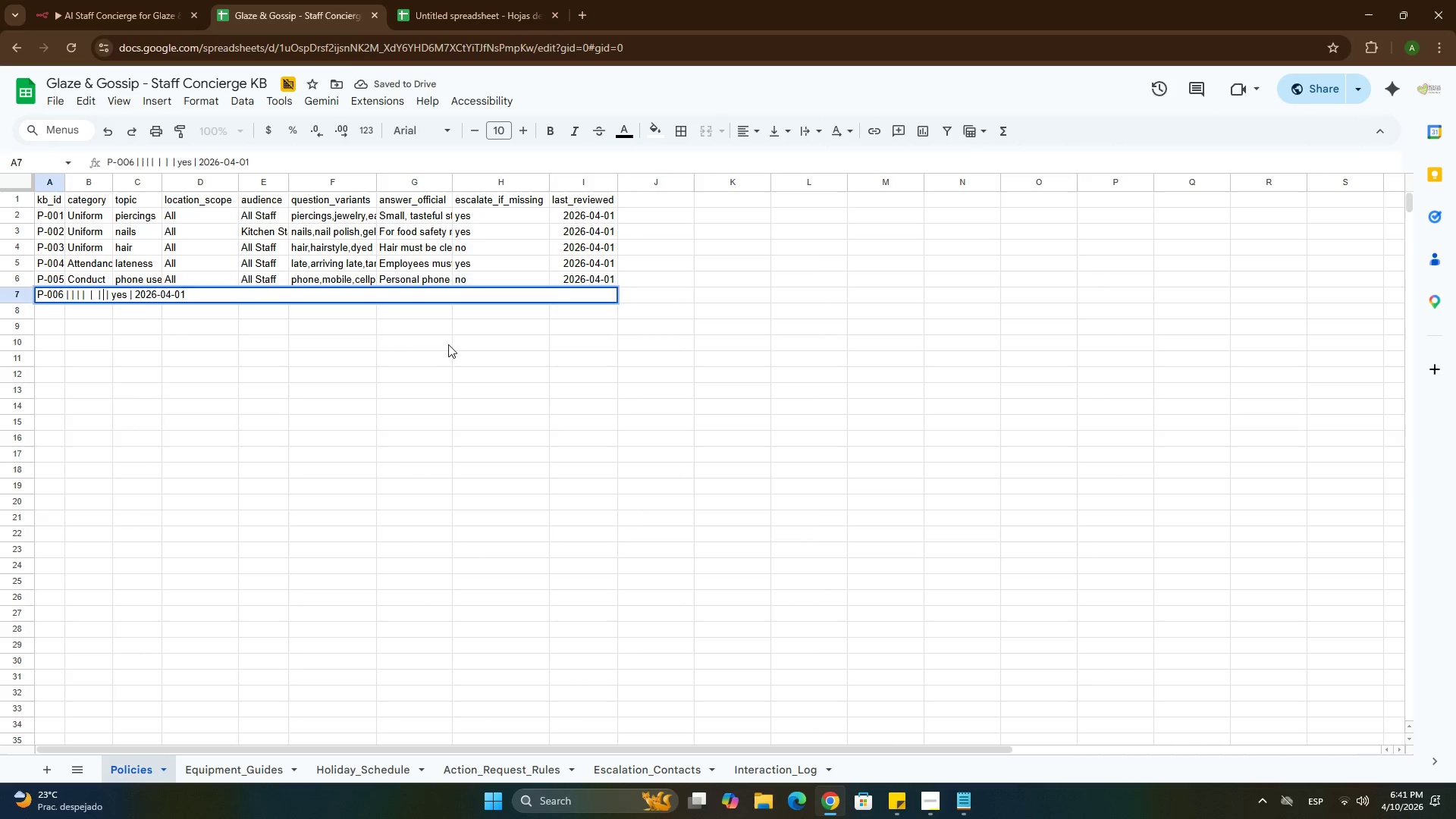 
left_click([448, 344])
 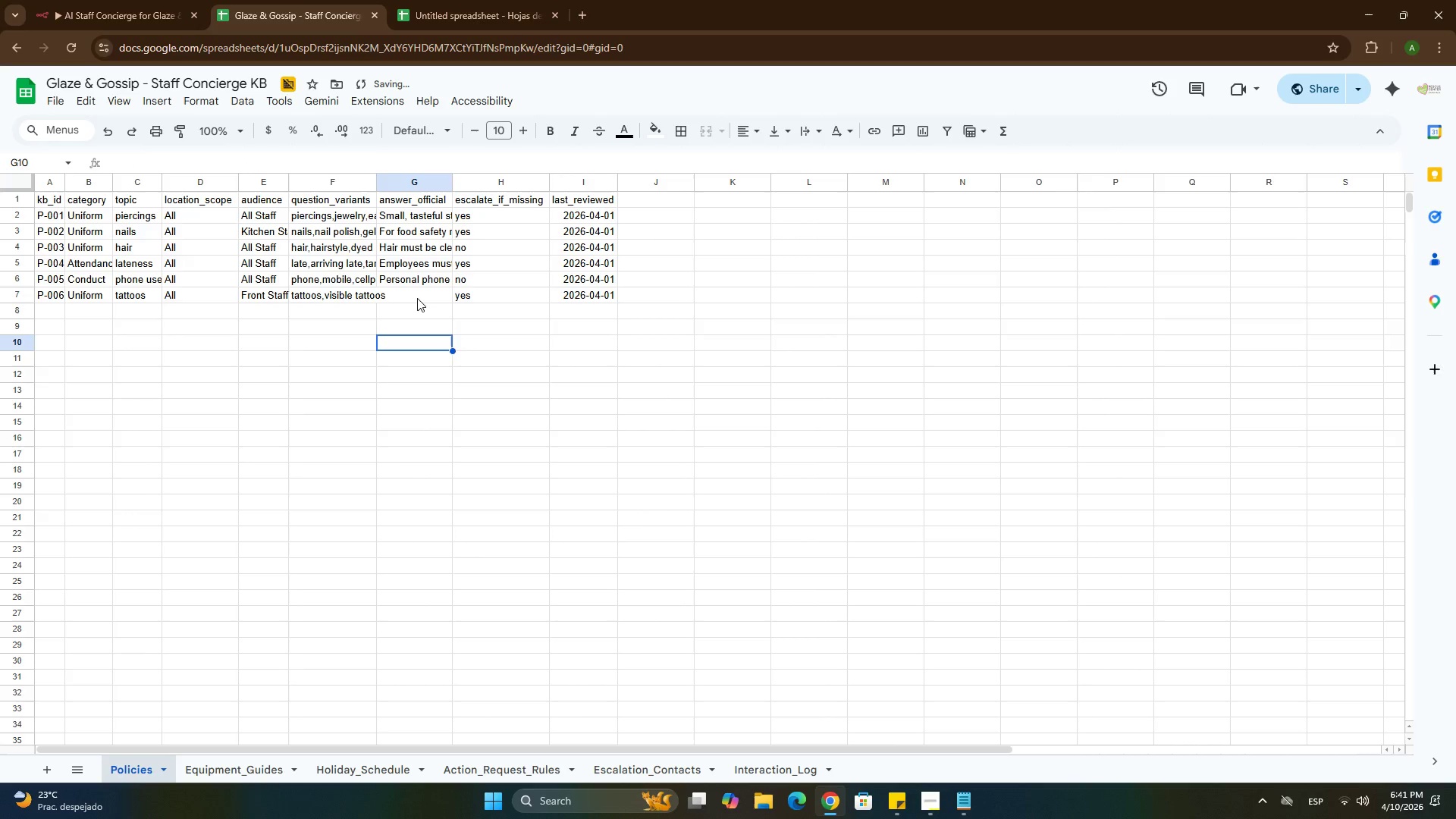 
left_click([416, 297])
 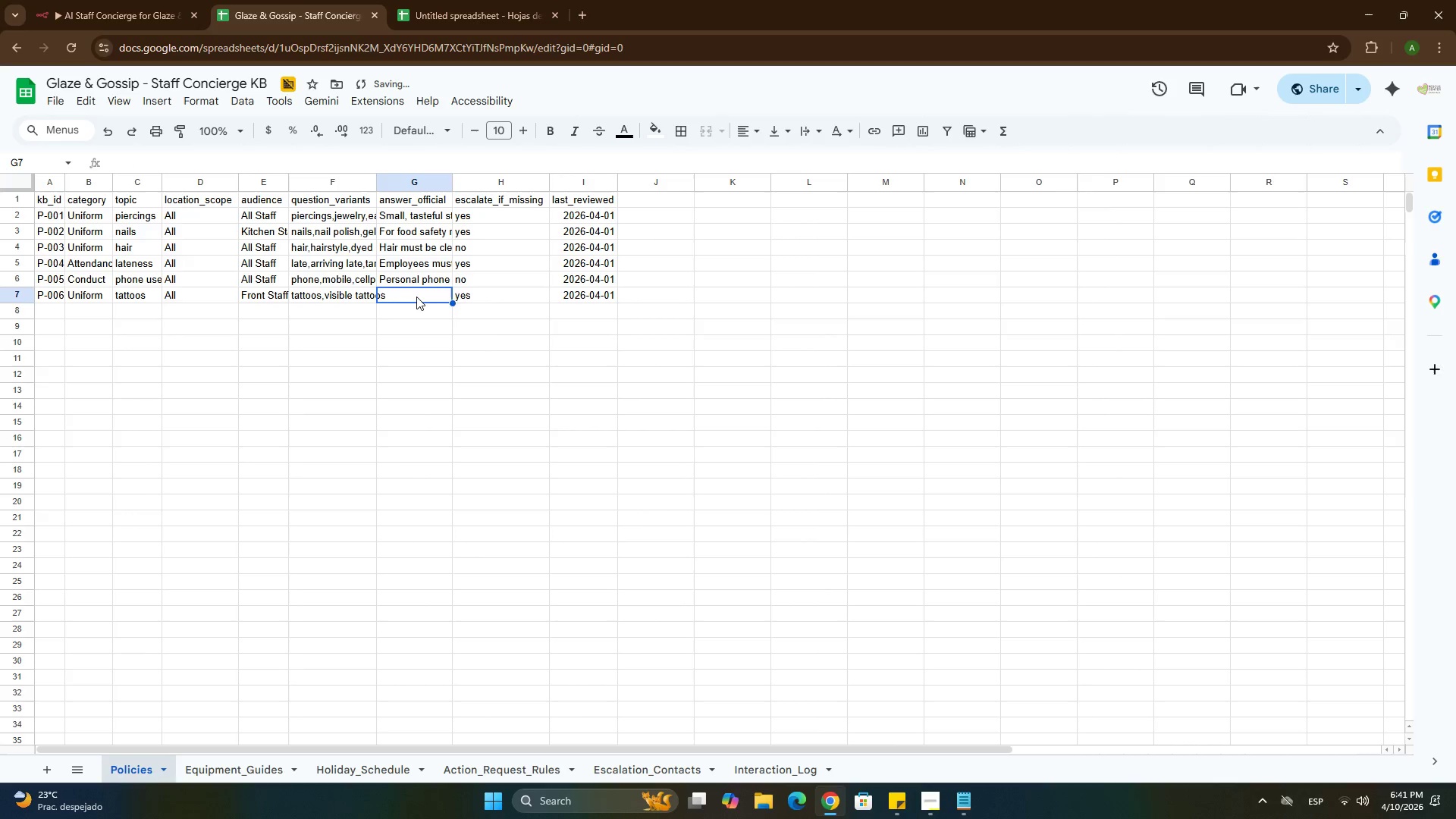 
key(Control+ControlLeft)
 